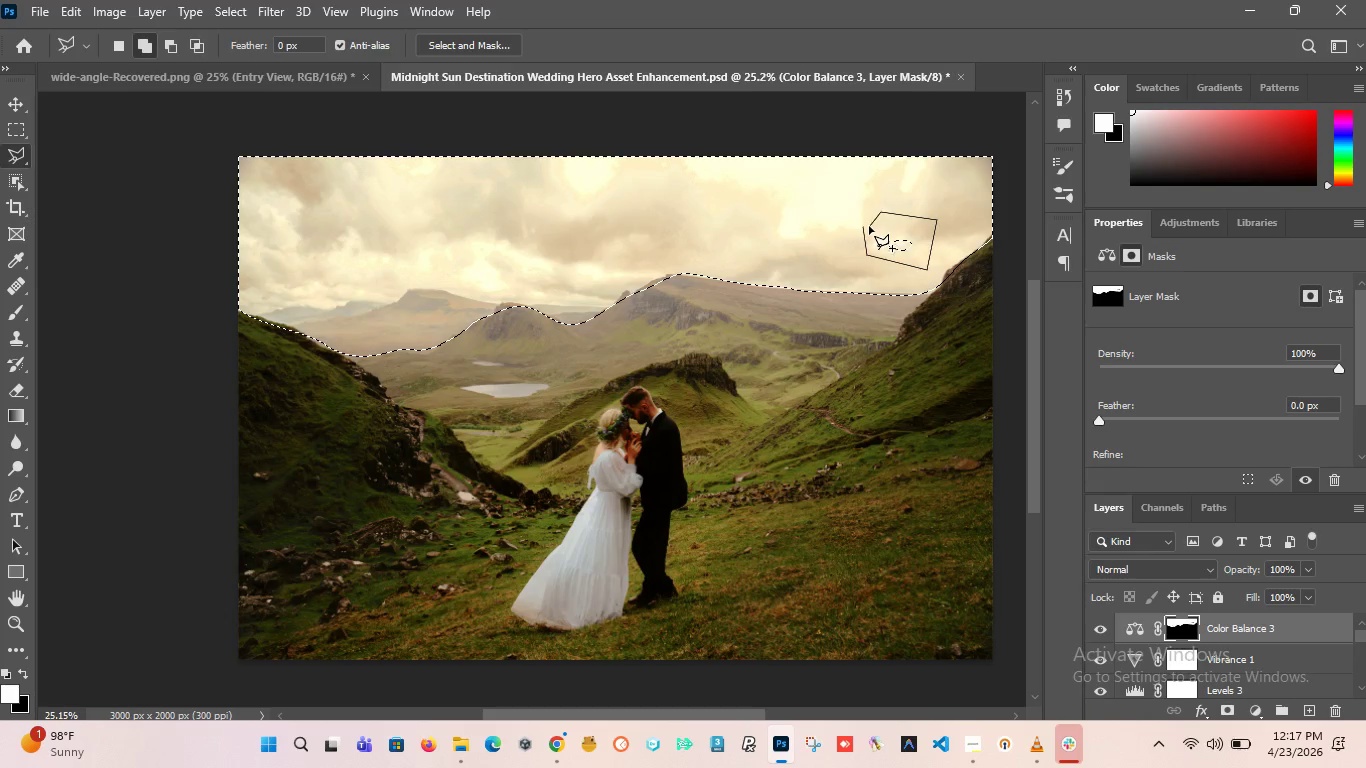 
left_click([864, 228])
 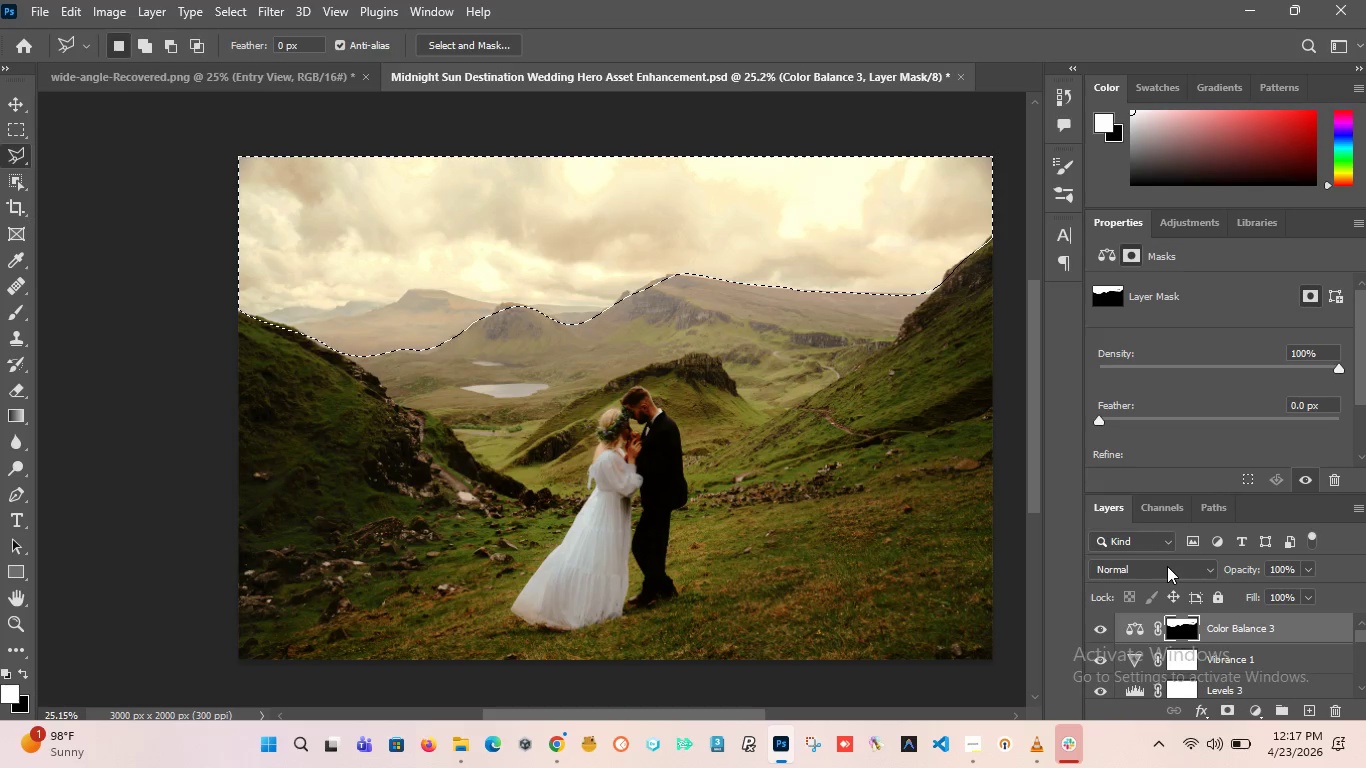 
wait(6.95)
 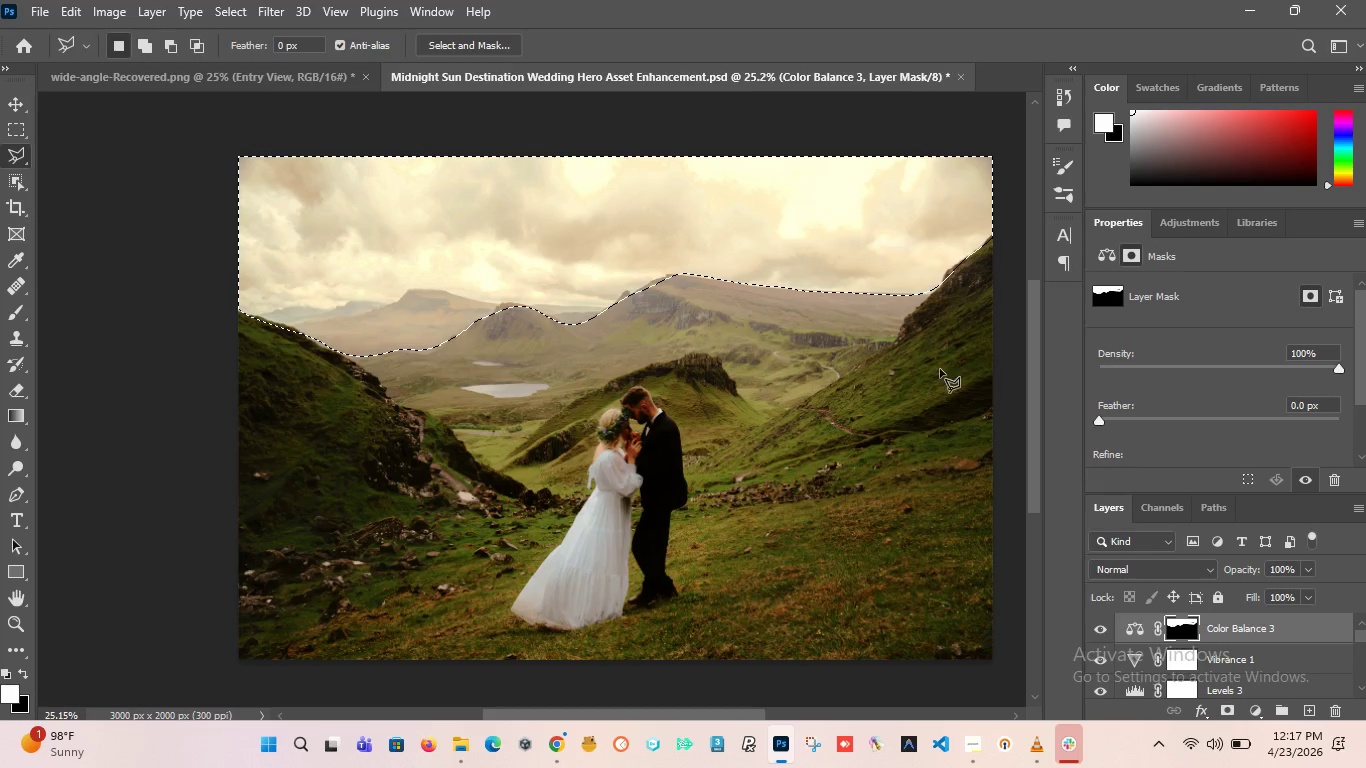 
key(Control+D)
 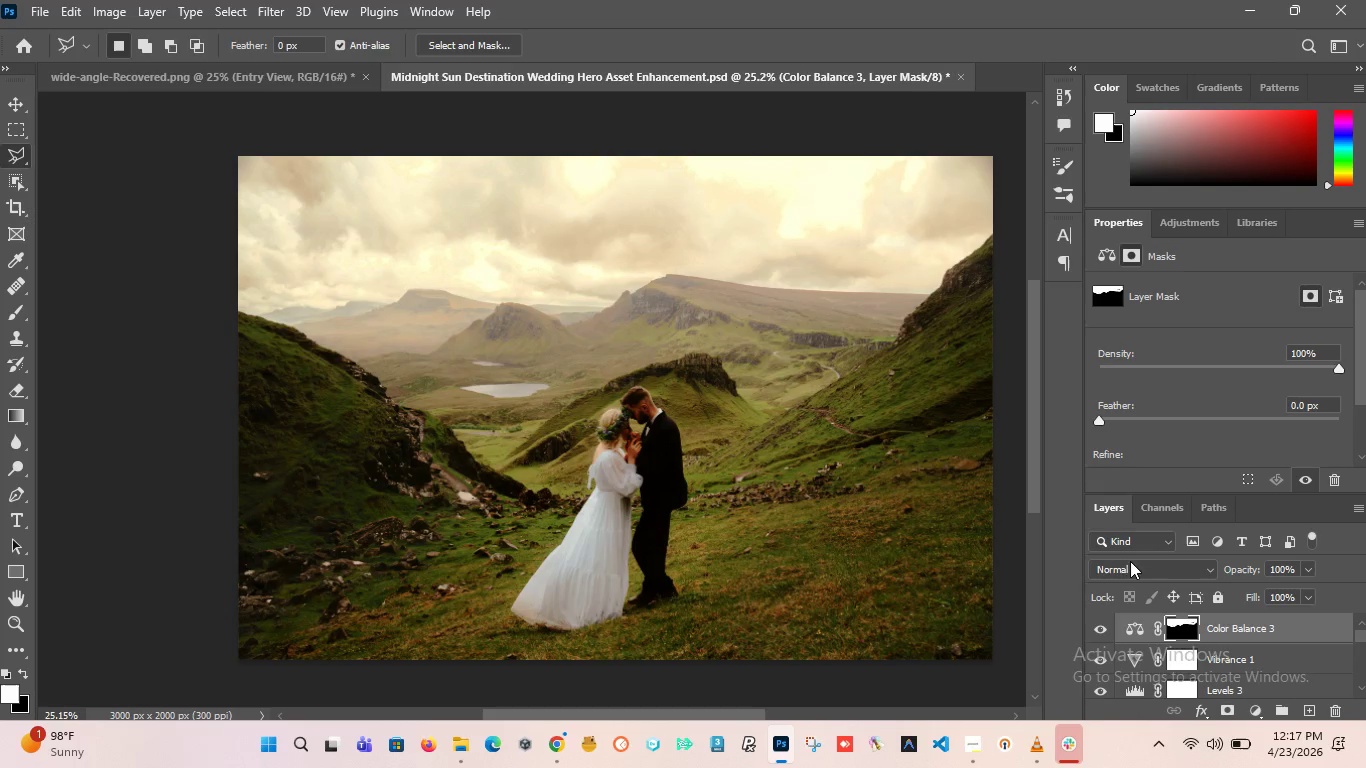 
hold_key(key=ControlLeft, duration=0.89)
left_click([1190, 632])
 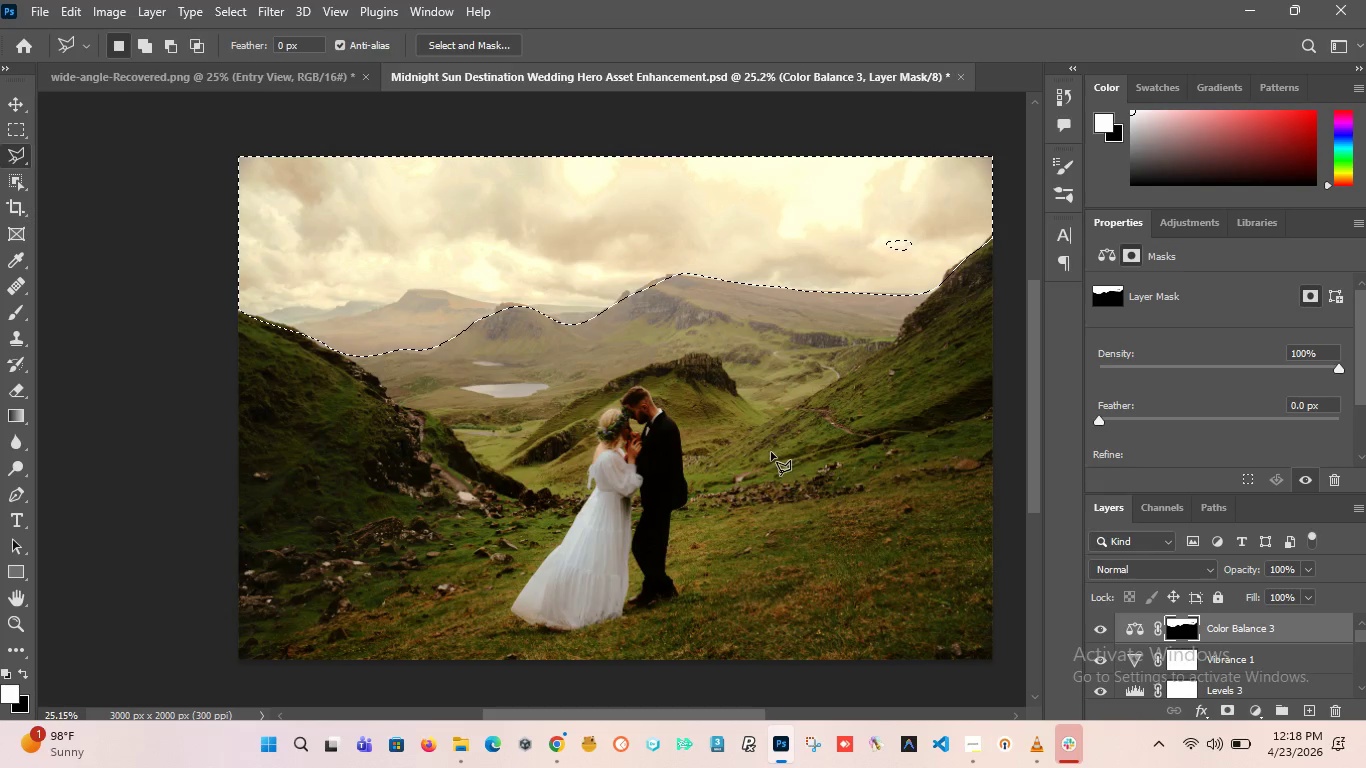 
wait(16.52)
 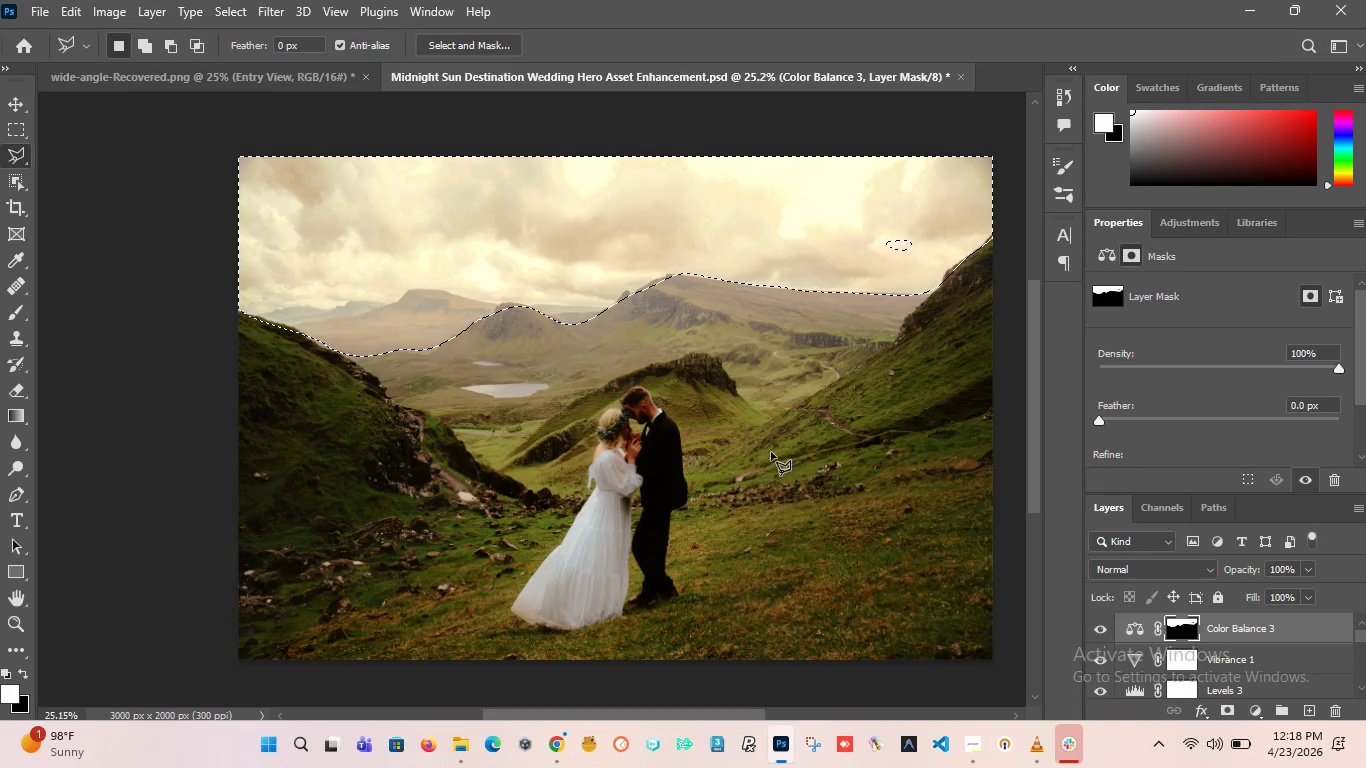 
left_click([1260, 712])
 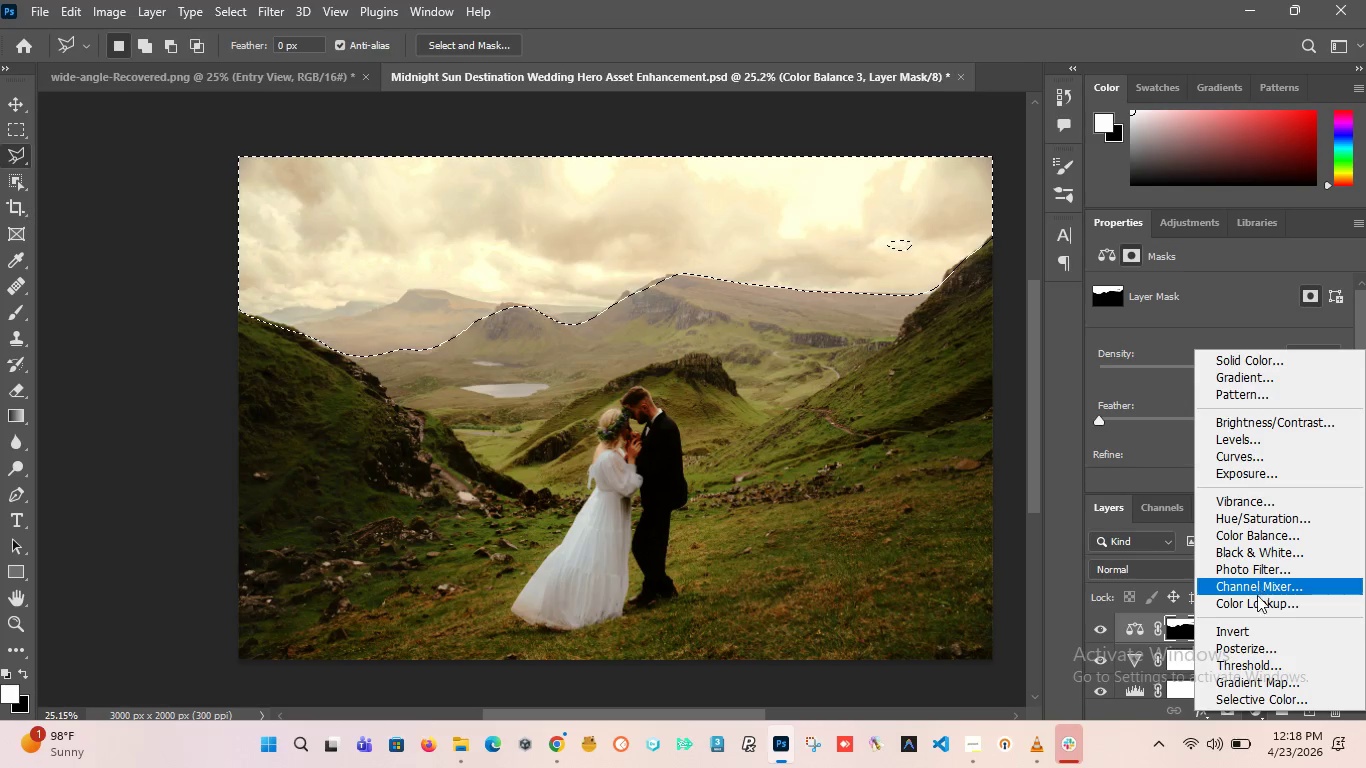 
mouse_move([1253, 661])
 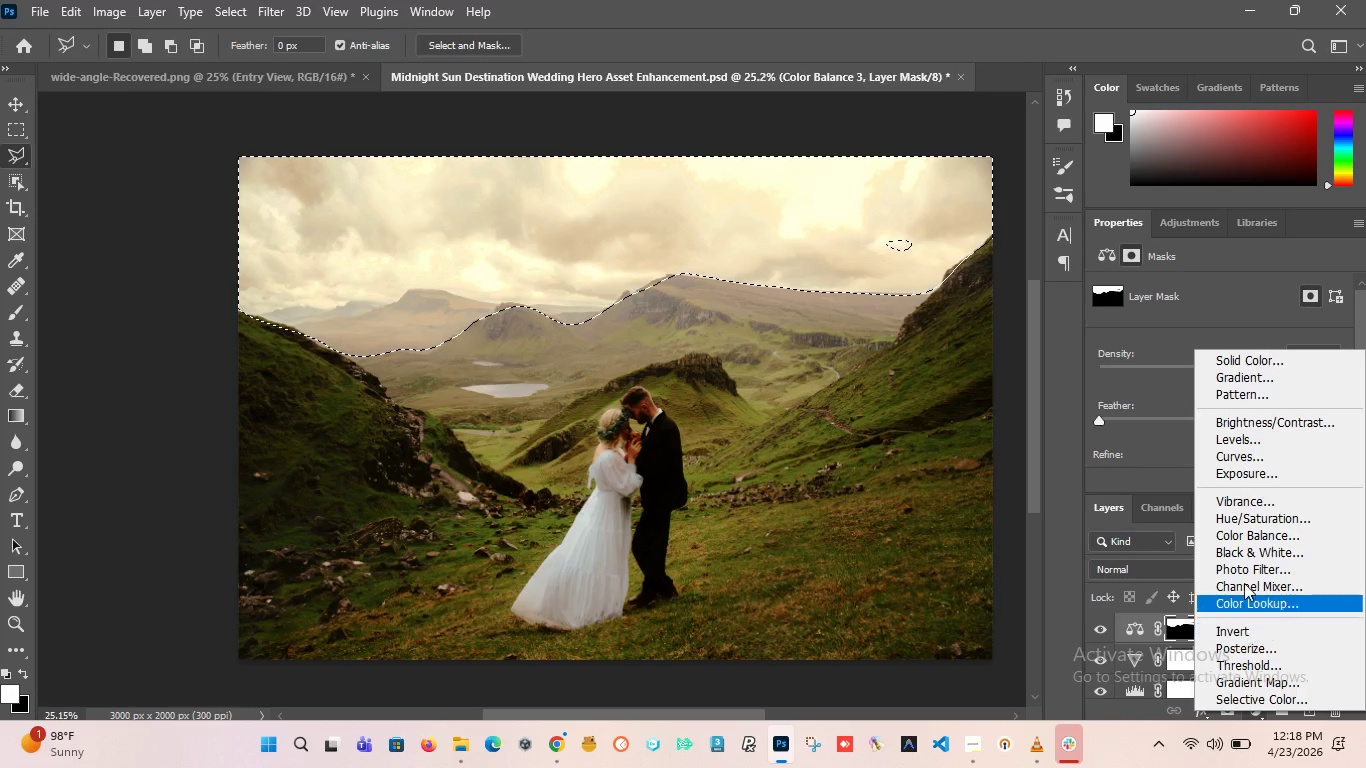 
left_click([1244, 354])
 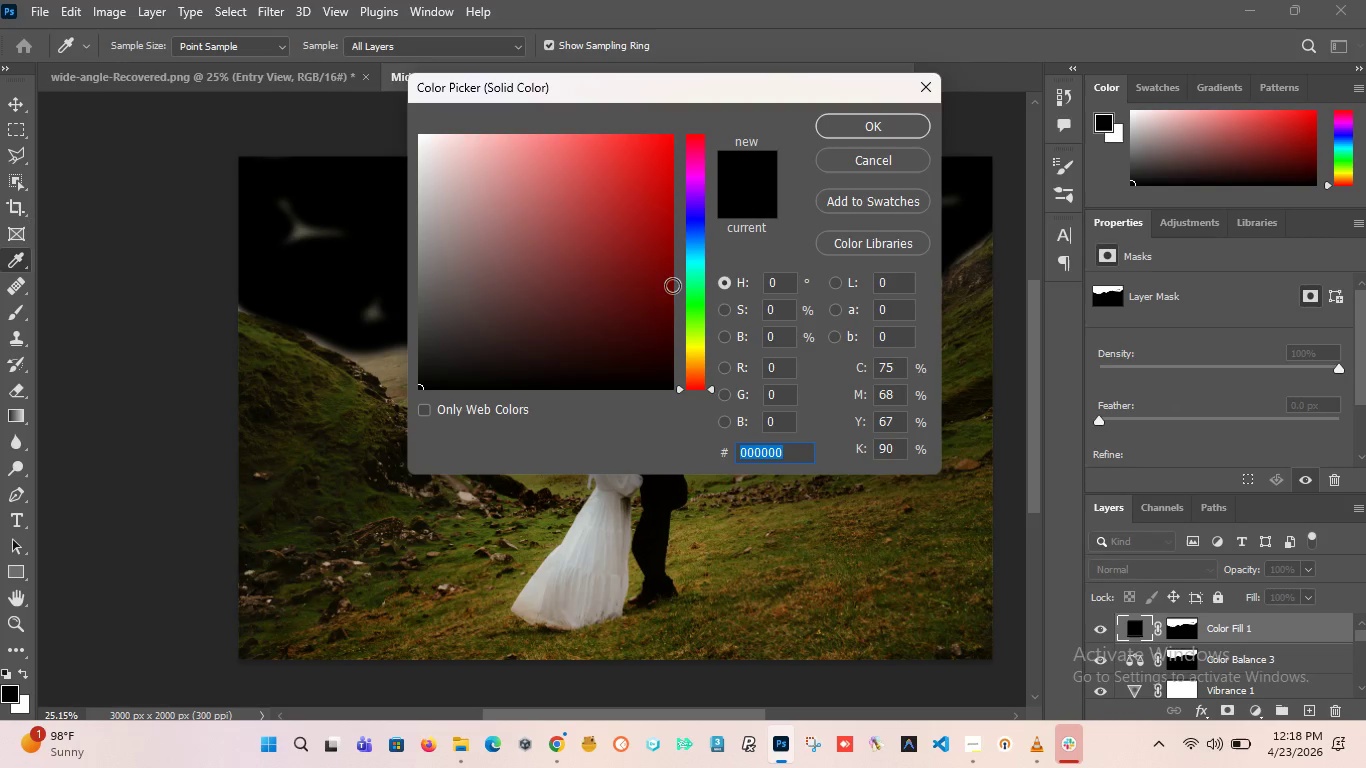 
left_click_drag(start_coordinate=[700, 343], to_coordinate=[695, 368])
 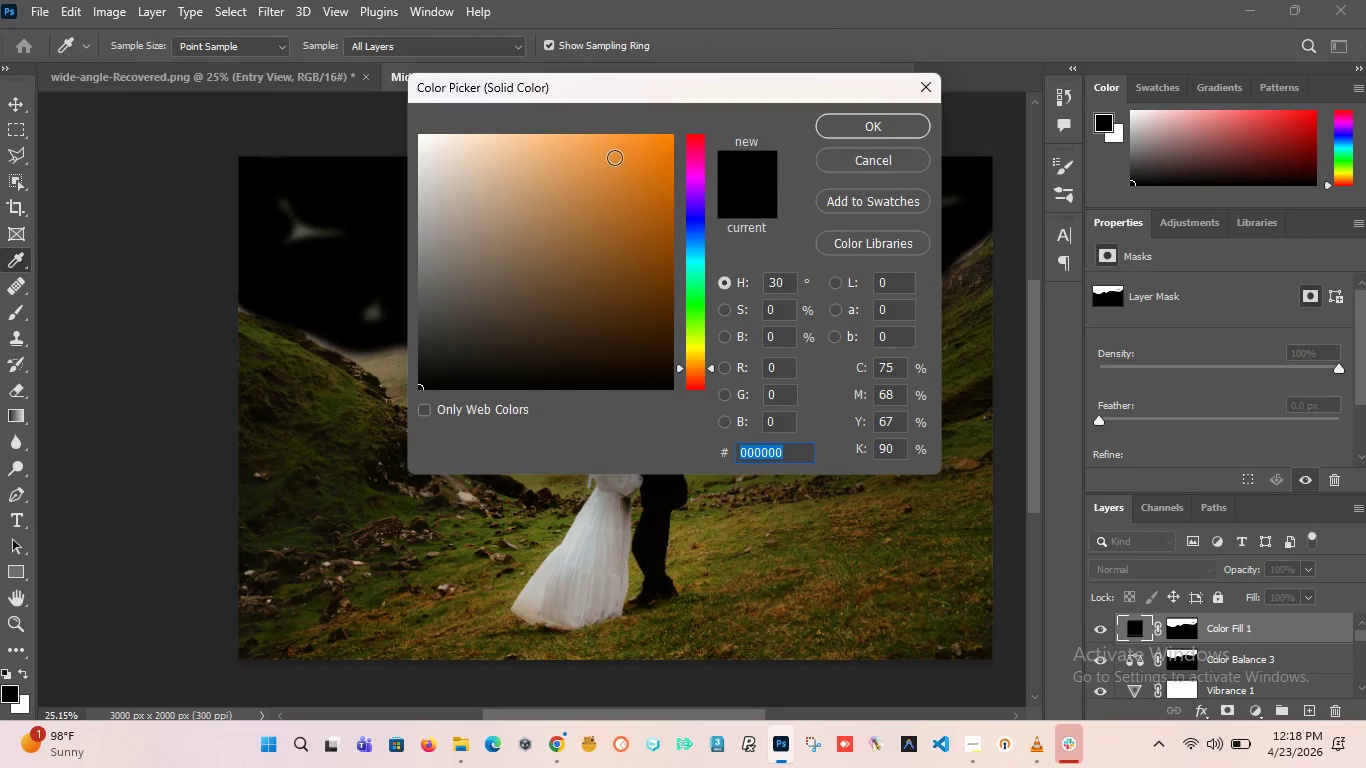 
left_click([614, 157])
 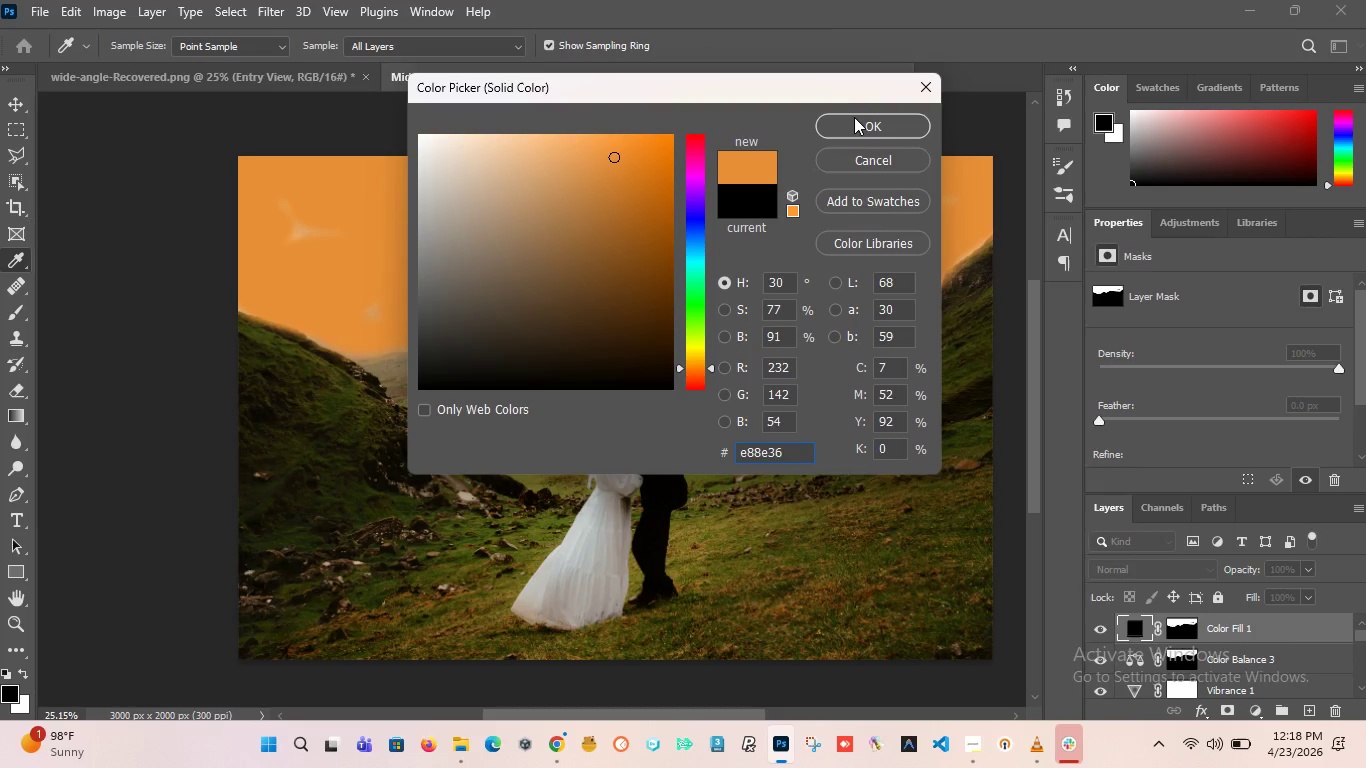 
left_click([847, 121])
 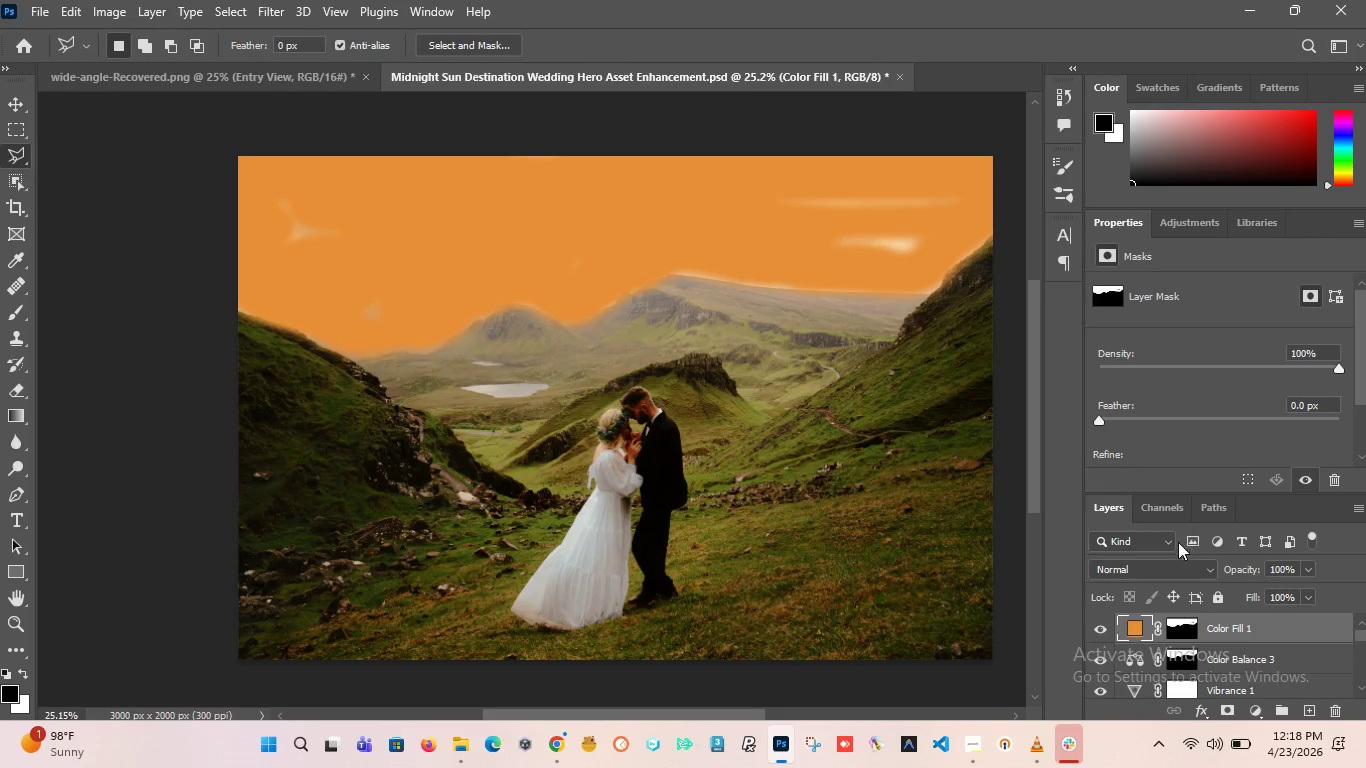 
left_click([1183, 569])
 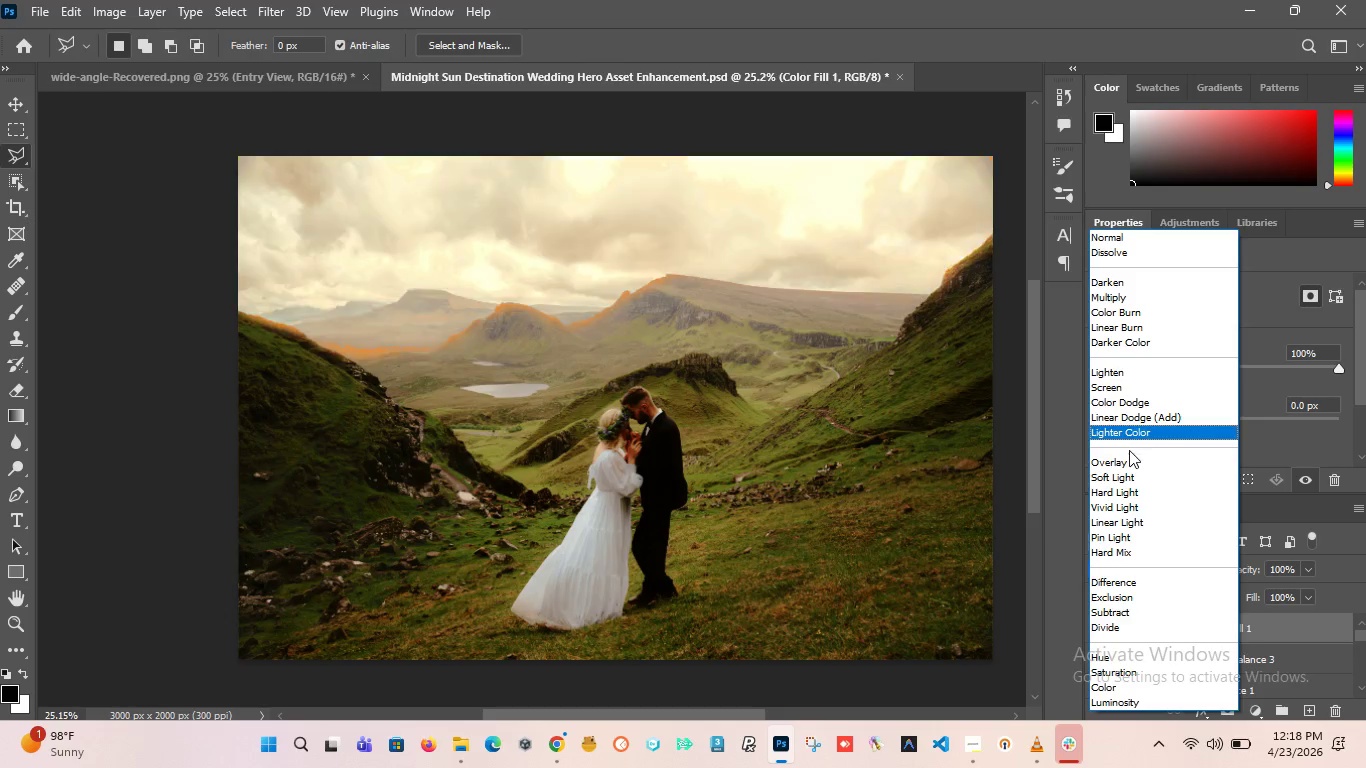 
left_click([1131, 480])
 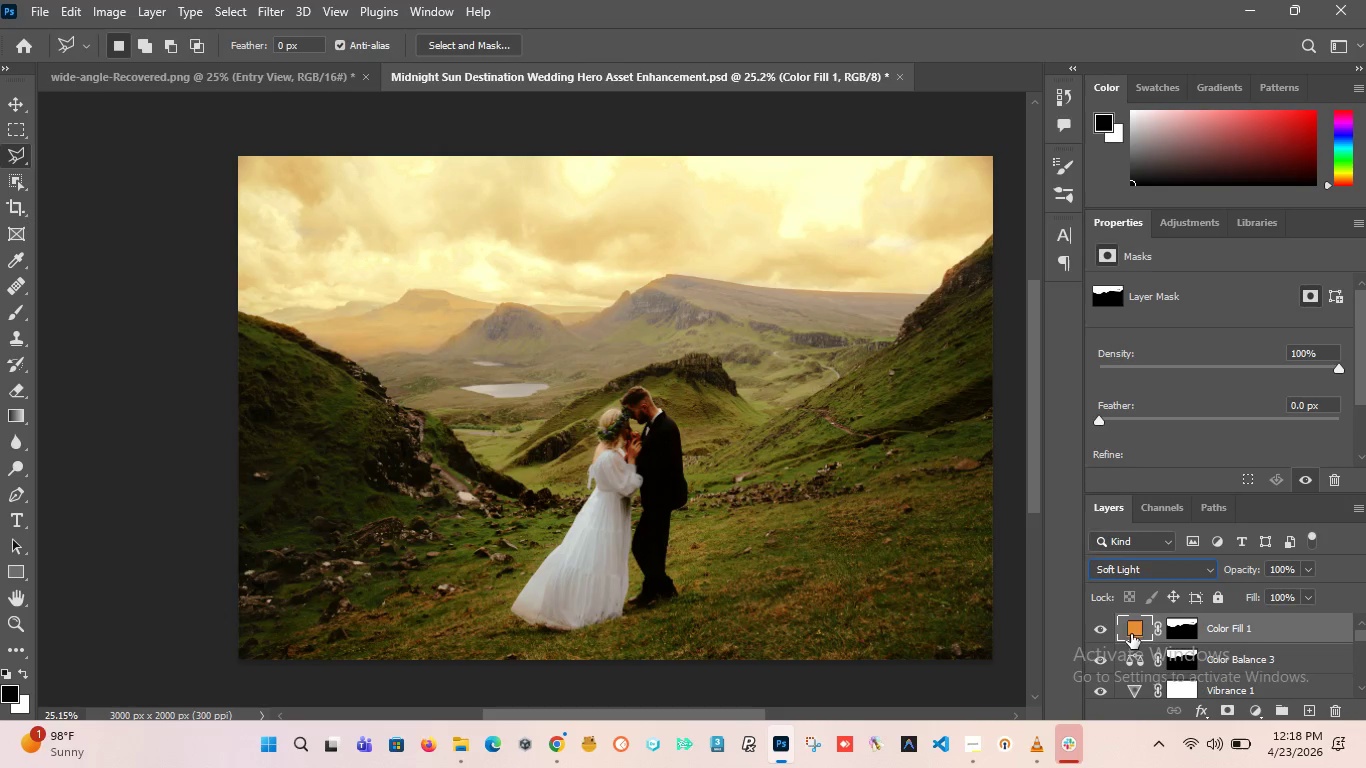 
double_click([1140, 631])
 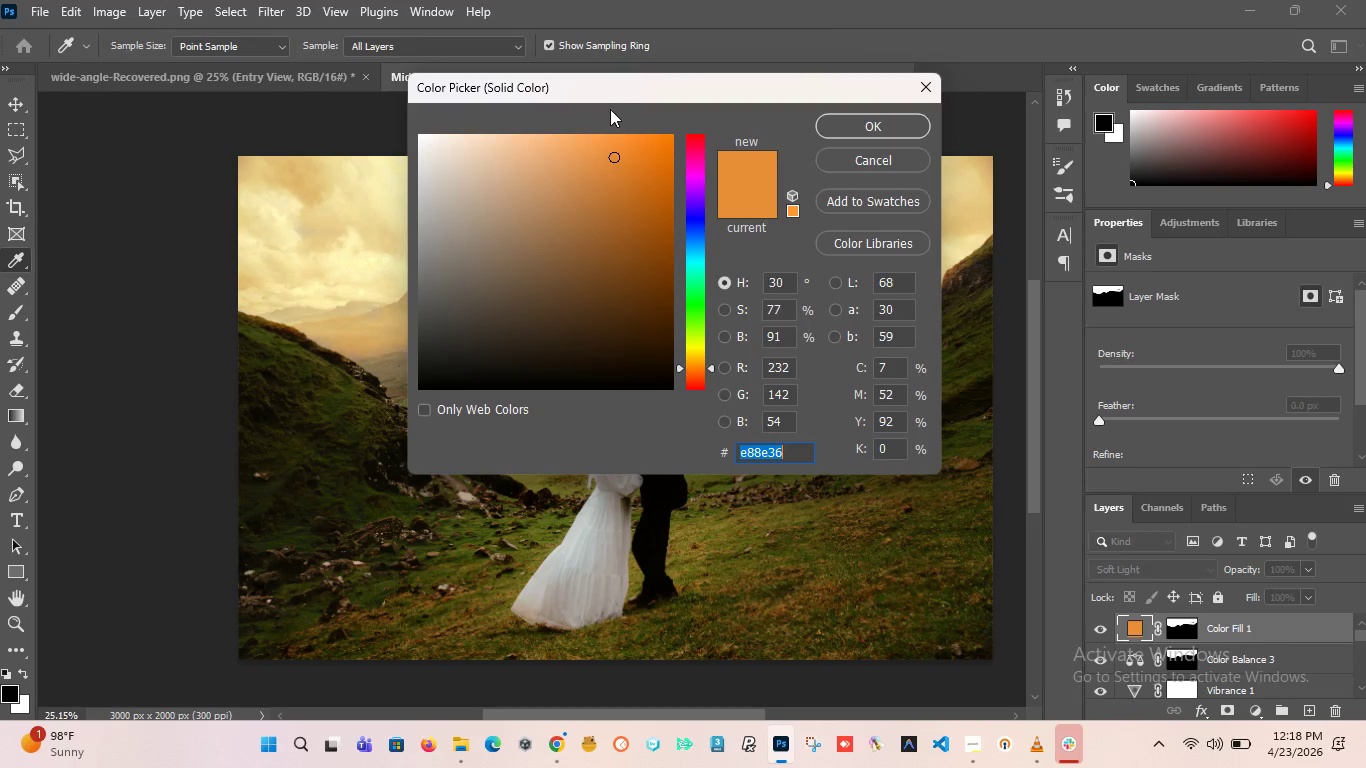 
left_click_drag(start_coordinate=[595, 98], to_coordinate=[869, 137])
 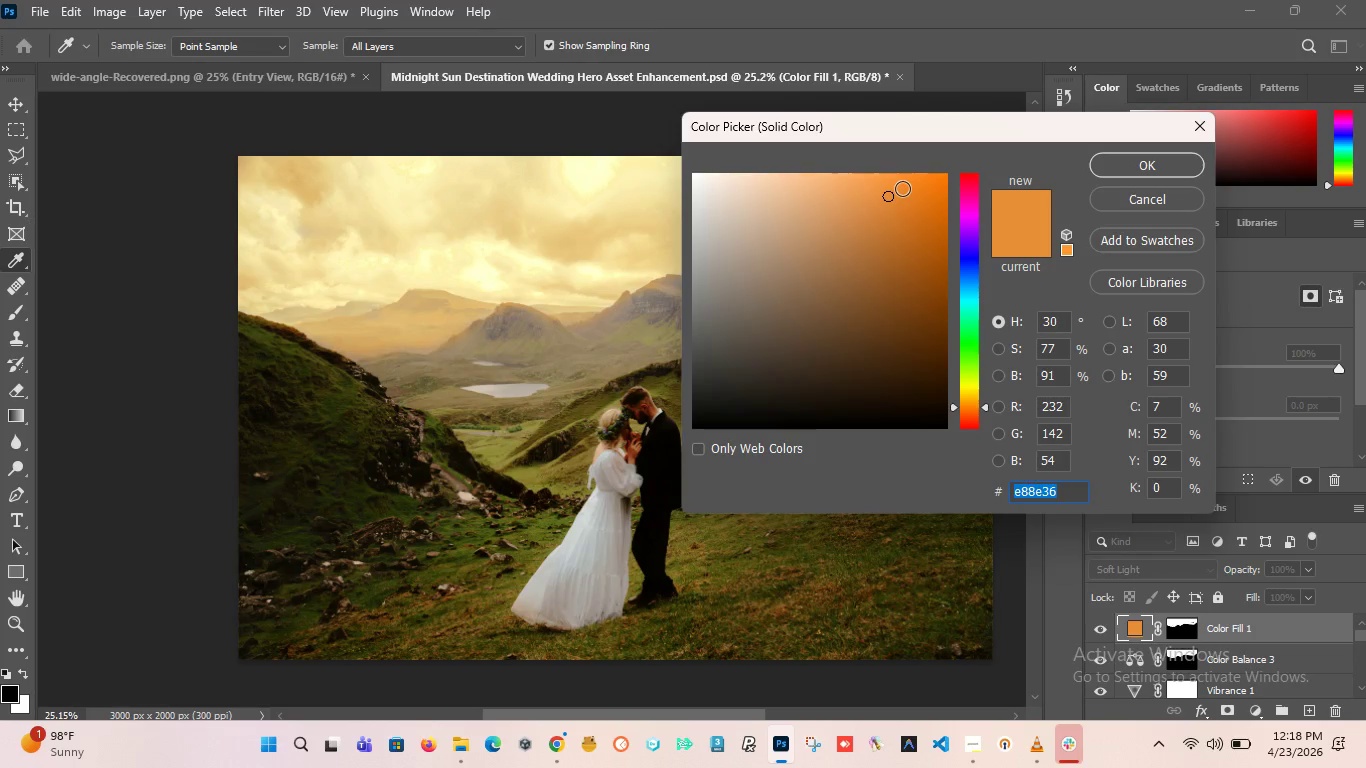 
left_click_drag(start_coordinate=[903, 188], to_coordinate=[930, 186])
 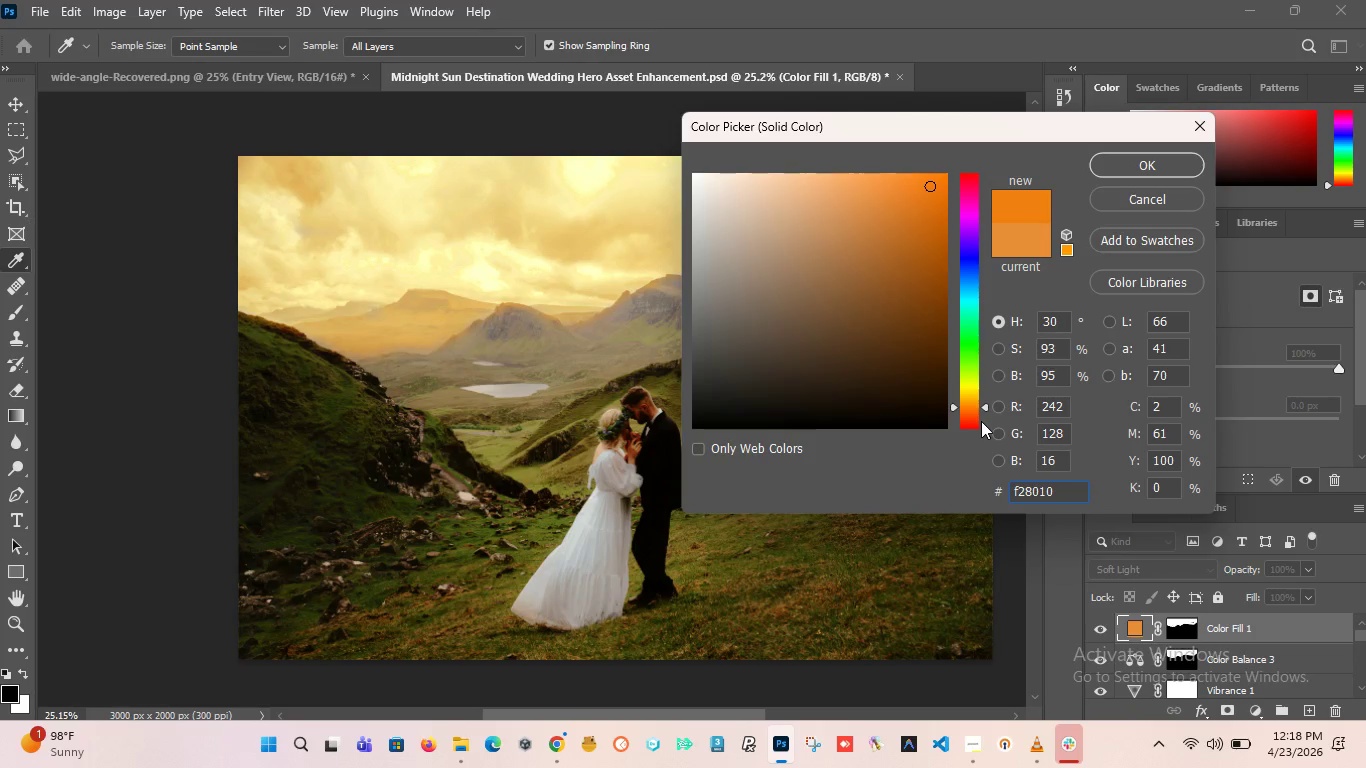 
left_click([975, 417])
 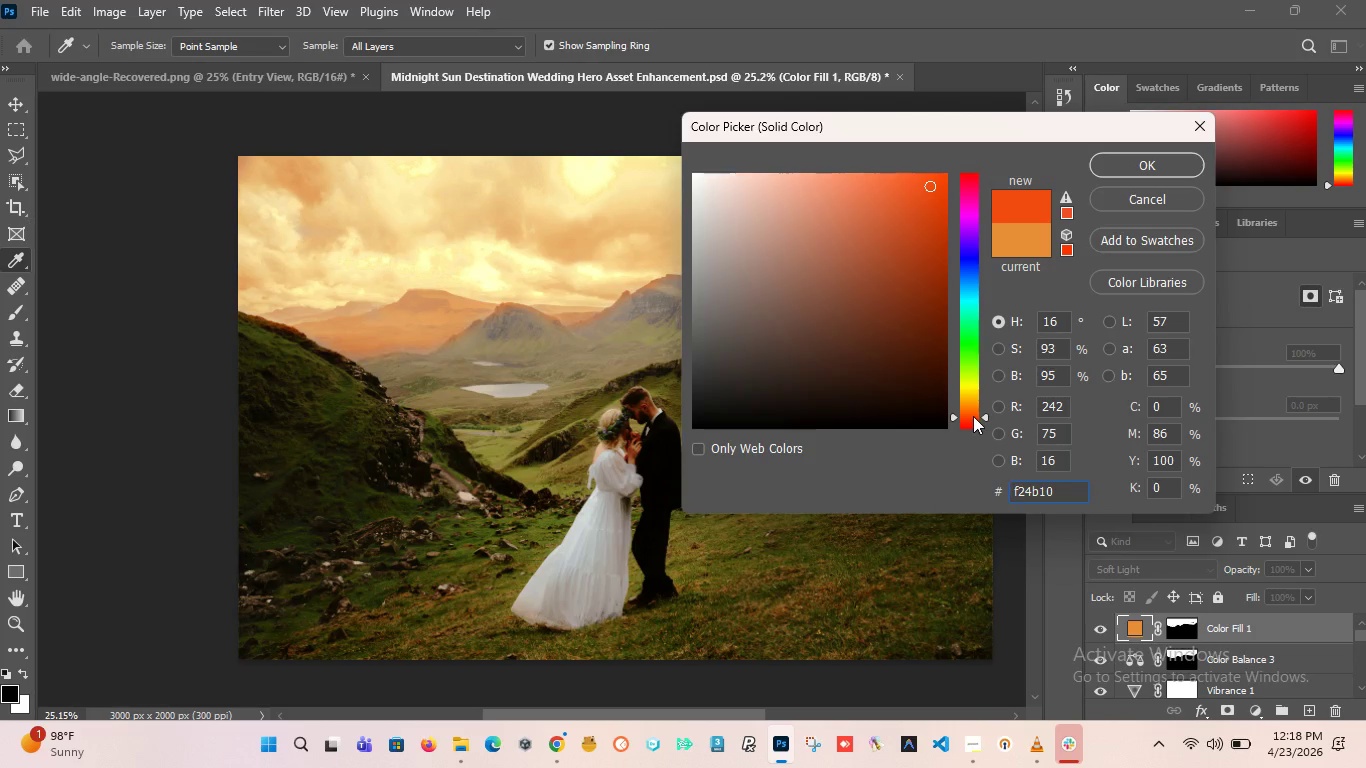 
left_click([971, 423])
 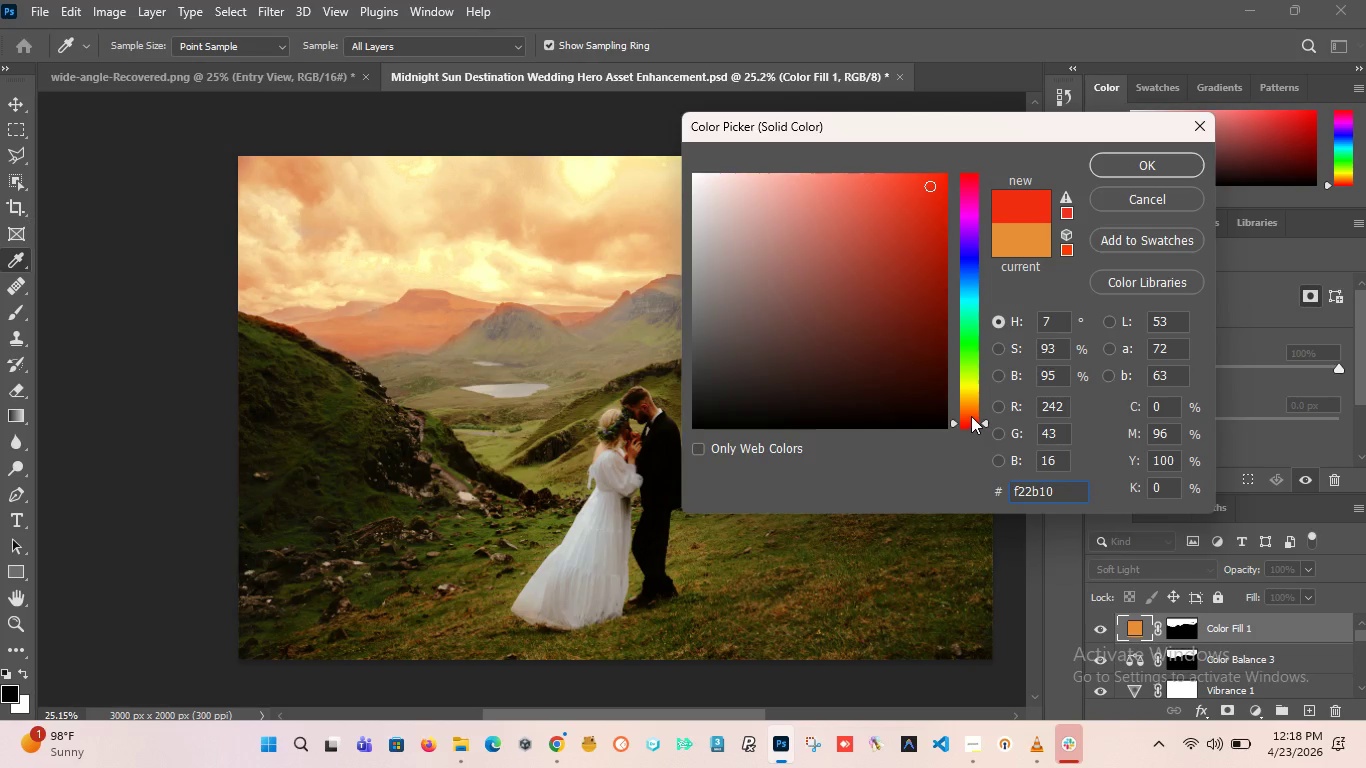 
left_click([971, 416])
 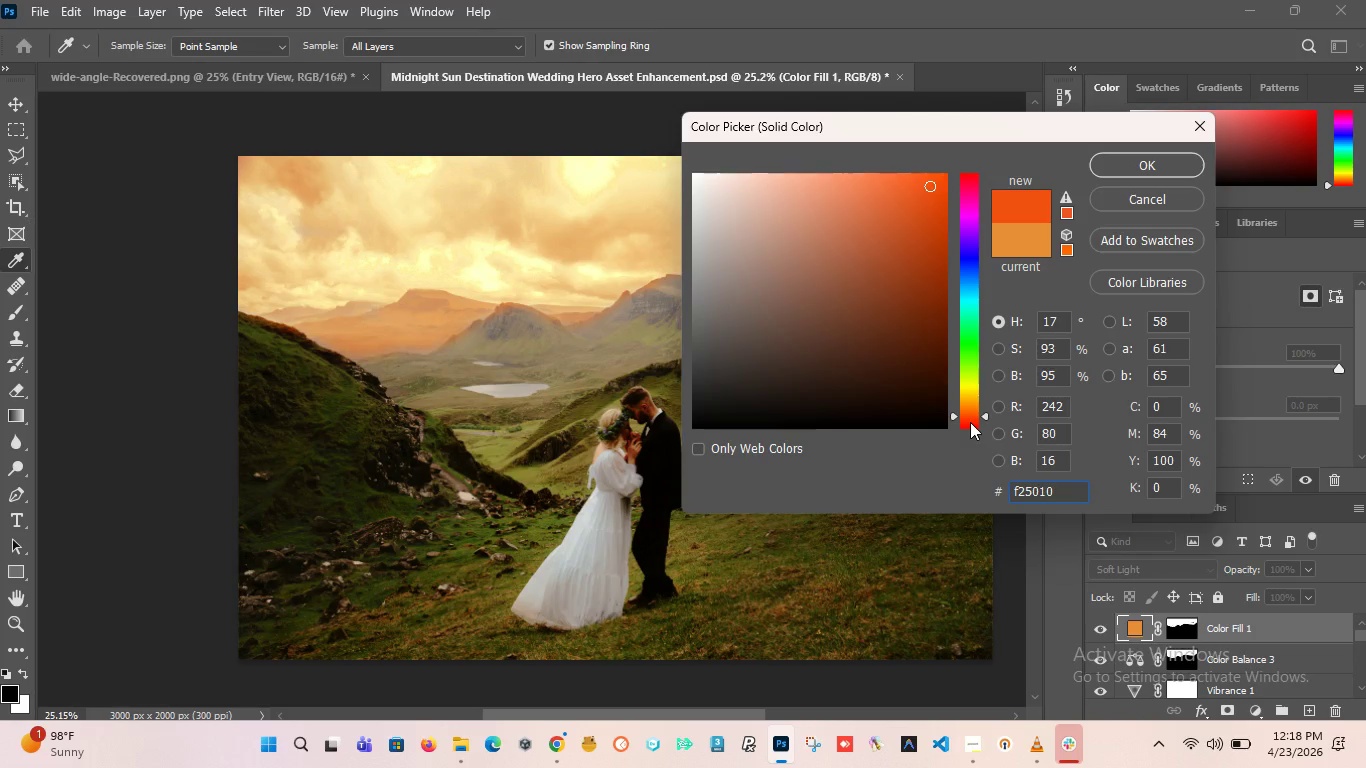 
left_click([970, 422])
 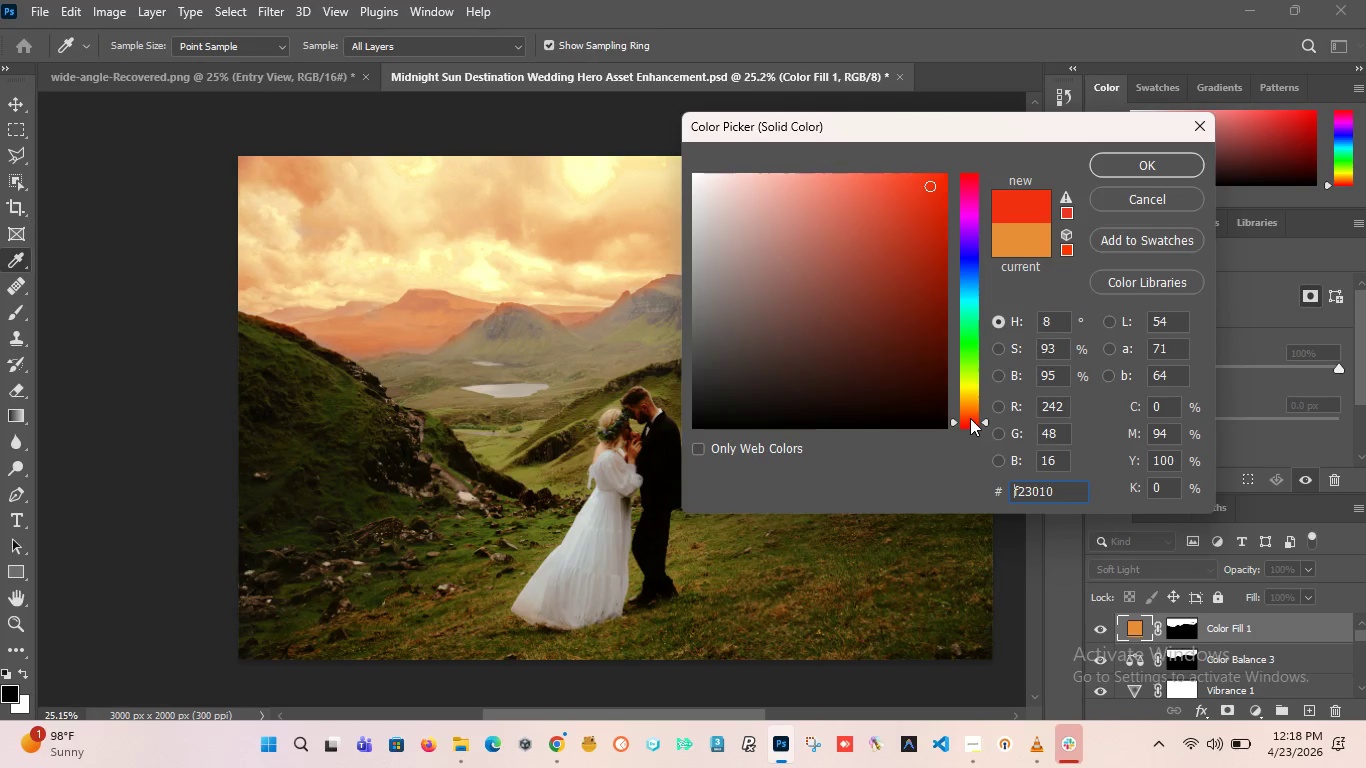 
left_click([970, 418])
 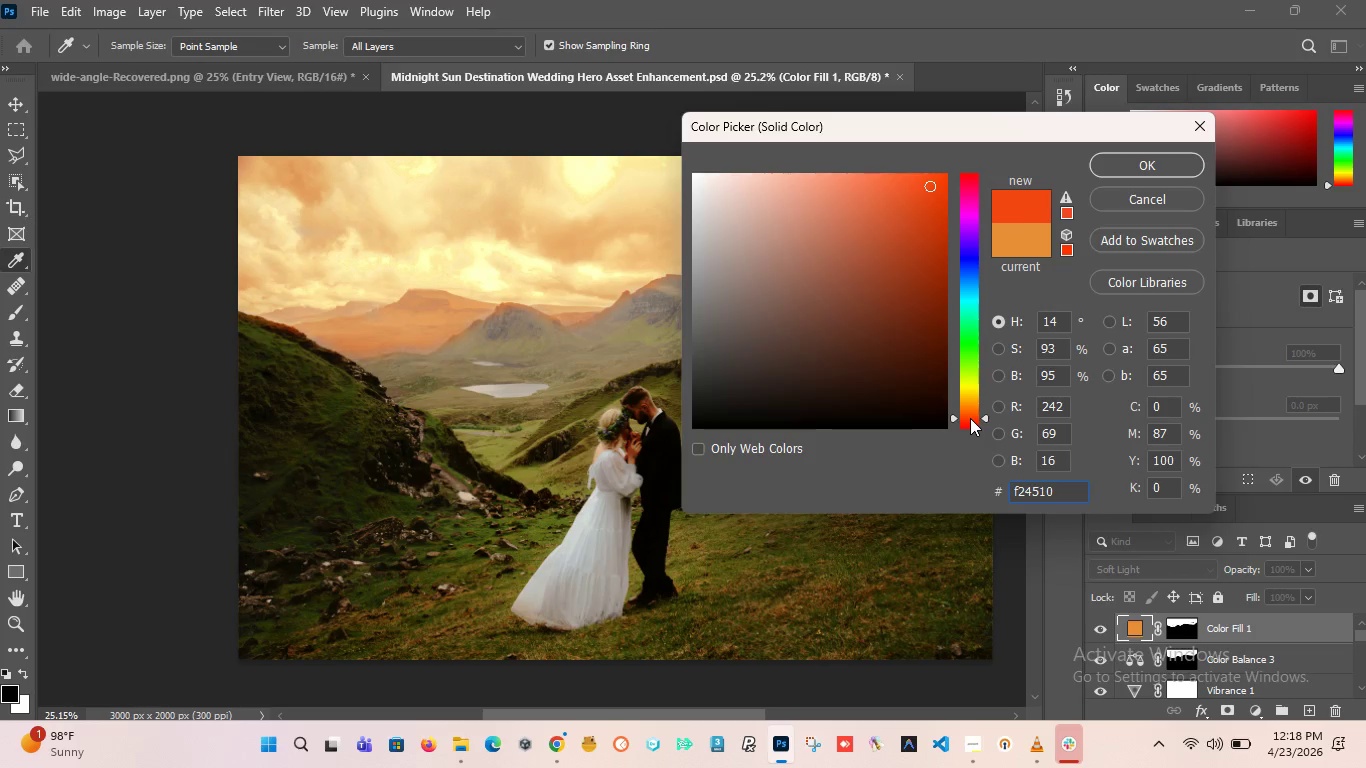 
left_click([1146, 155])
 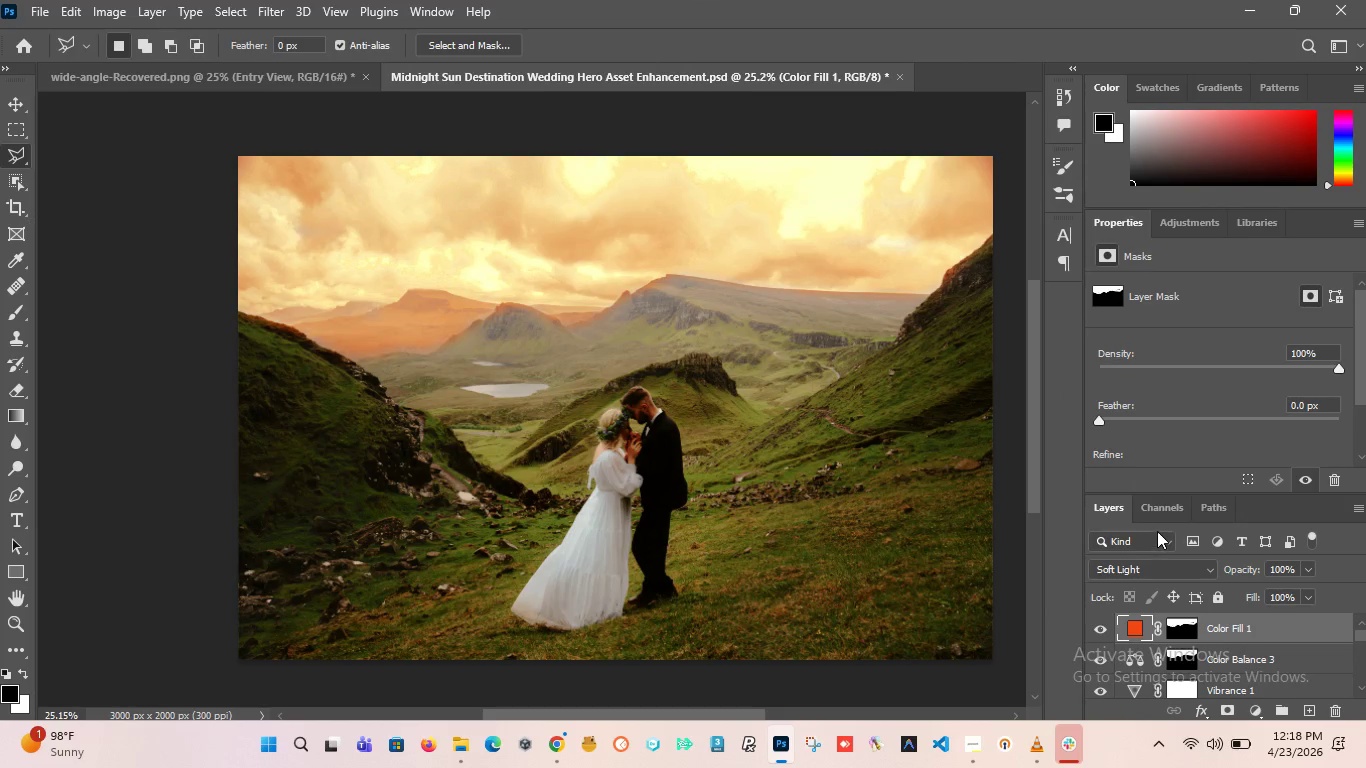 
wait(6.31)
 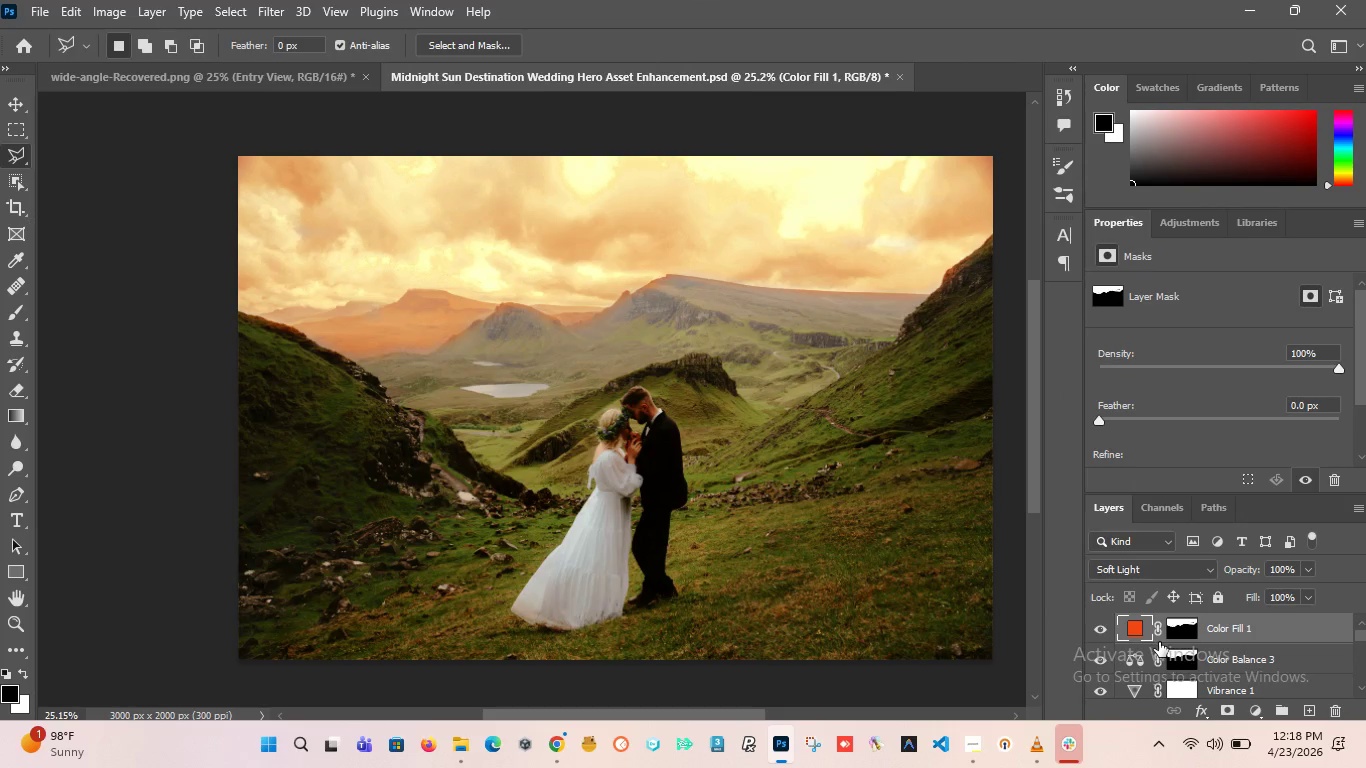 
left_click_drag(start_coordinate=[1250, 572], to_coordinate=[1207, 572])
 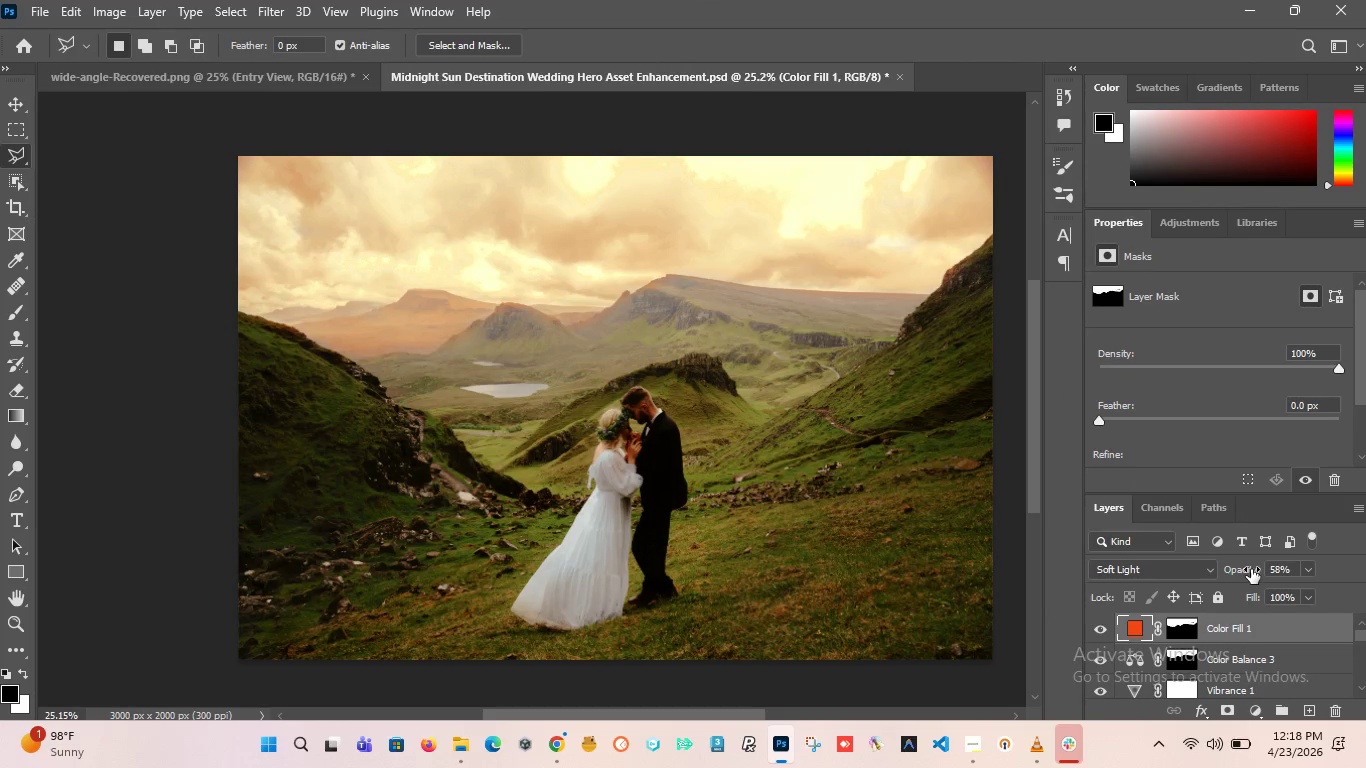 
left_click_drag(start_coordinate=[1252, 568], to_coordinate=[1200, 568])
 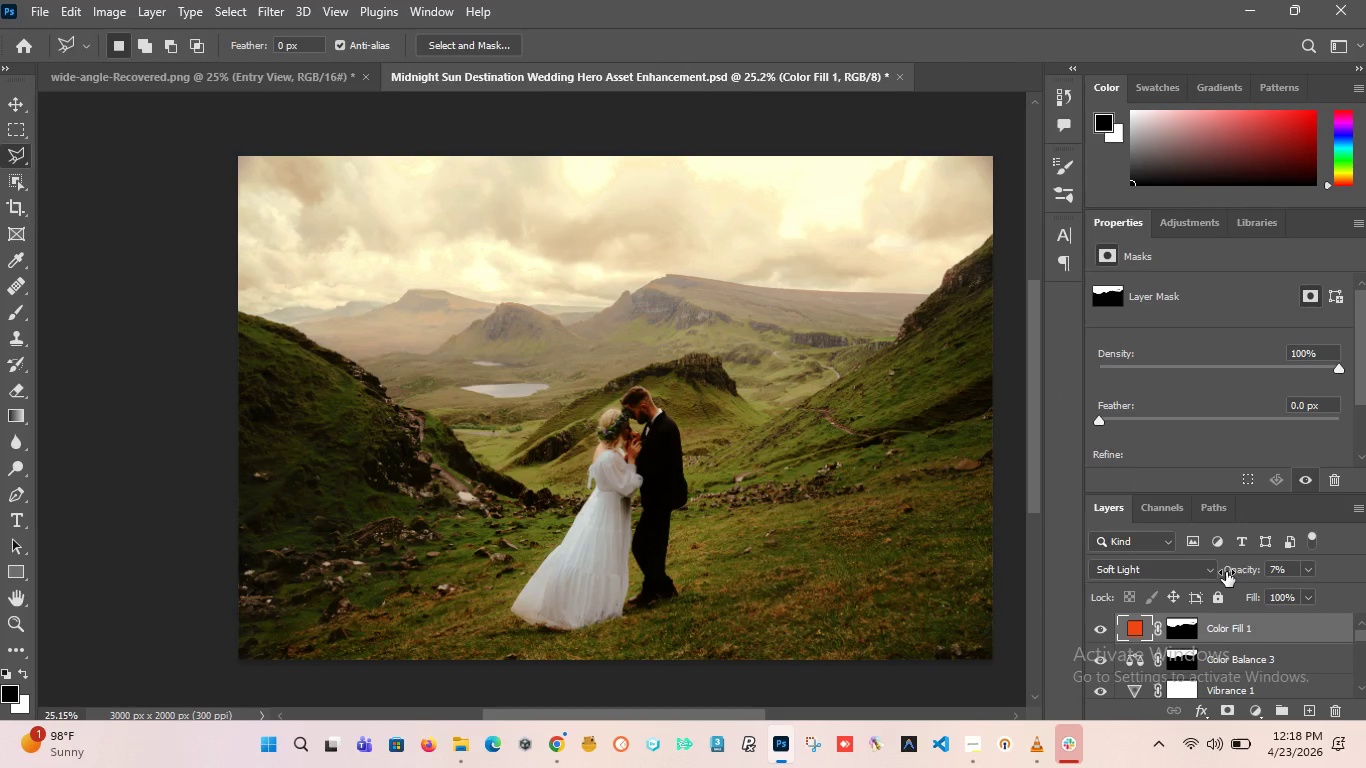 
left_click_drag(start_coordinate=[1231, 571], to_coordinate=[1353, 571])
 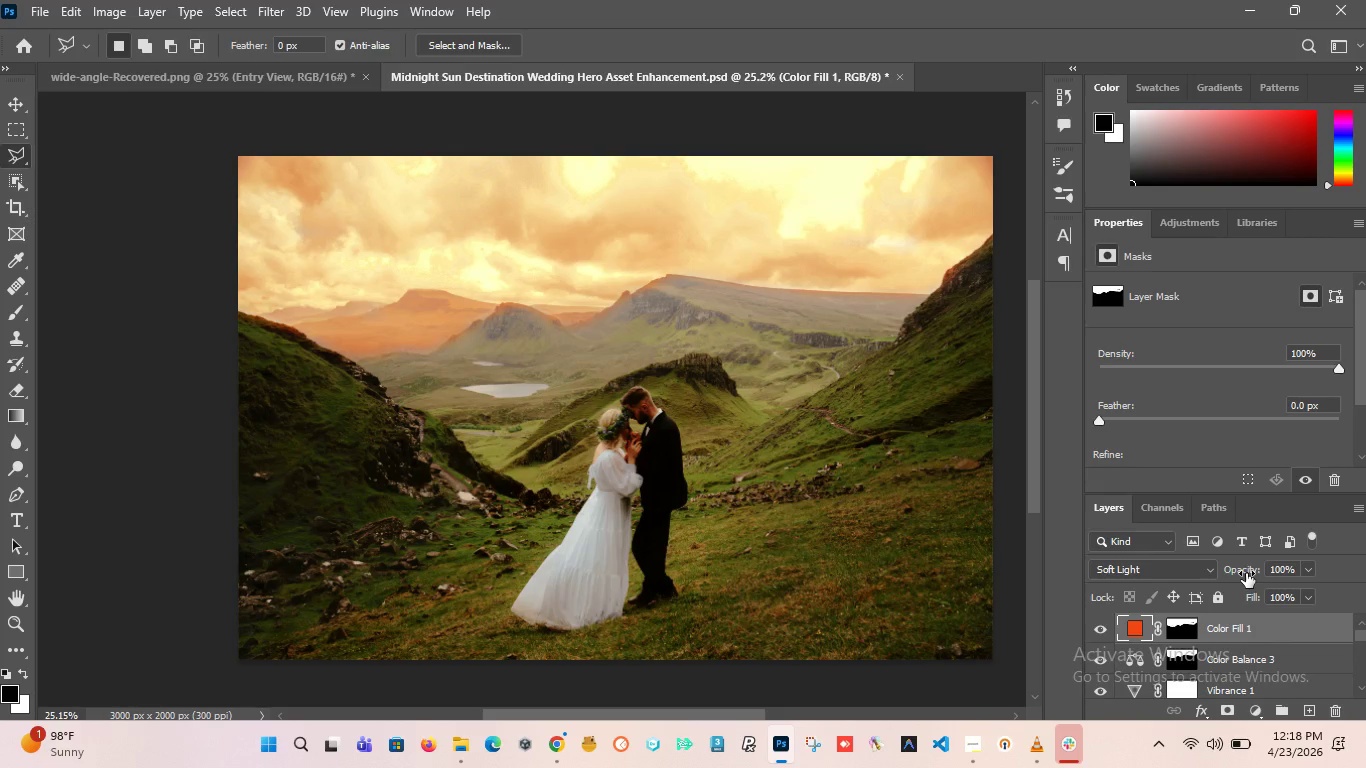 
left_click_drag(start_coordinate=[1244, 570], to_coordinate=[1282, 571])
 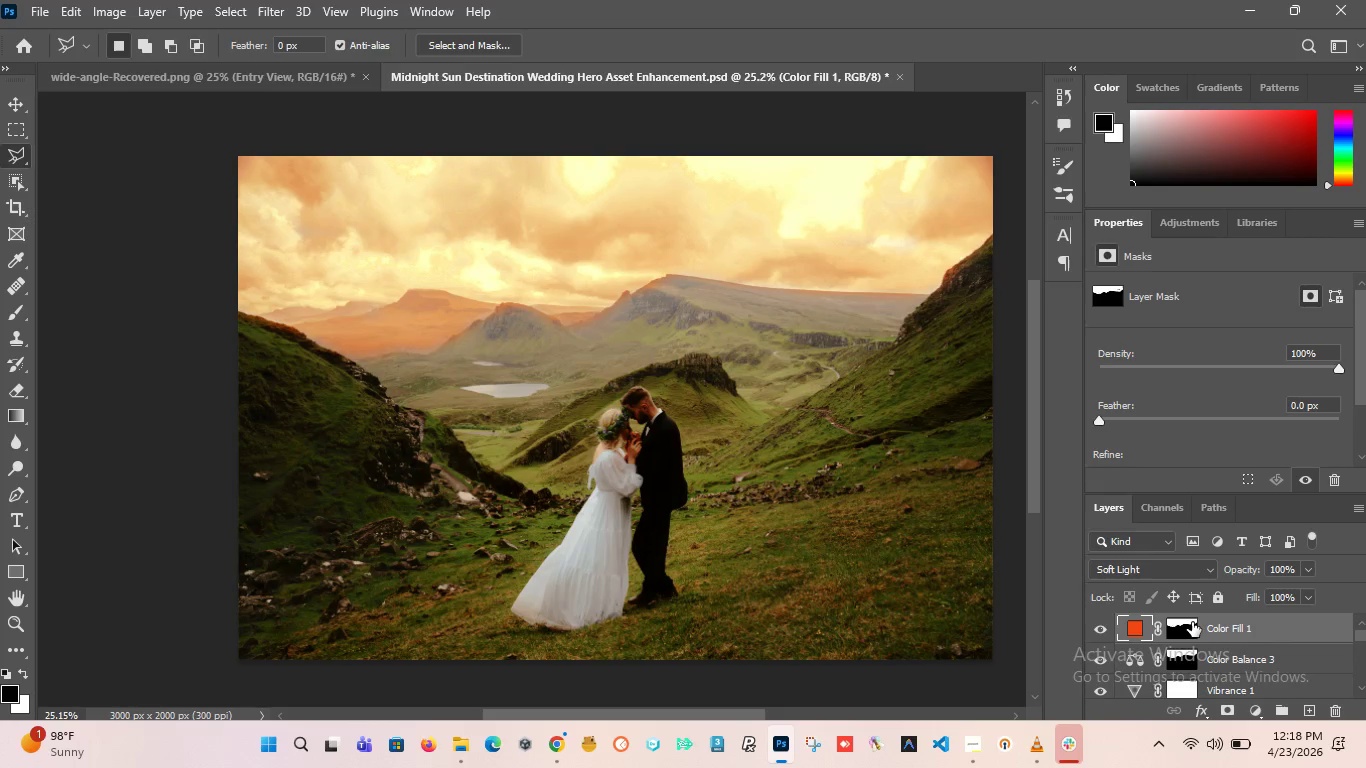 
left_click([1191, 622])
 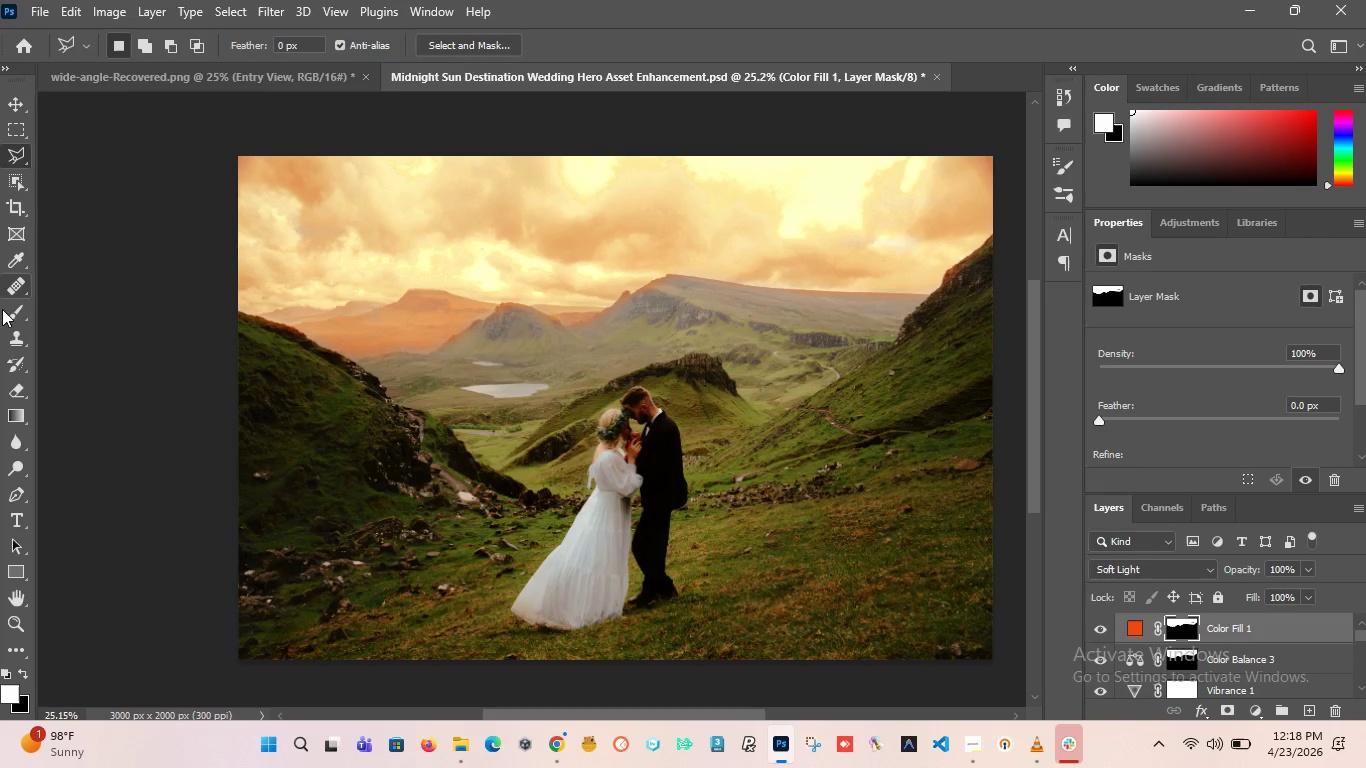 
left_click([6, 310])
 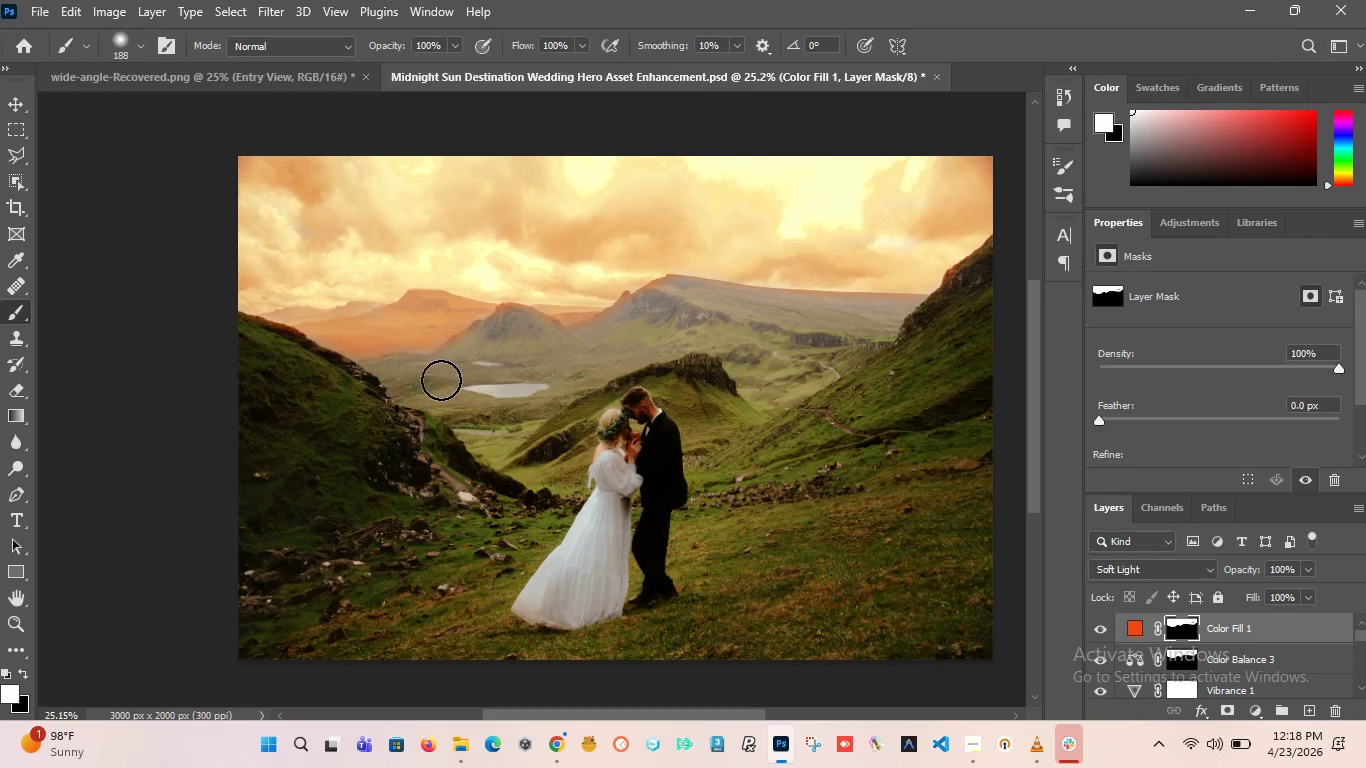 
hold_key(key=AltLeft, duration=2.75)
scroll: coordinate [378, 282], scroll_direction: up, amount: 6.0
 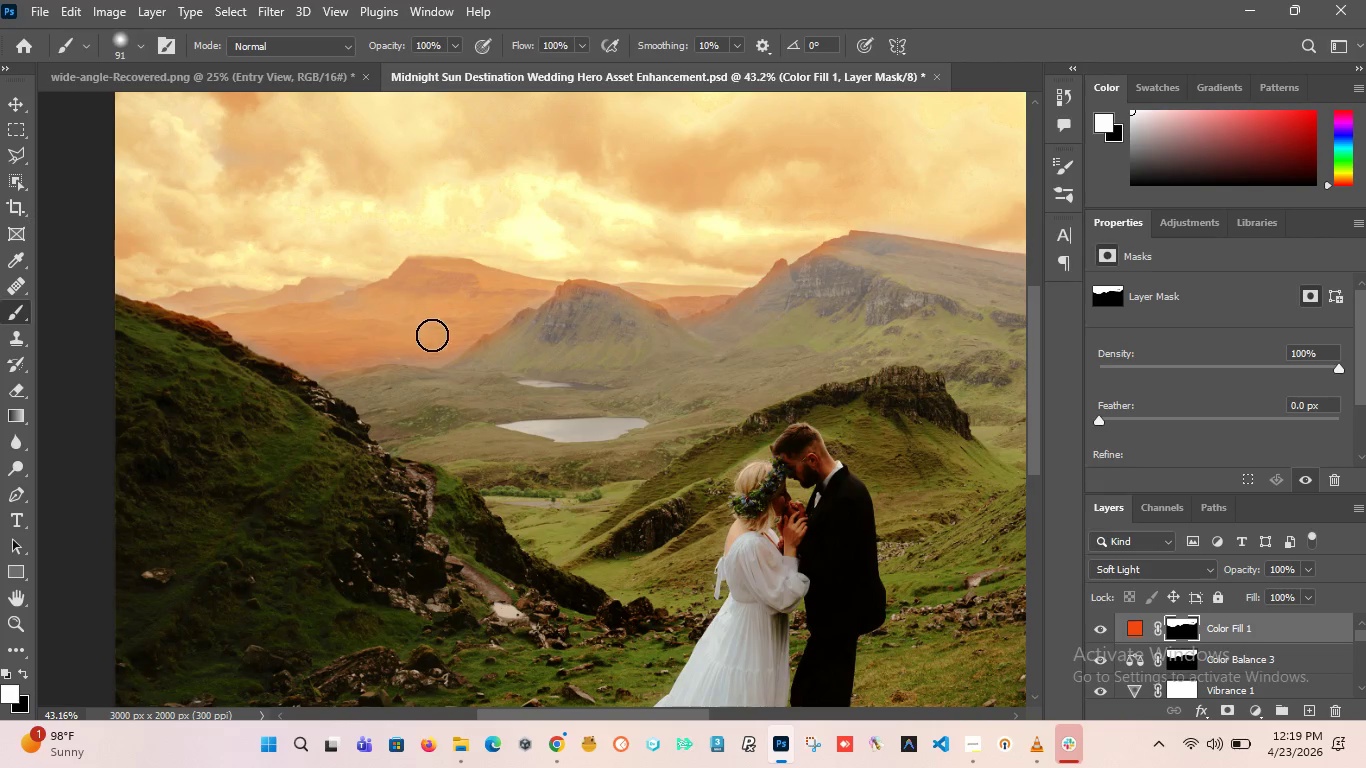 
hold_key(key=AltLeft, duration=0.66)
 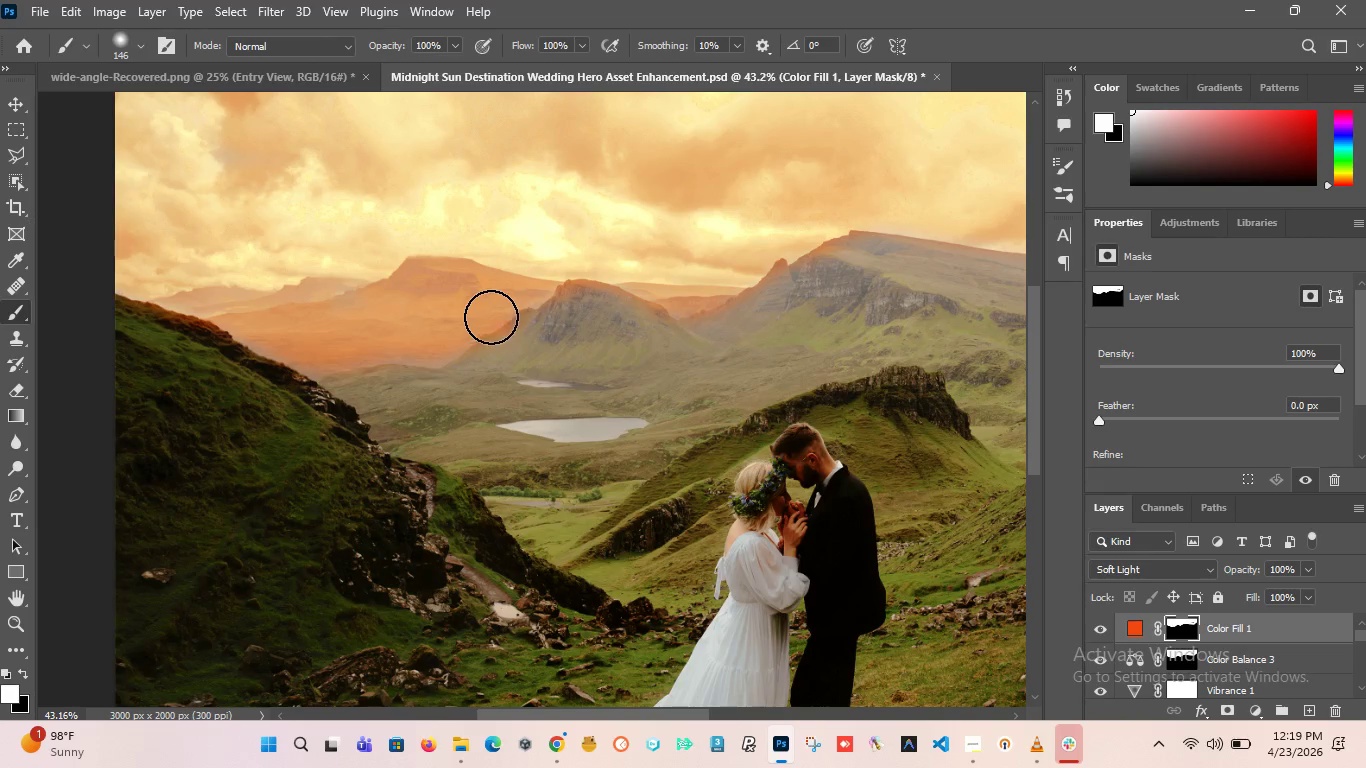 
left_click_drag(start_coordinate=[495, 317], to_coordinate=[436, 326])
 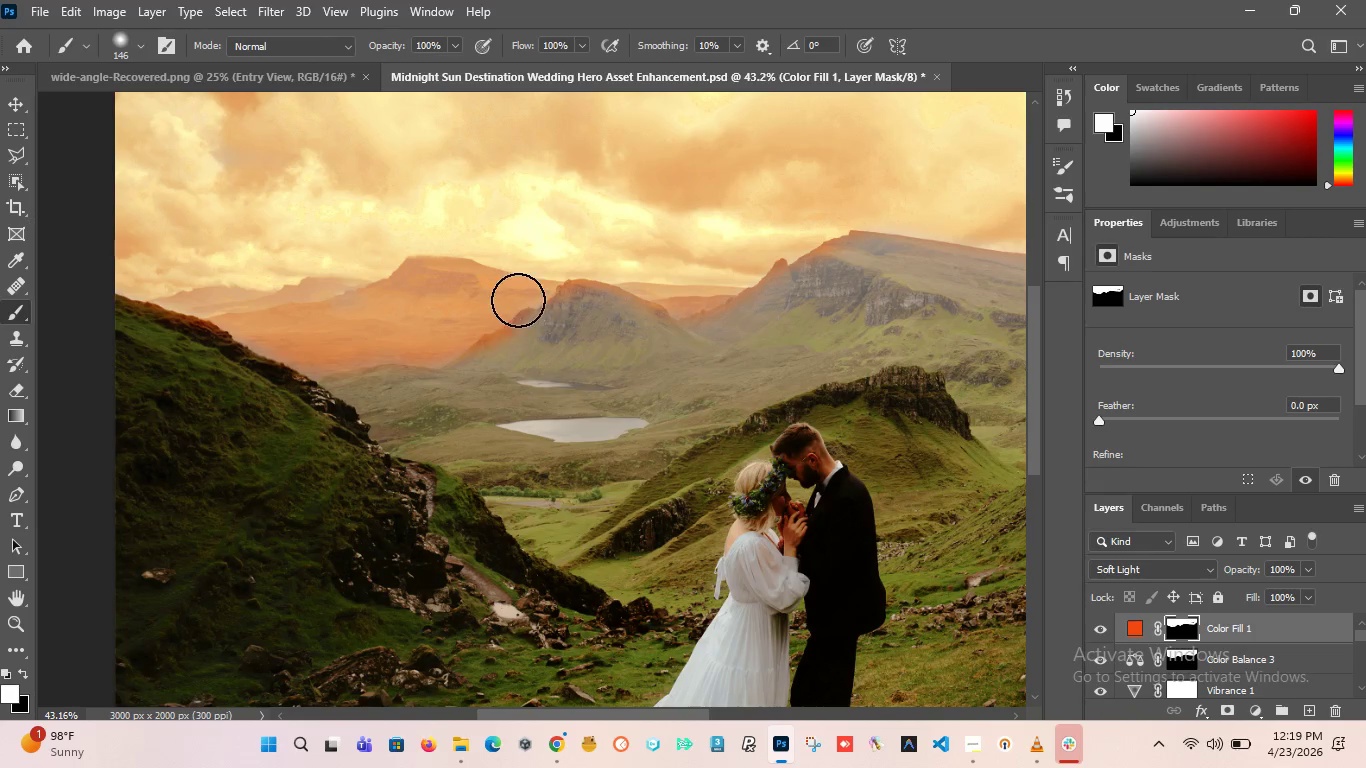 
left_click_drag(start_coordinate=[531, 328], to_coordinate=[490, 357])
 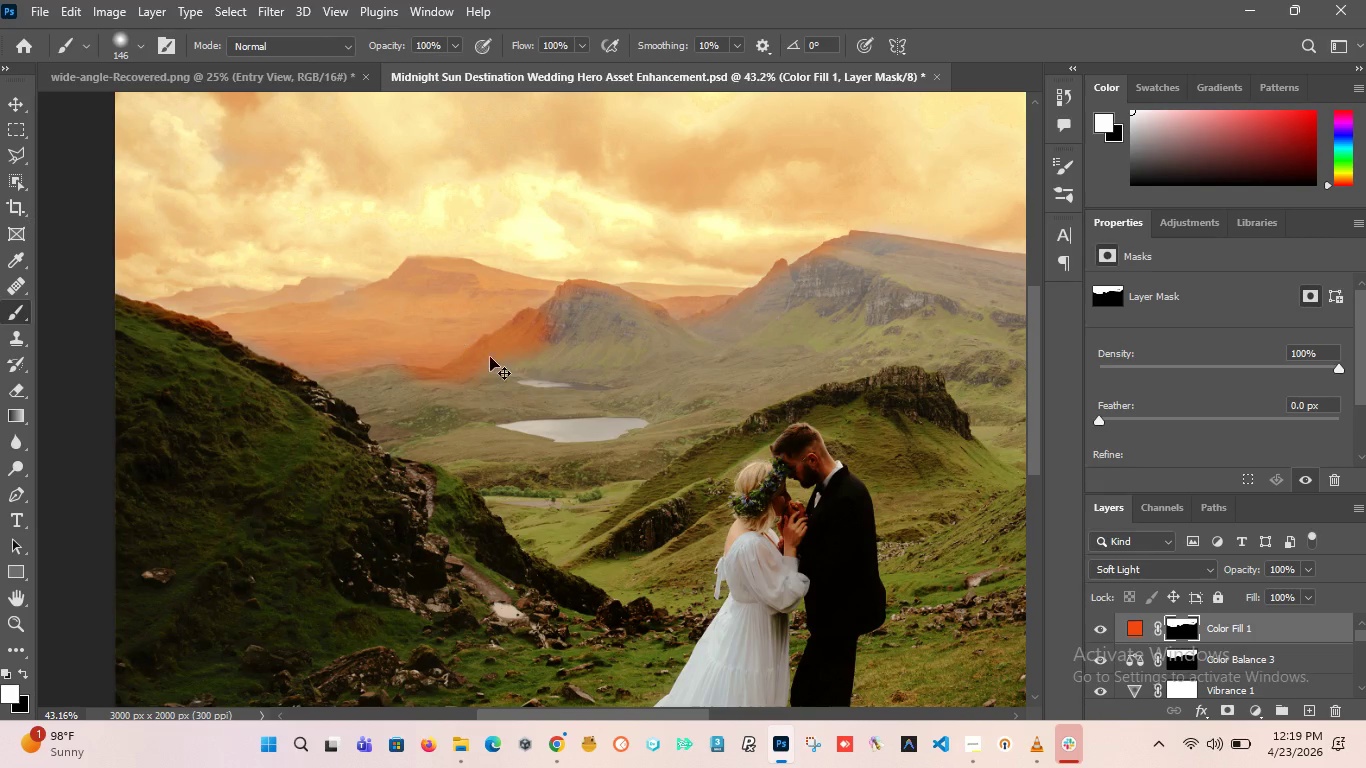 
key(Control+Z)
 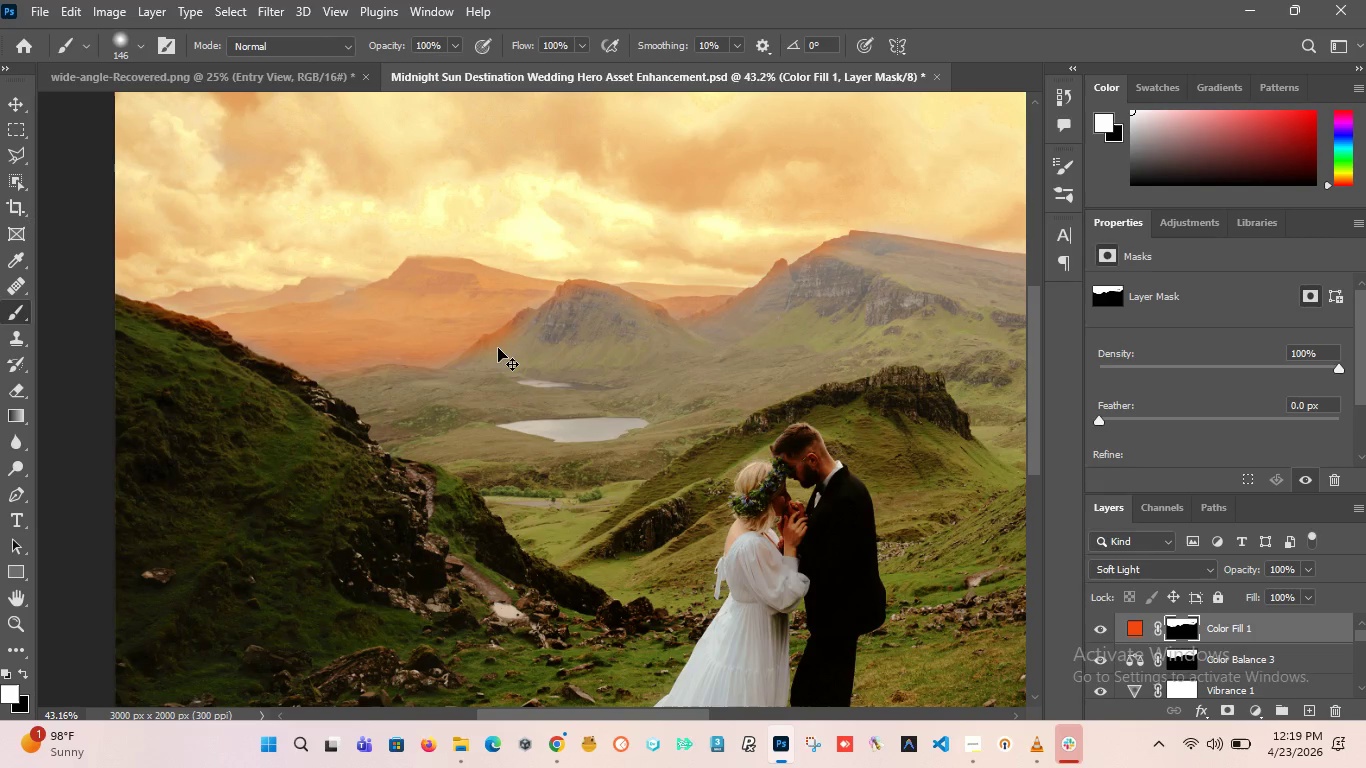 
key(Control+Z)
 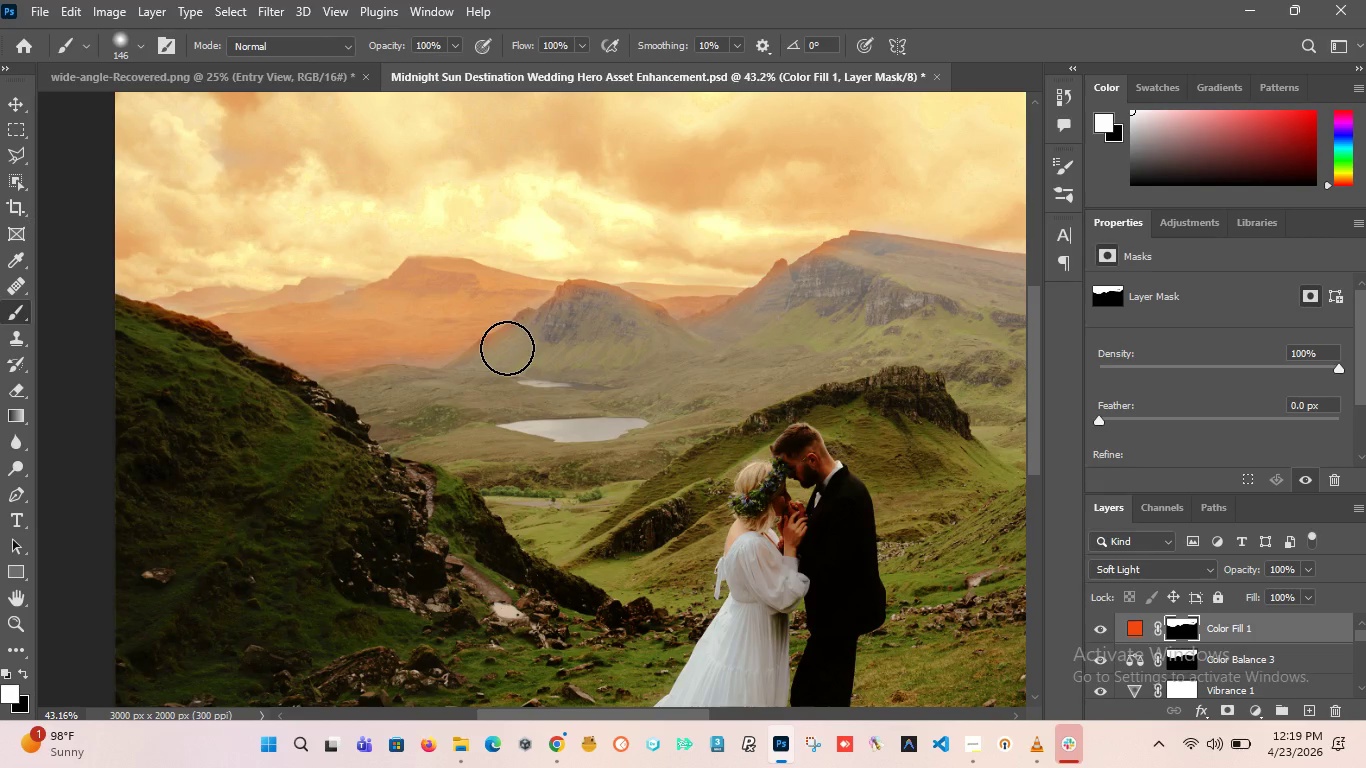 
key(X)
 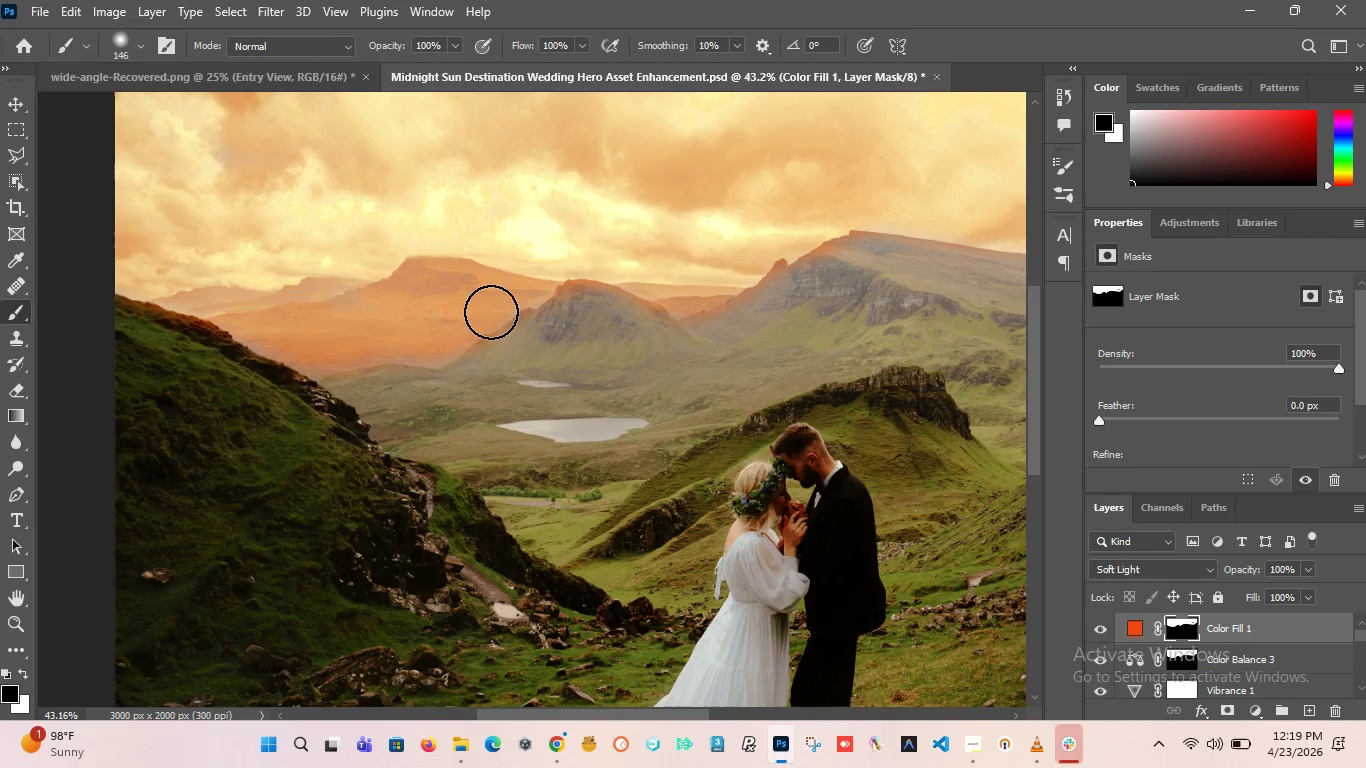 
left_click_drag(start_coordinate=[491, 302], to_coordinate=[396, 305])
 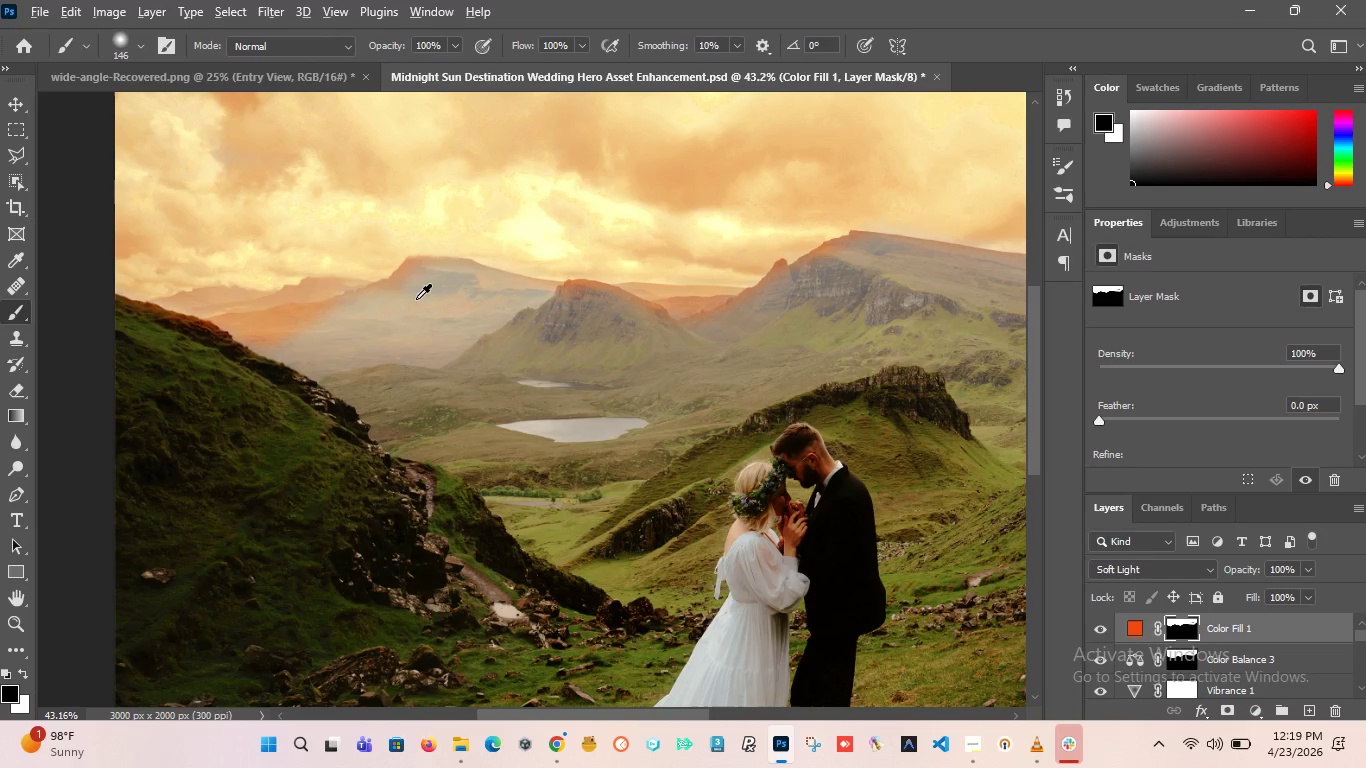 
hold_key(key=AltLeft, duration=2.31)
scroll: coordinate [452, 343], scroll_direction: up, amount: 14.0
 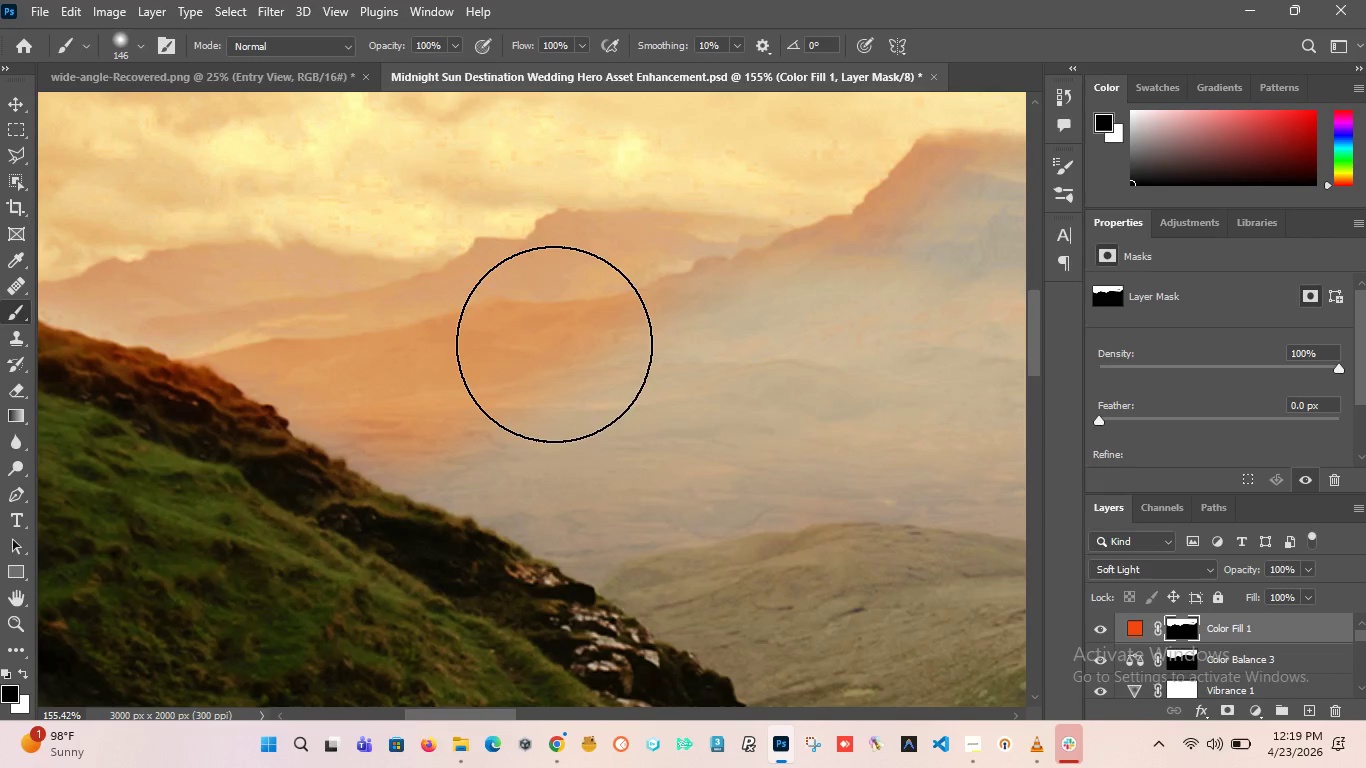 
key(Alt+AltLeft)
 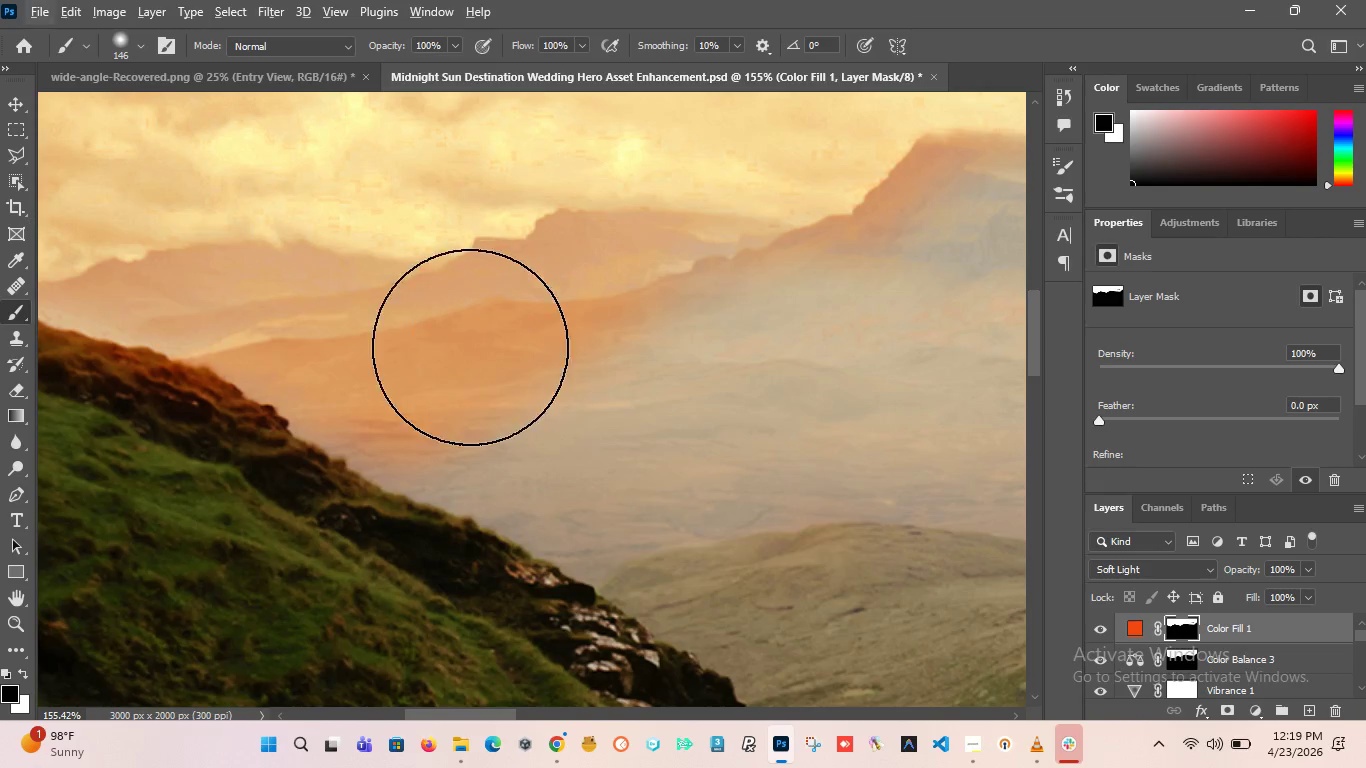 
hold_key(key=AltLeft, duration=0.59)
 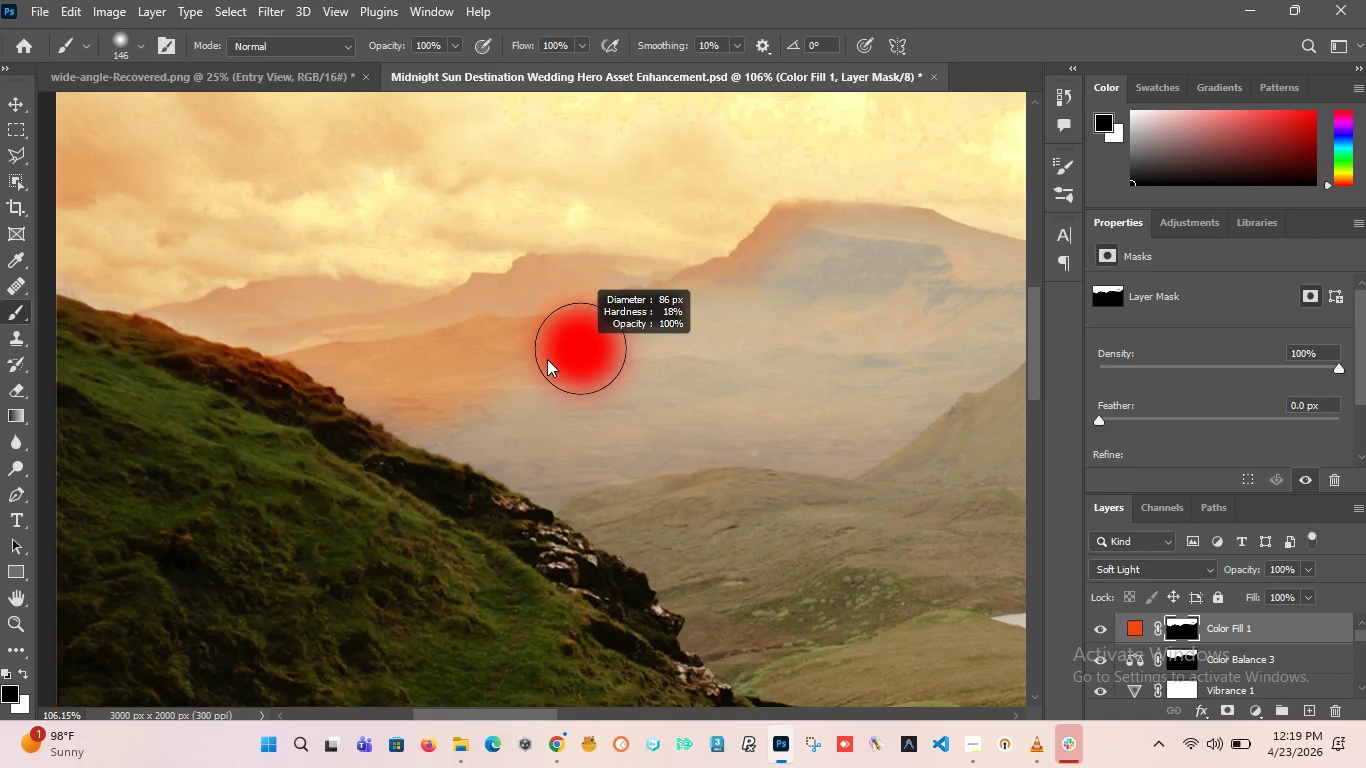 
hold_key(key=AltLeft, duration=0.97)
 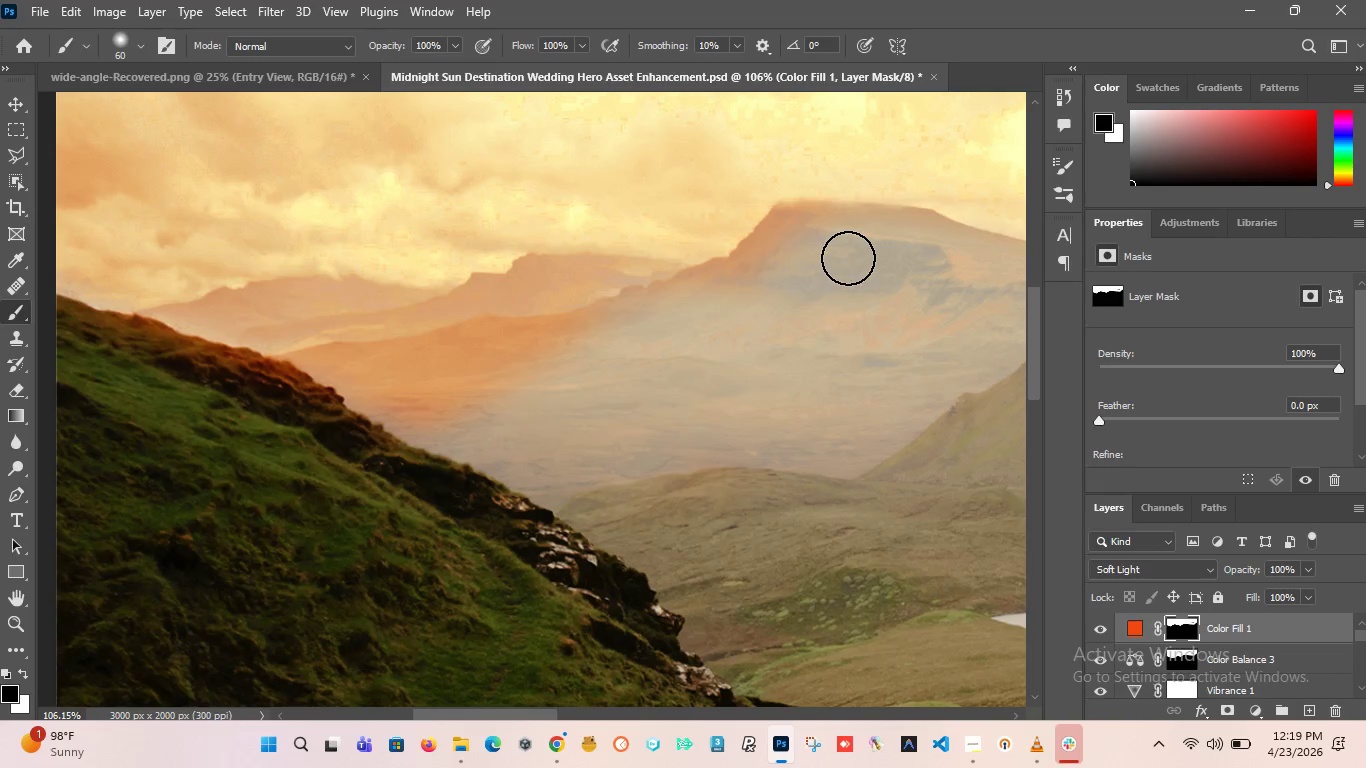 
scroll: coordinate [464, 350], scroll_direction: down, amount: 4.0
 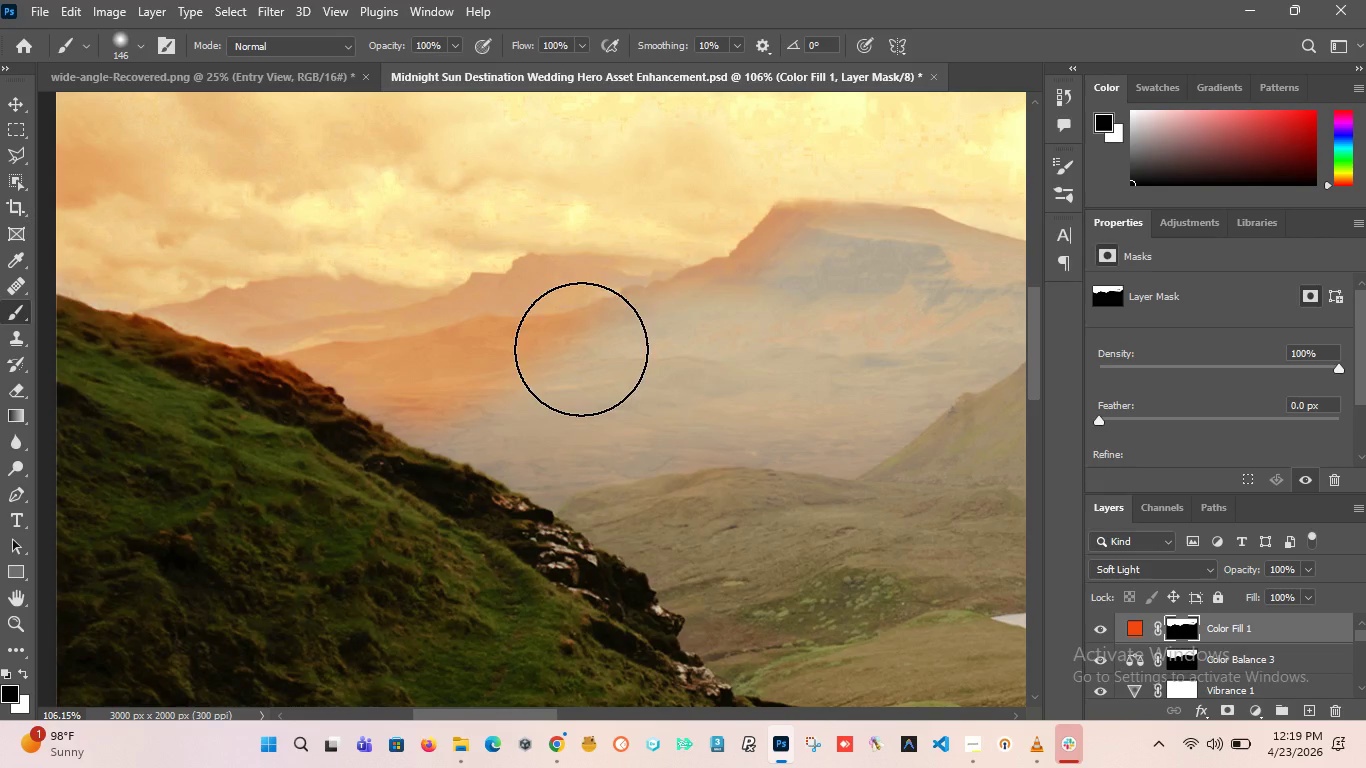 
left_click_drag(start_coordinate=[847, 250], to_coordinate=[67, 327])
 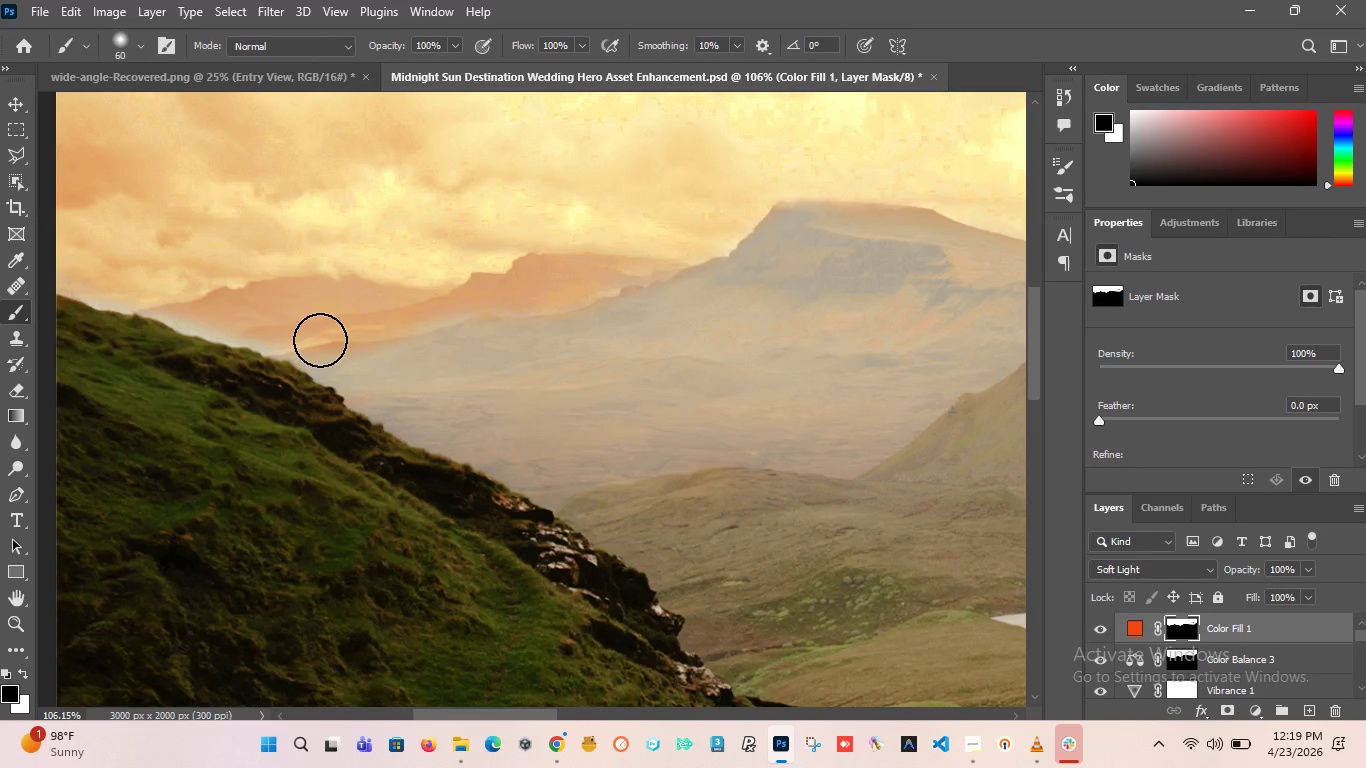 
hold_key(key=ControlLeft, duration=0.38)
 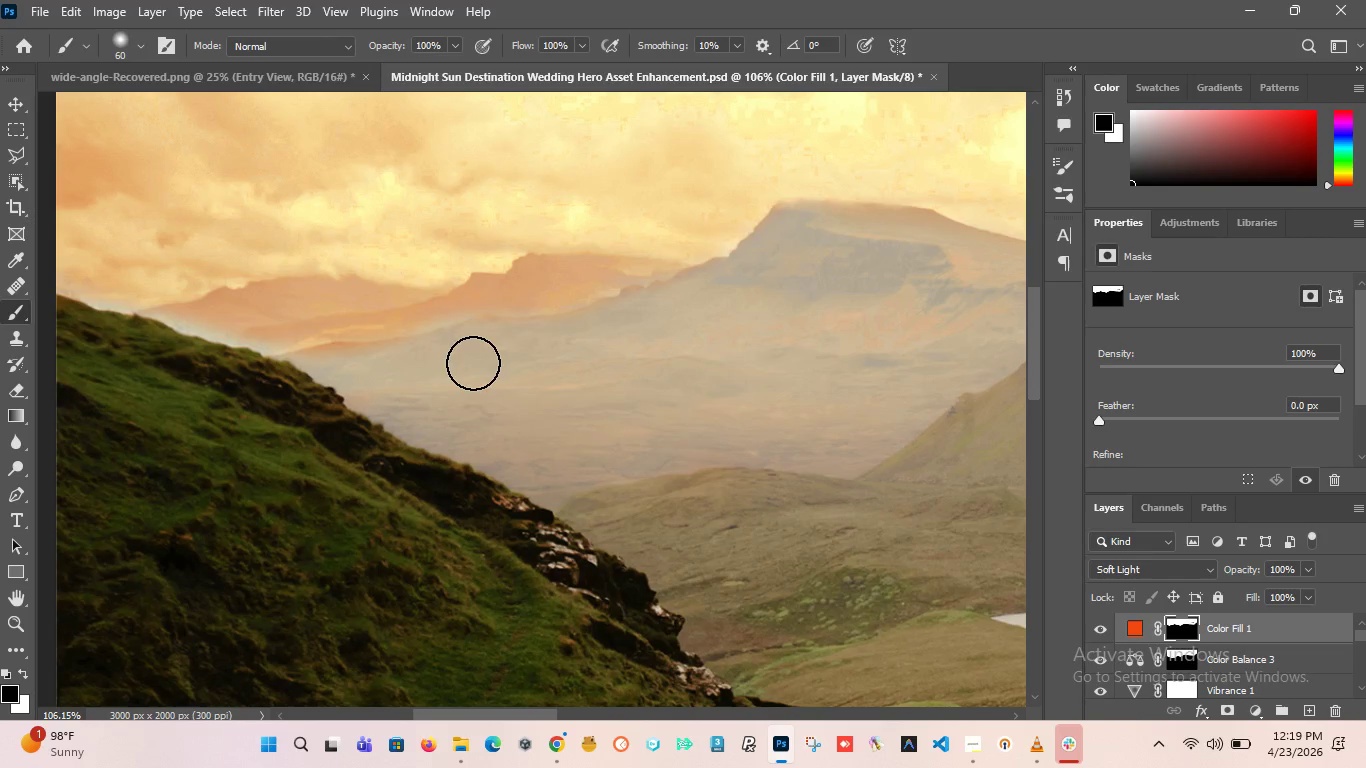 
hold_key(key=AltLeft, duration=1.86)
scroll: coordinate [407, 309], scroll_direction: up, amount: 1.0
 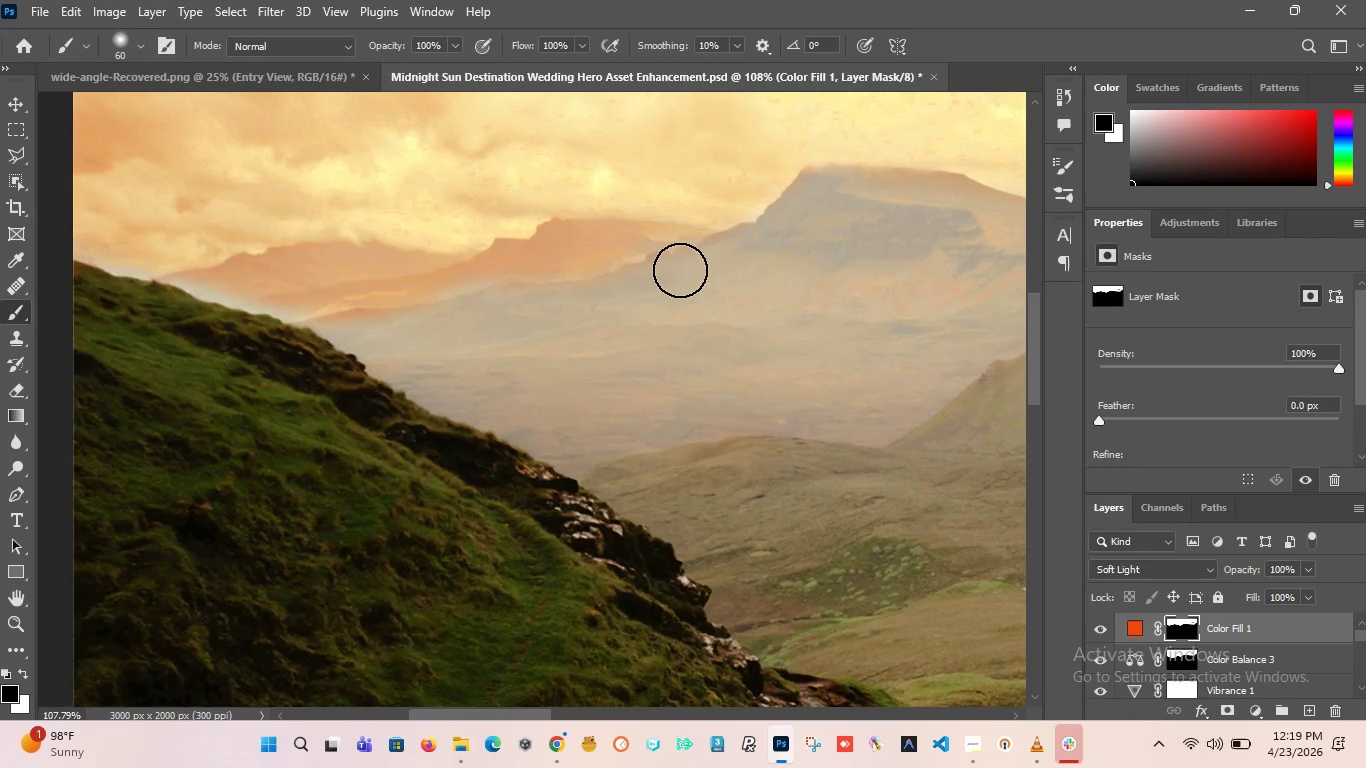 
left_click_drag(start_coordinate=[697, 265], to_coordinate=[587, 278])
 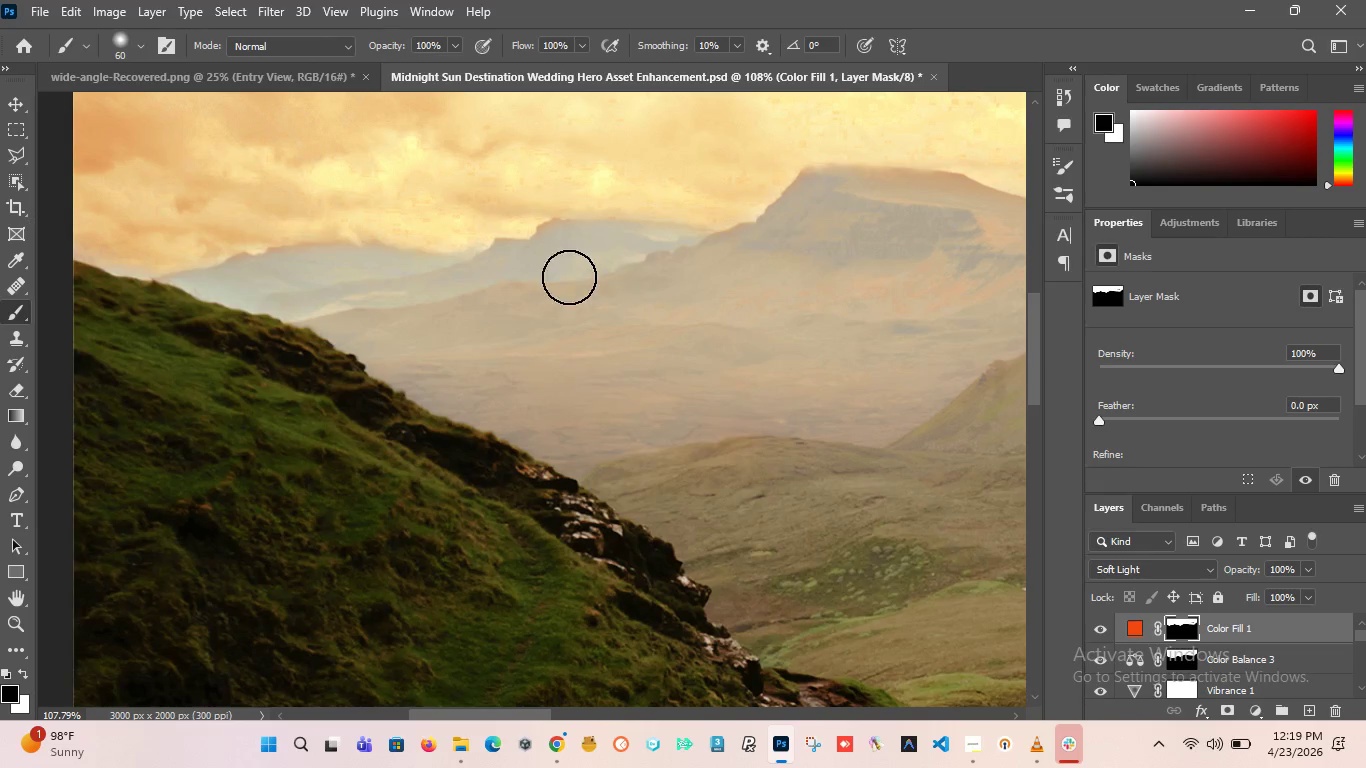 
hold_key(key=AltLeft, duration=2.83)
scroll: coordinate [509, 287], scroll_direction: up, amount: 3.0
 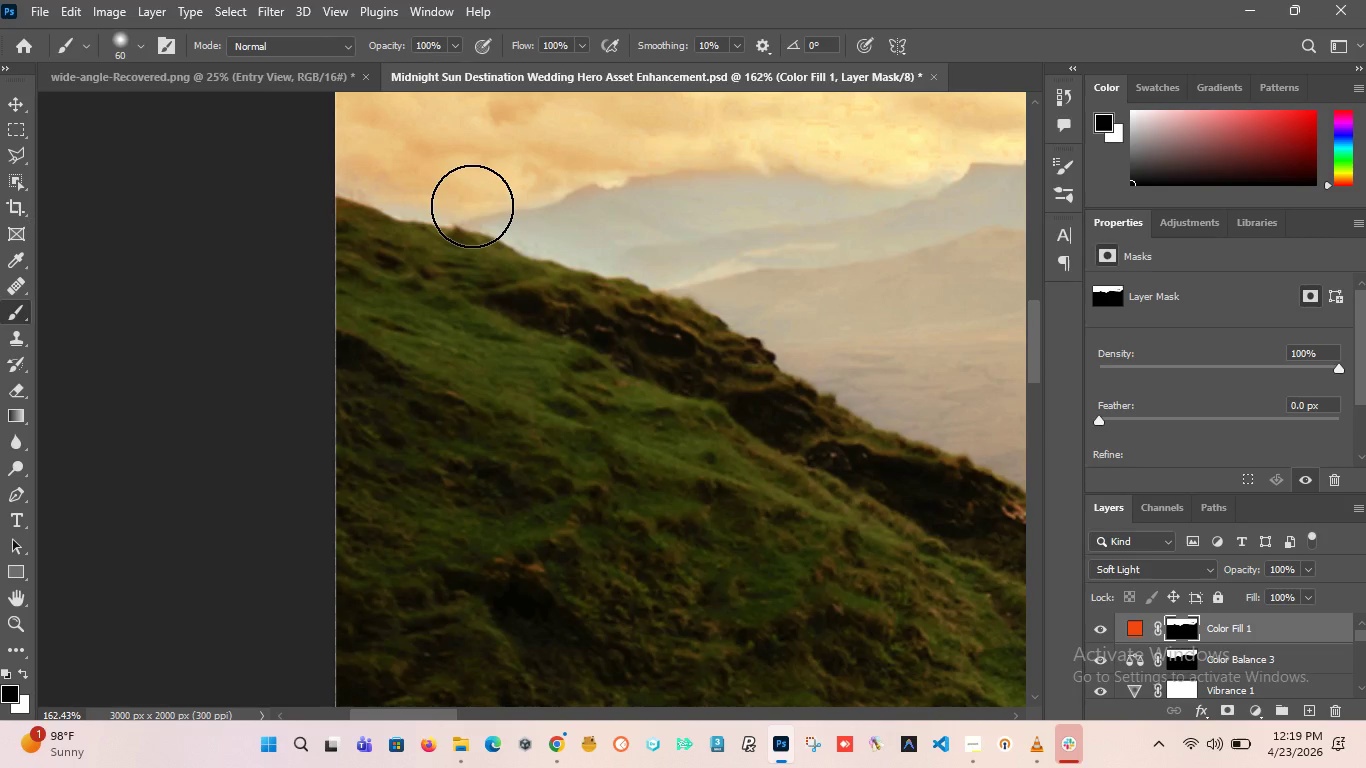 
key(X)
 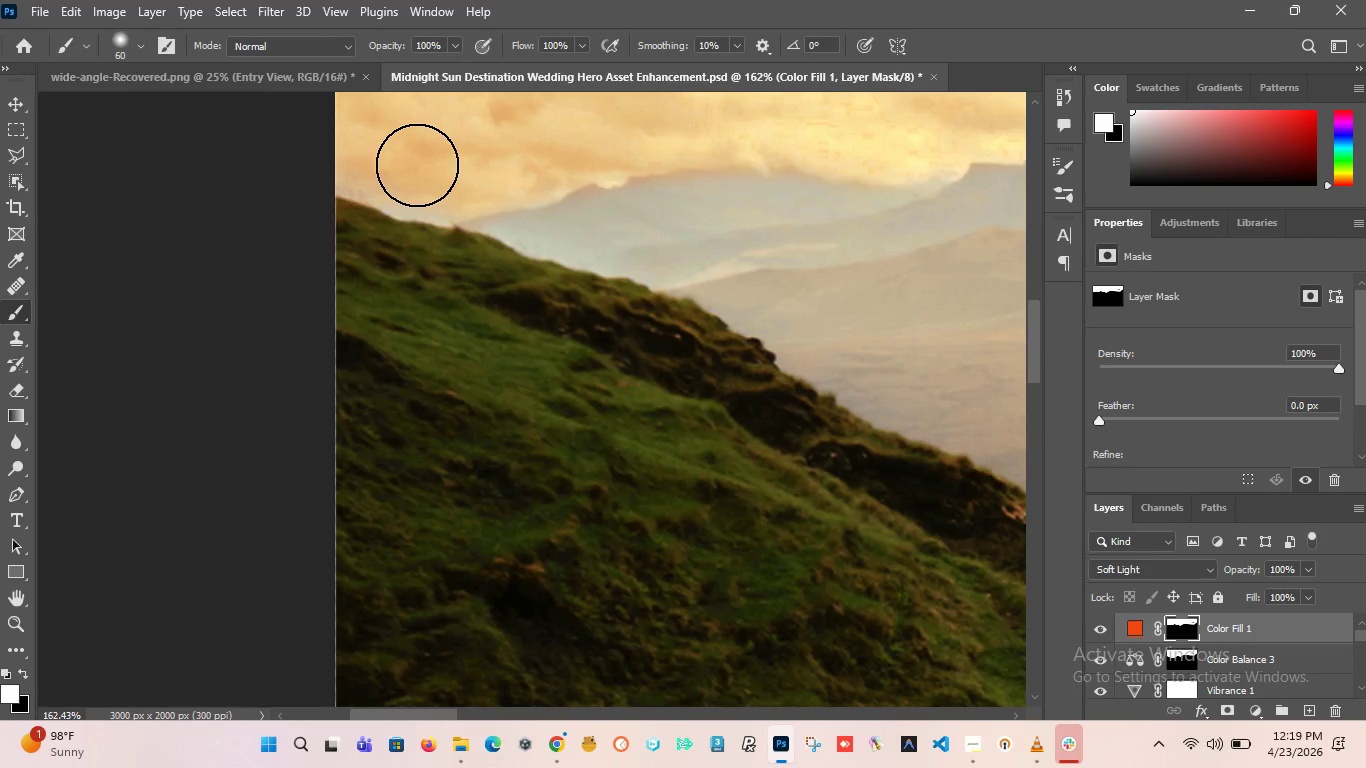 
left_click_drag(start_coordinate=[417, 165], to_coordinate=[634, 136])
 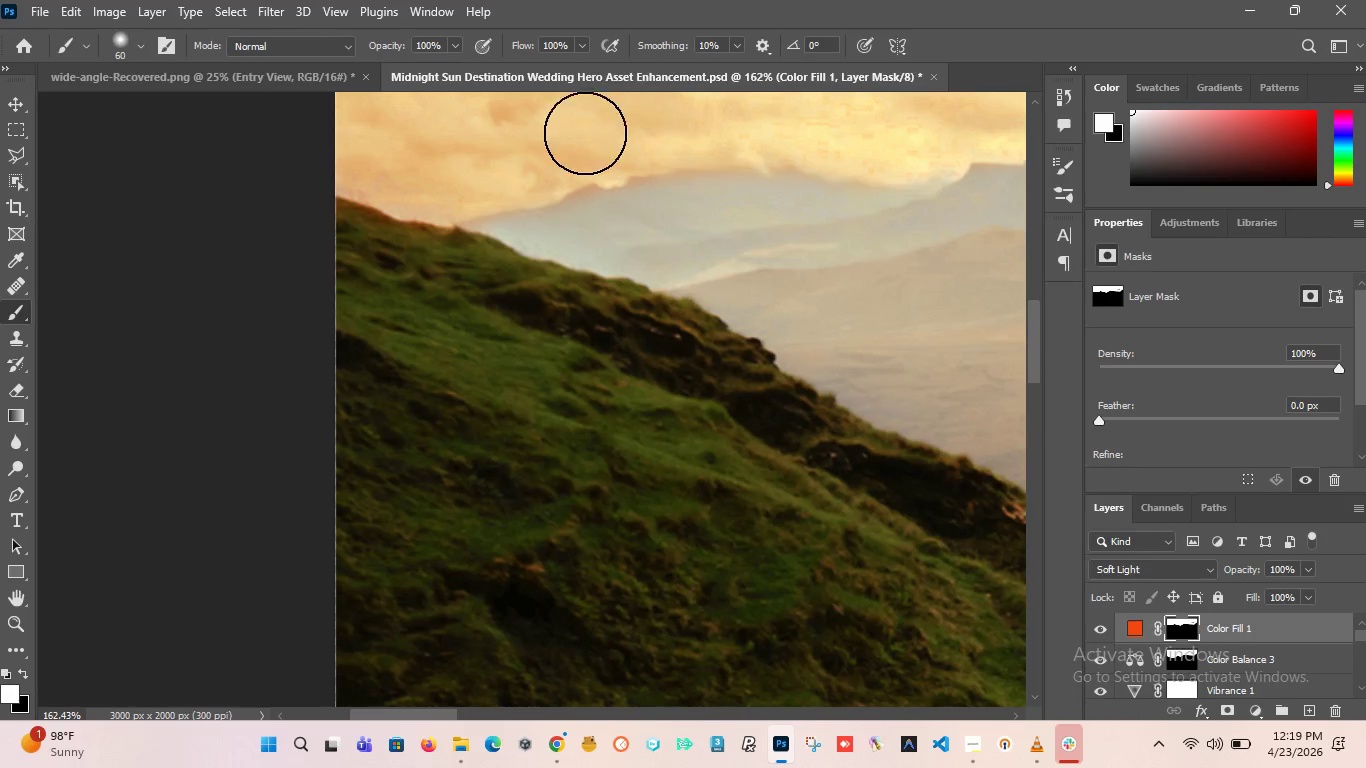 
hold_key(key=AltLeft, duration=2.06)
scroll: coordinate [625, 213], scroll_direction: down, amount: 8.0
 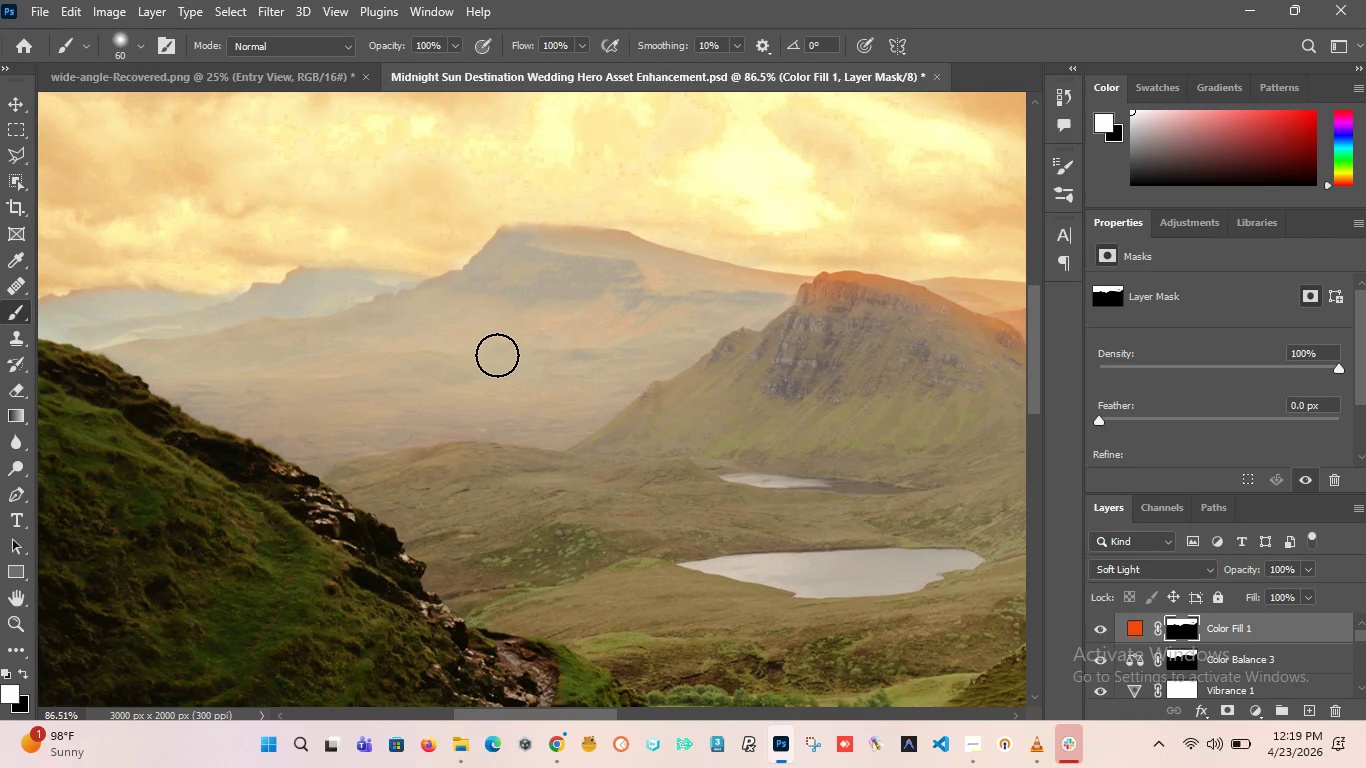 
hold_key(key=AltLeft, duration=0.7)
 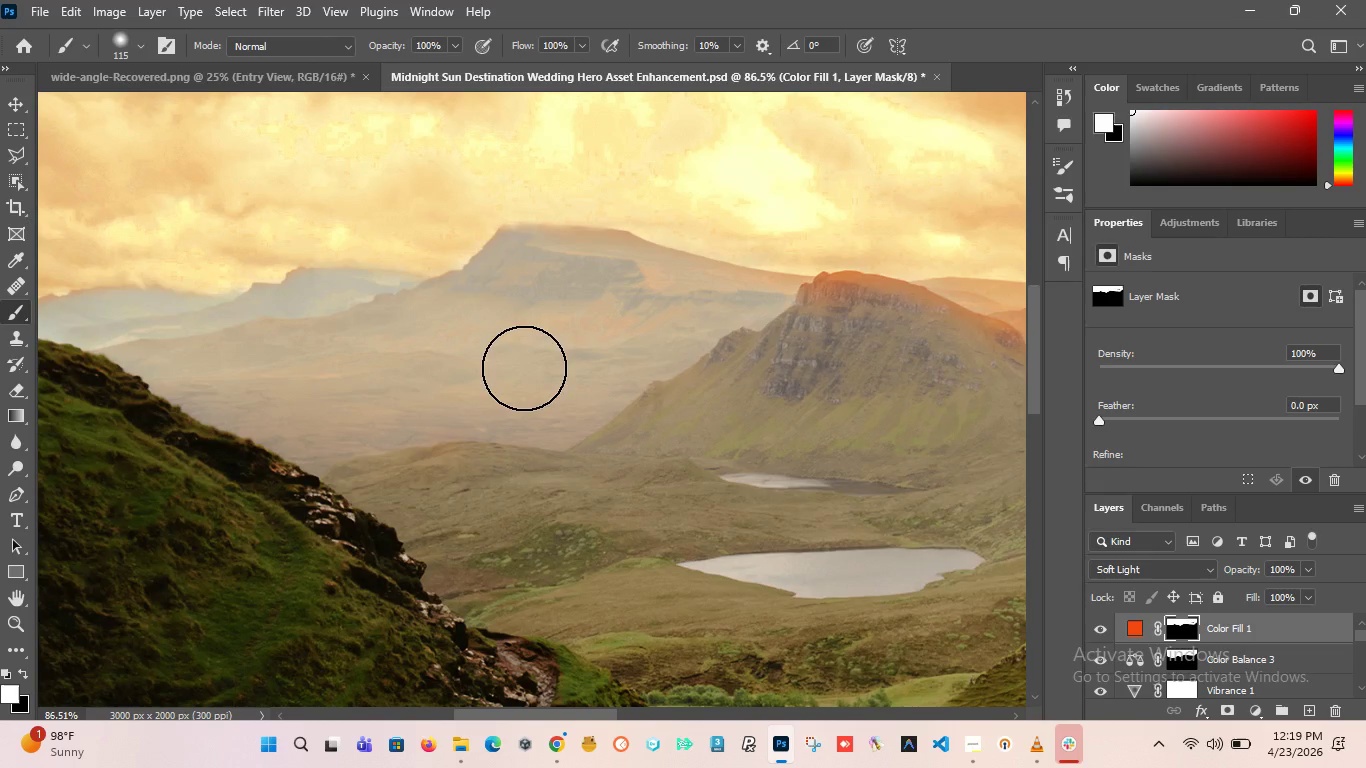 
key(X)
 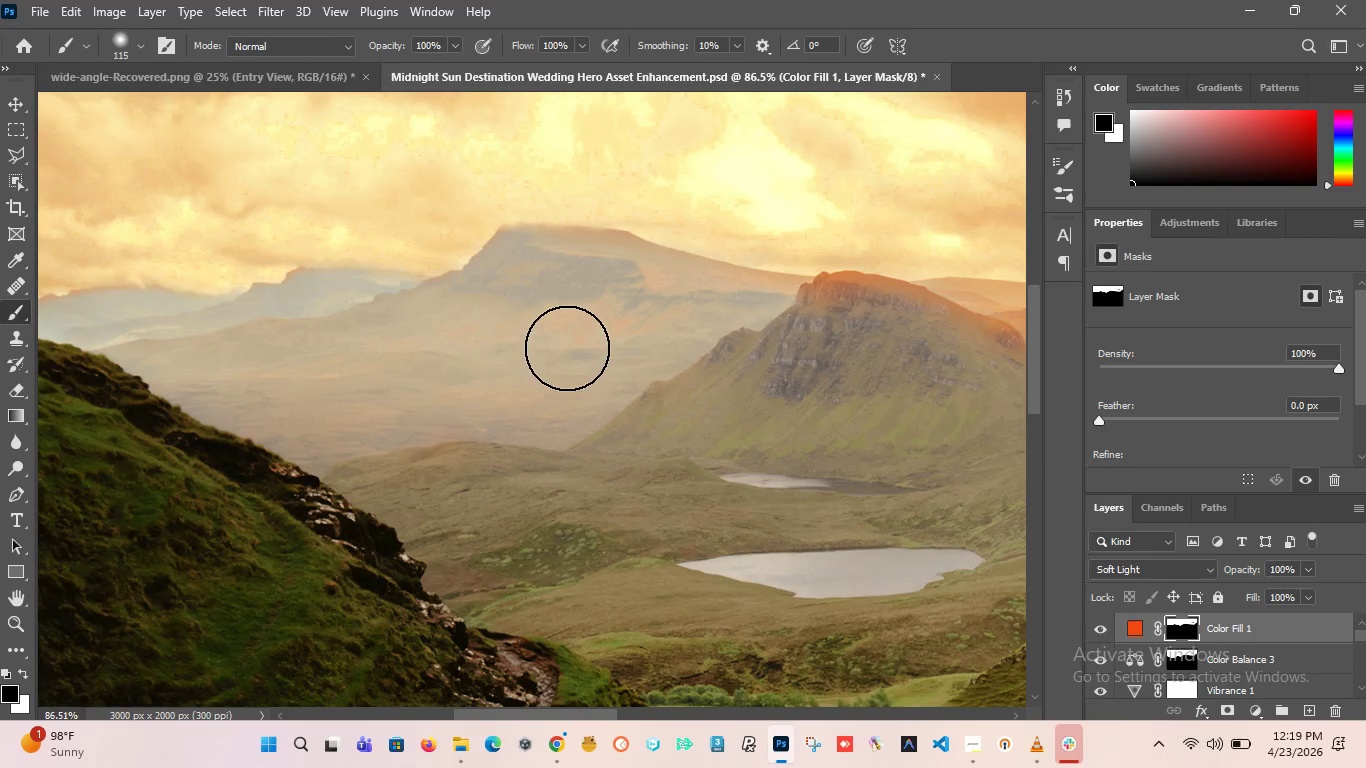 
left_click_drag(start_coordinate=[567, 347], to_coordinate=[673, 323])
 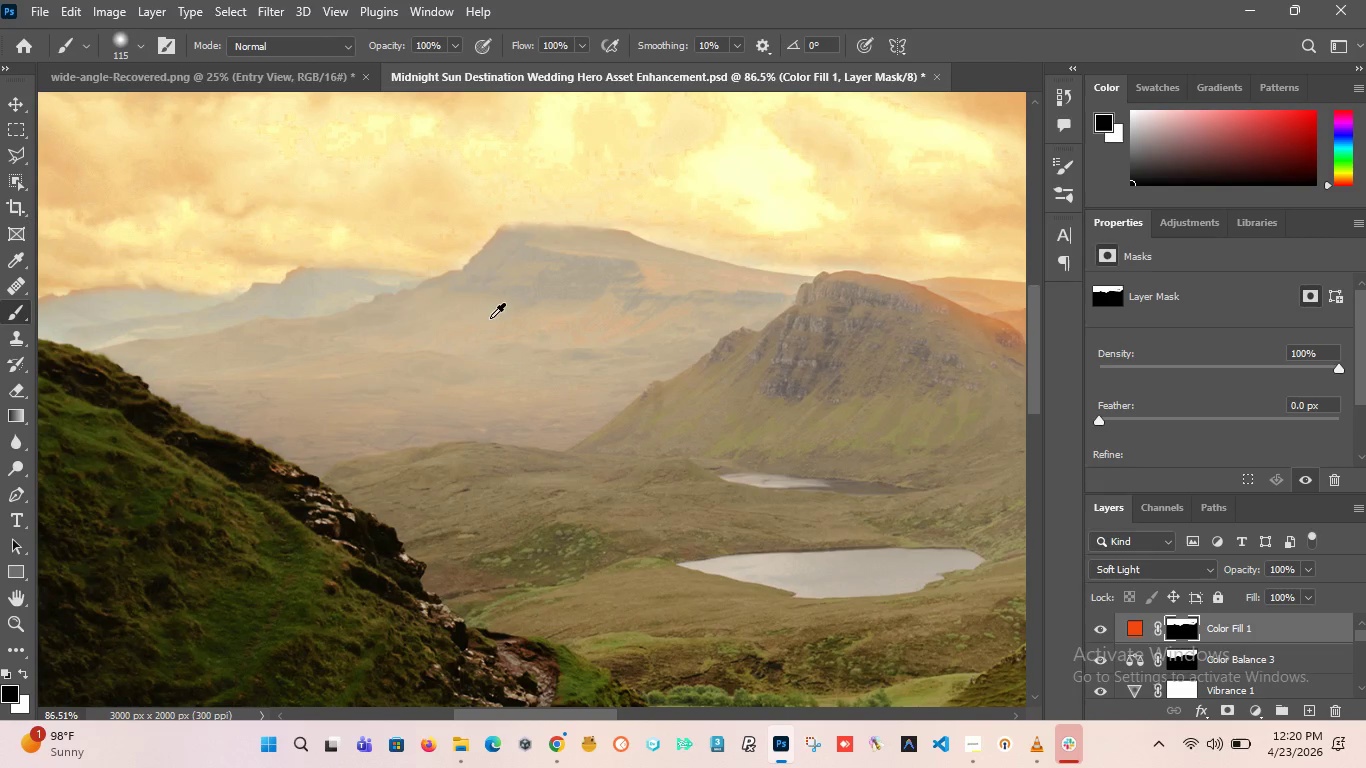 
hold_key(key=AltLeft, duration=2.36)
scroll: coordinate [526, 321], scroll_direction: down, amount: 5.0
 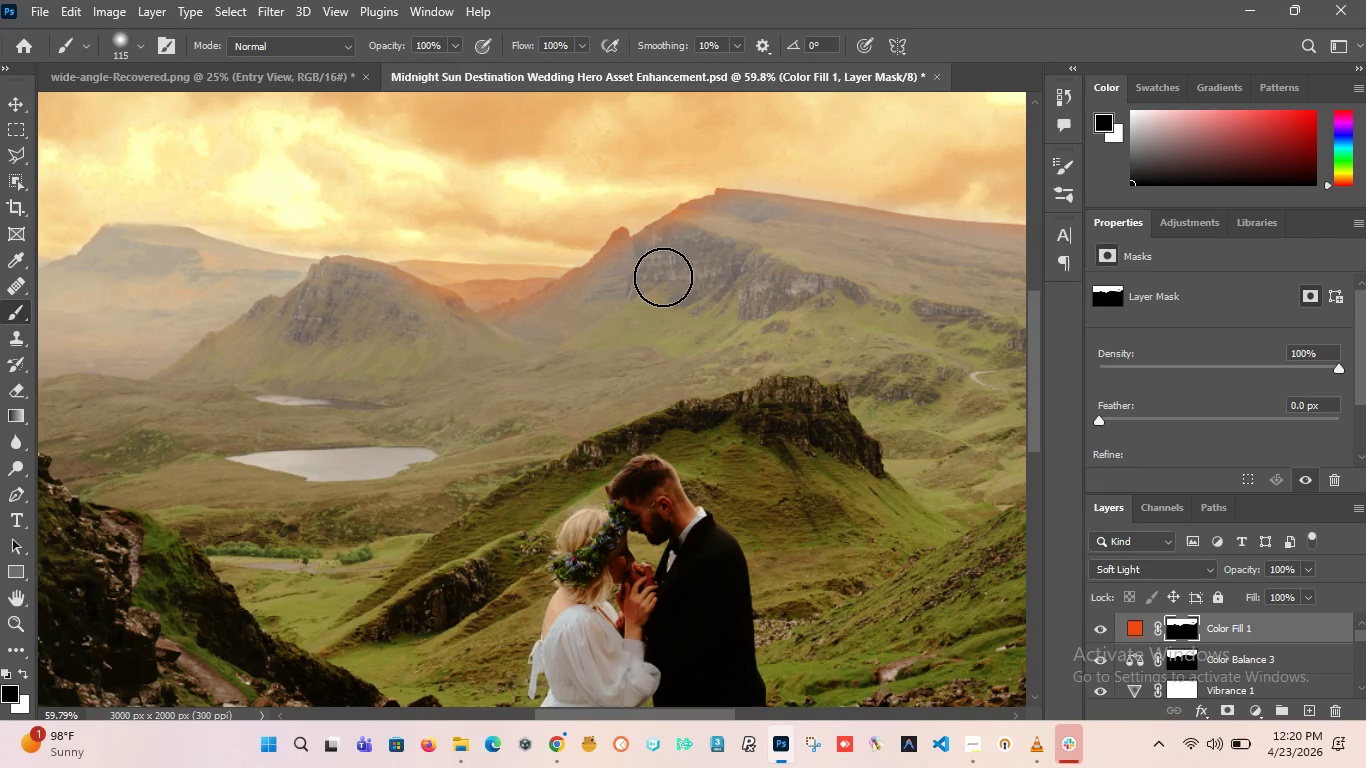 
left_click_drag(start_coordinate=[662, 276], to_coordinate=[400, 289])
 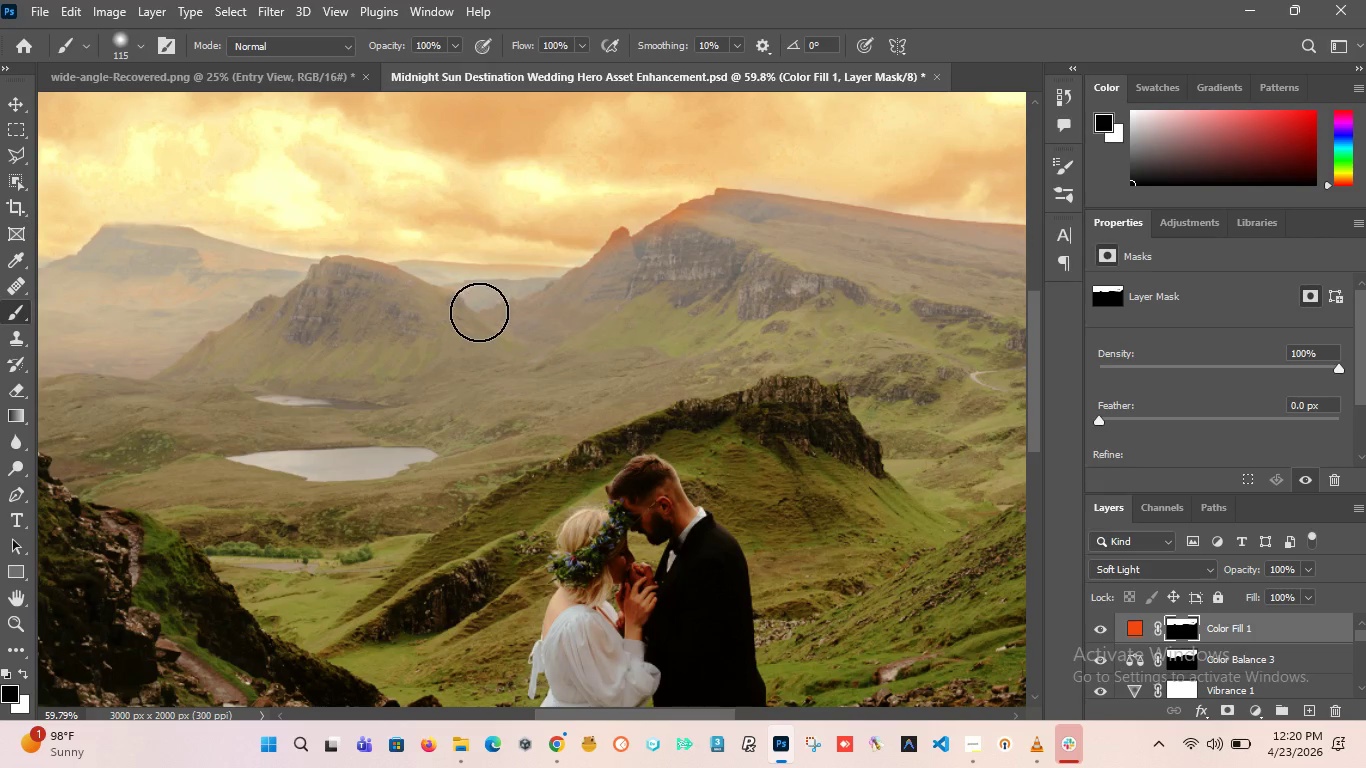 
left_click_drag(start_coordinate=[466, 306], to_coordinate=[404, 307])
 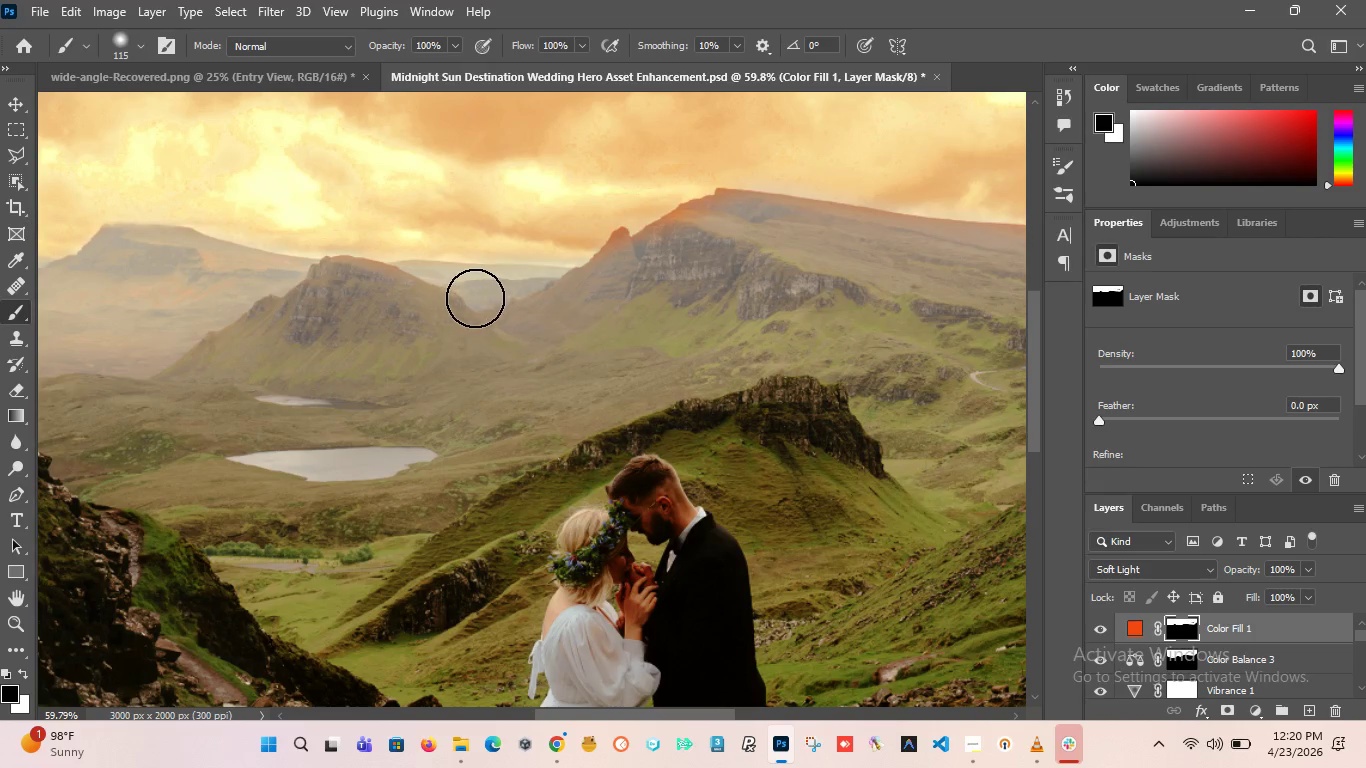 
left_click_drag(start_coordinate=[475, 298], to_coordinate=[411, 301])
 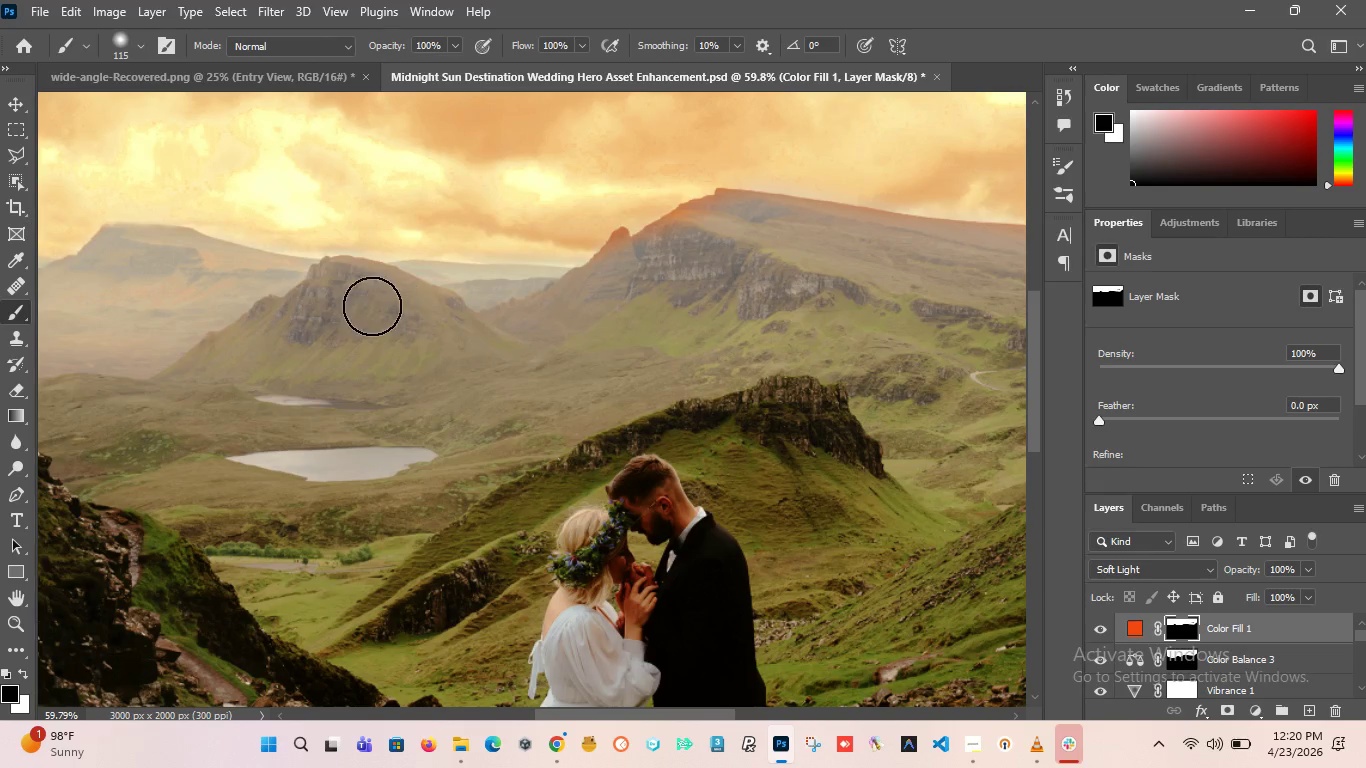 
hold_key(key=AltLeft, duration=0.58)
scroll: coordinate [325, 290], scroll_direction: up, amount: 9.0
 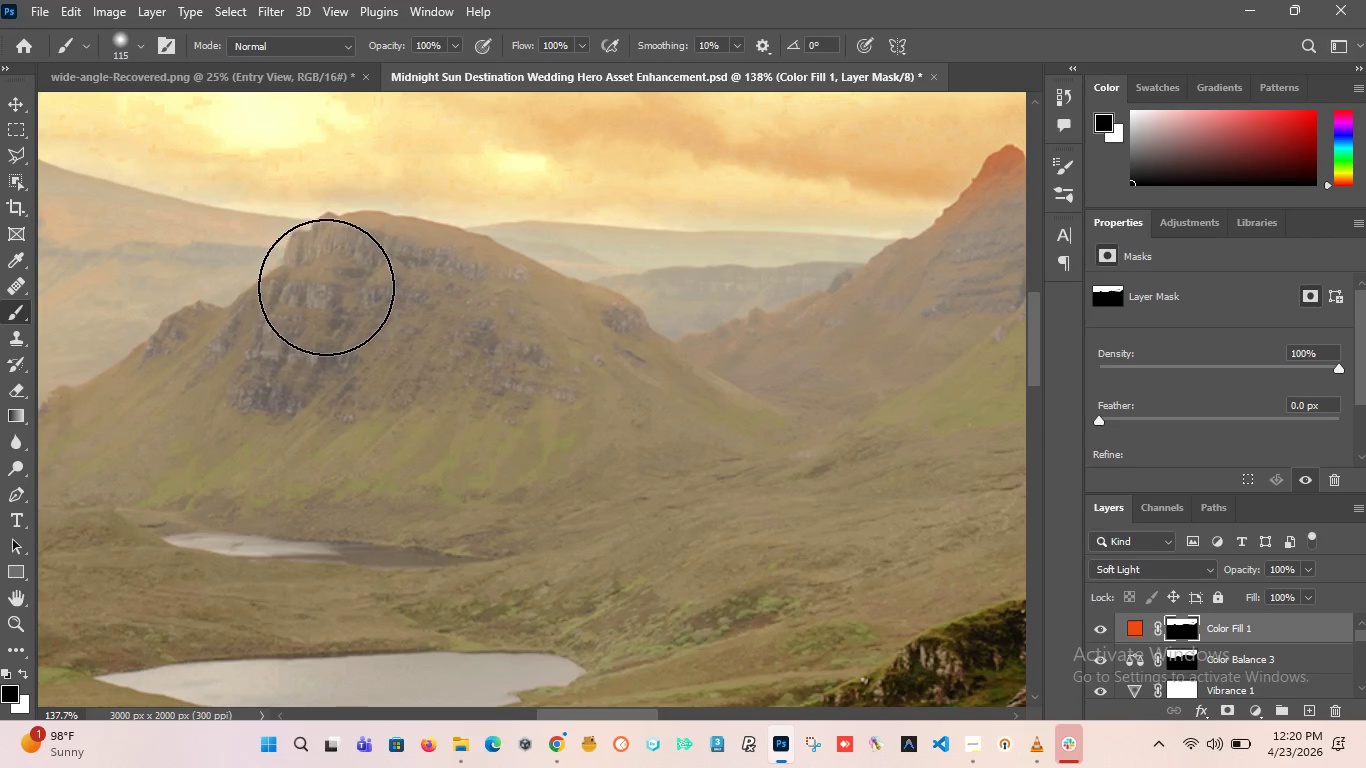 
key(X)
 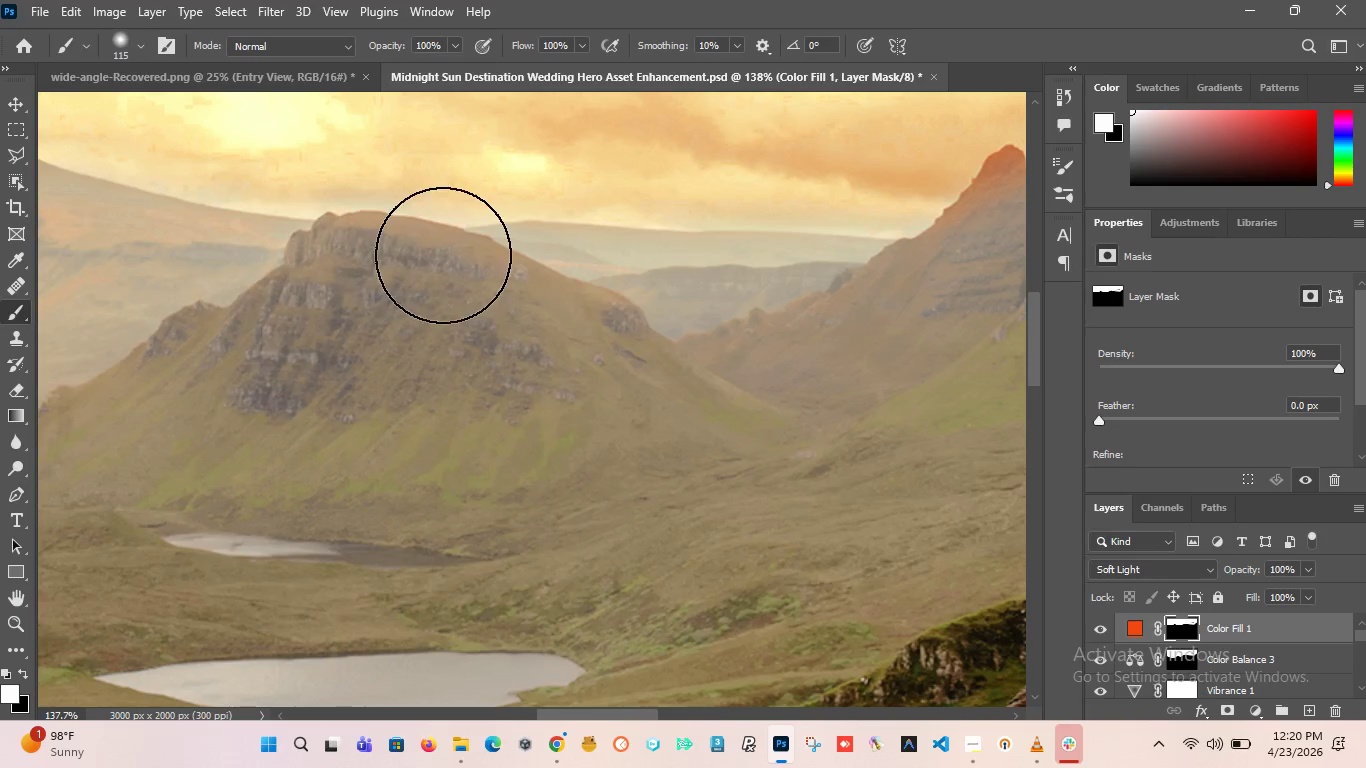 
hold_key(key=AltLeft, duration=1.44)
 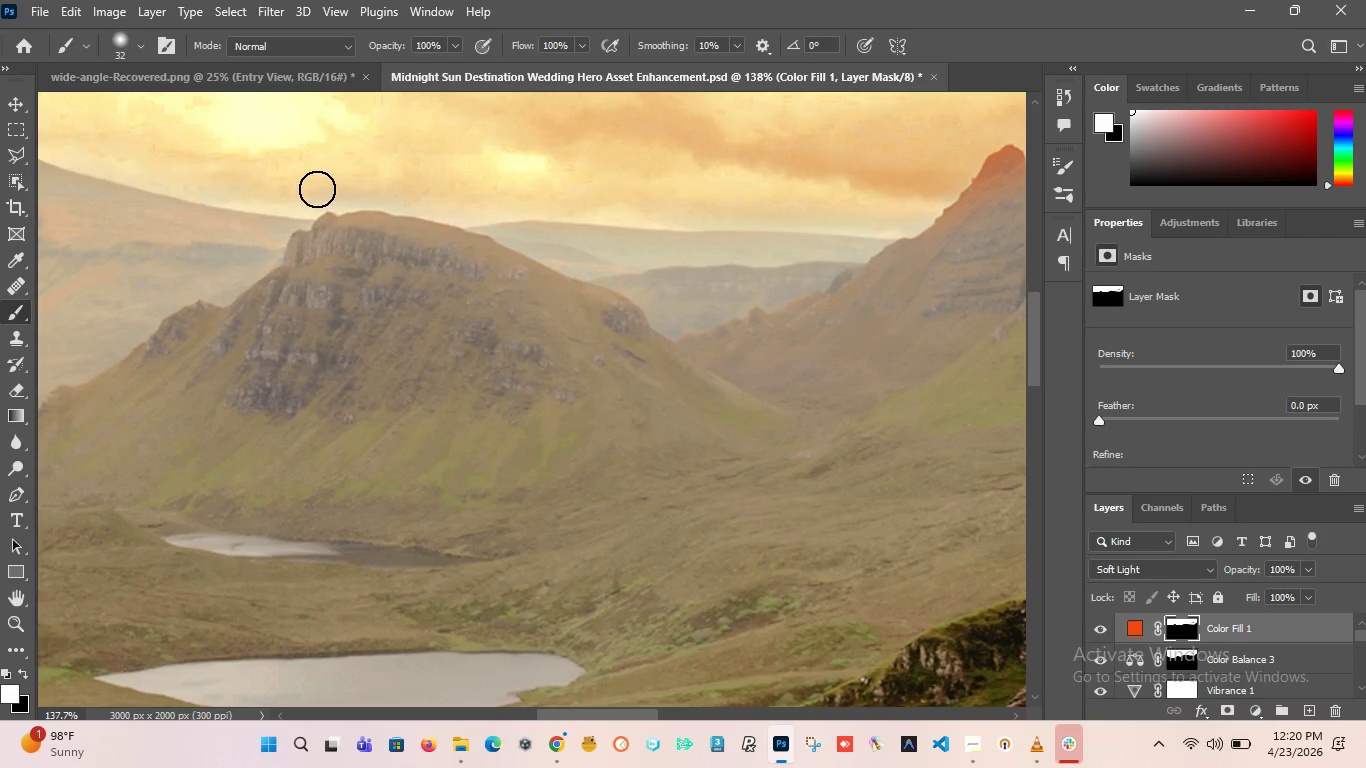 
left_click_drag(start_coordinate=[315, 189], to_coordinate=[405, 201])
 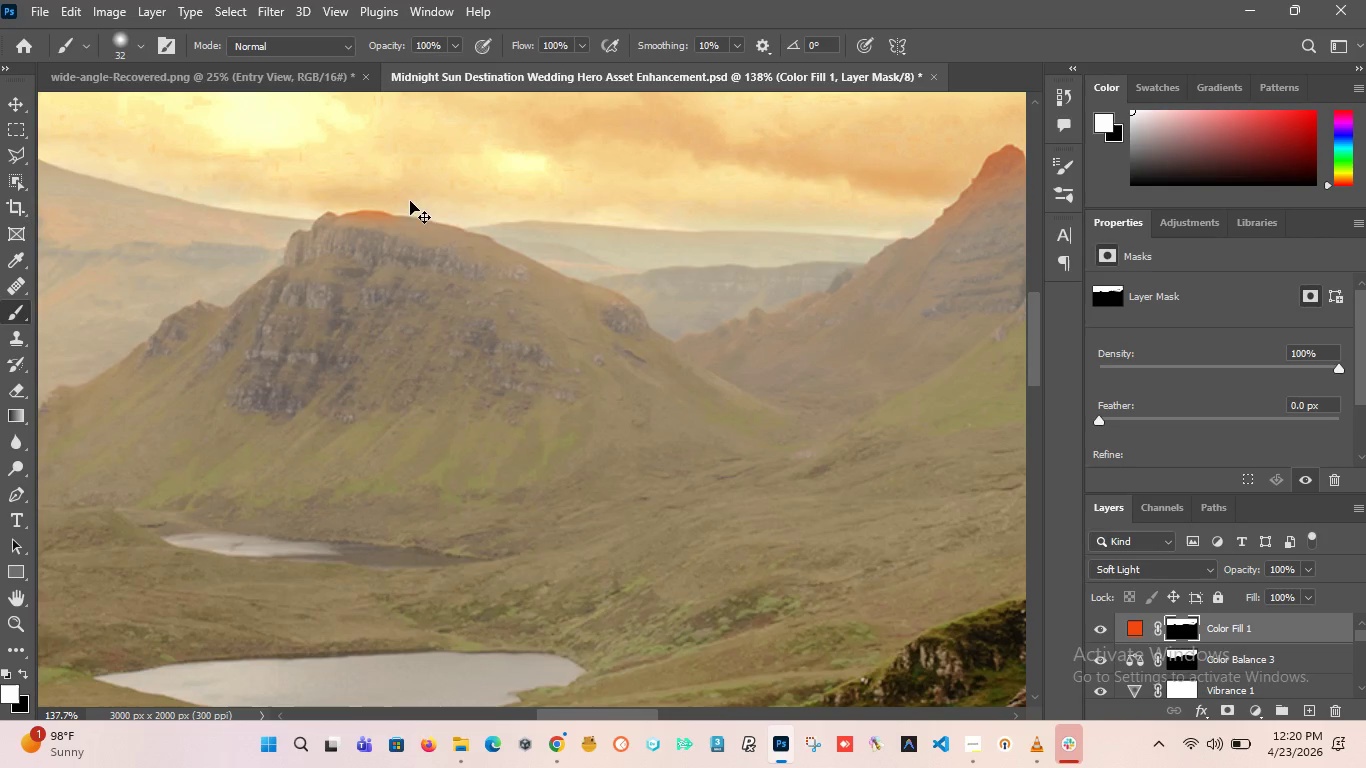 
key(Control+Z)
 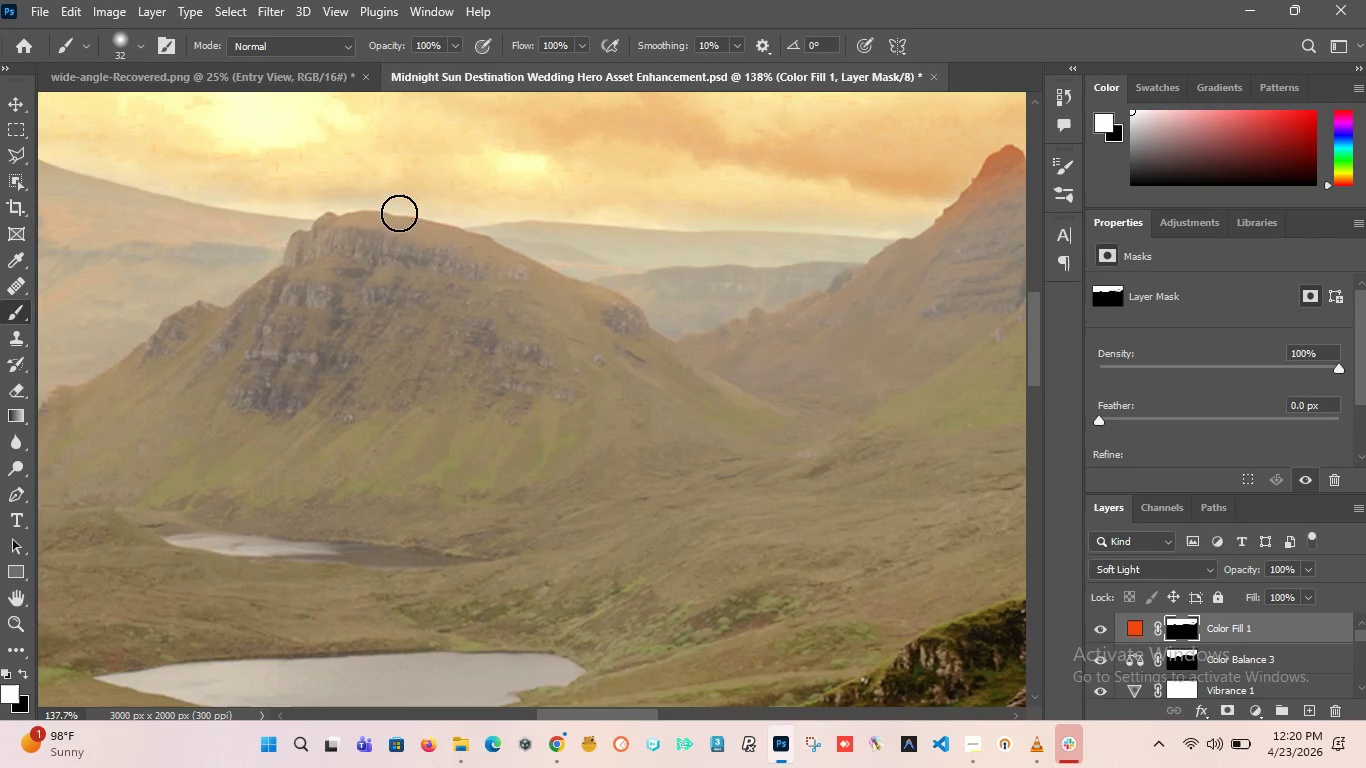 
hold_key(key=AltLeft, duration=0.95)
scroll: coordinate [363, 205], scroll_direction: up, amount: 6.0
 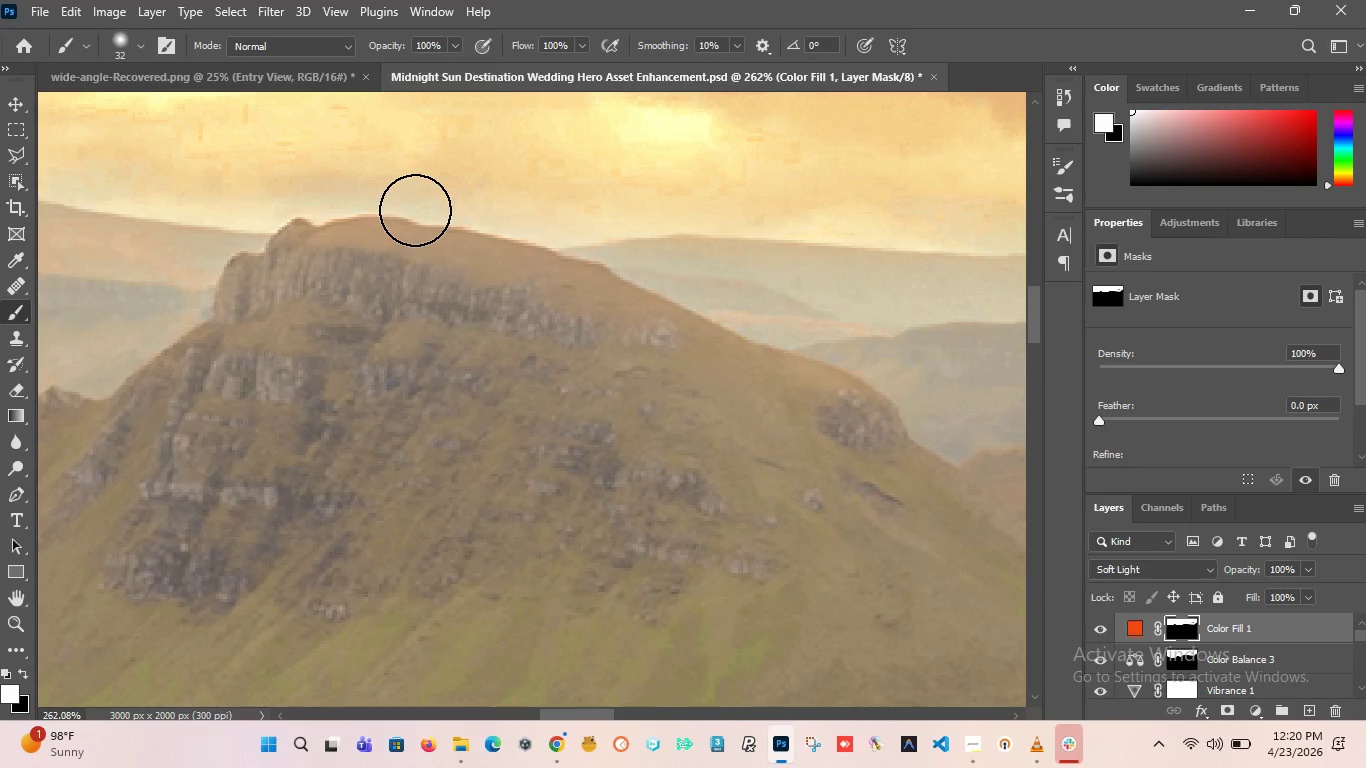 
hold_key(key=AltLeft, duration=1.44)
 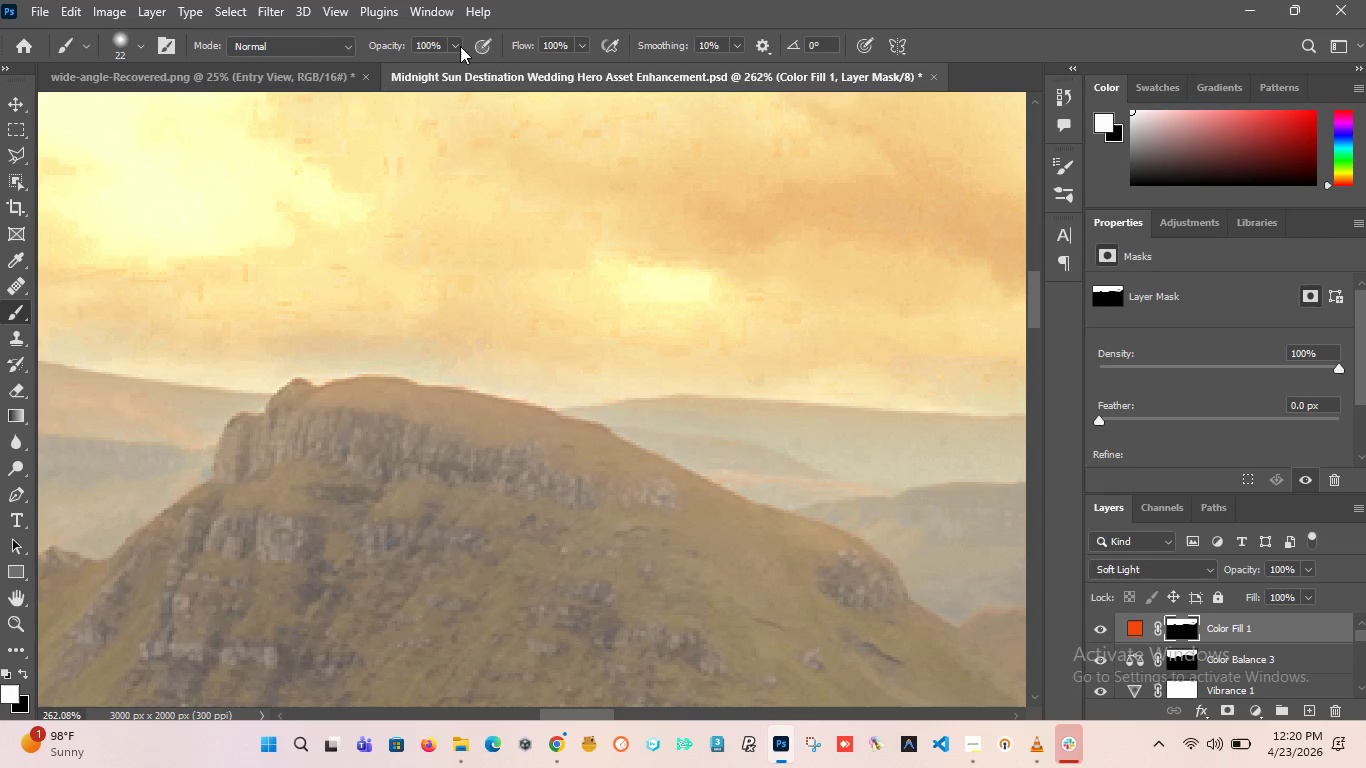 
scroll: coordinate [416, 219], scroll_direction: up, amount: 10.0
 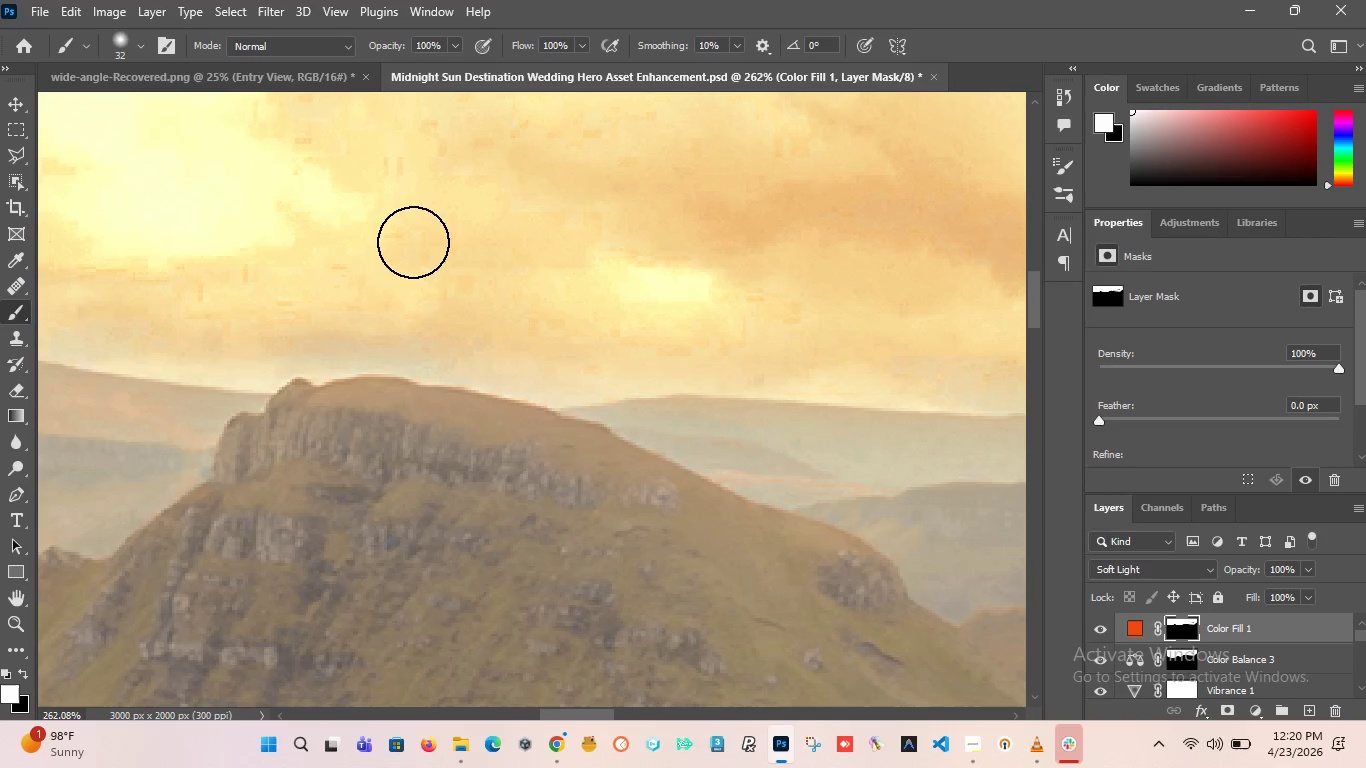 
left_click_drag(start_coordinate=[443, 48], to_coordinate=[344, 46])
 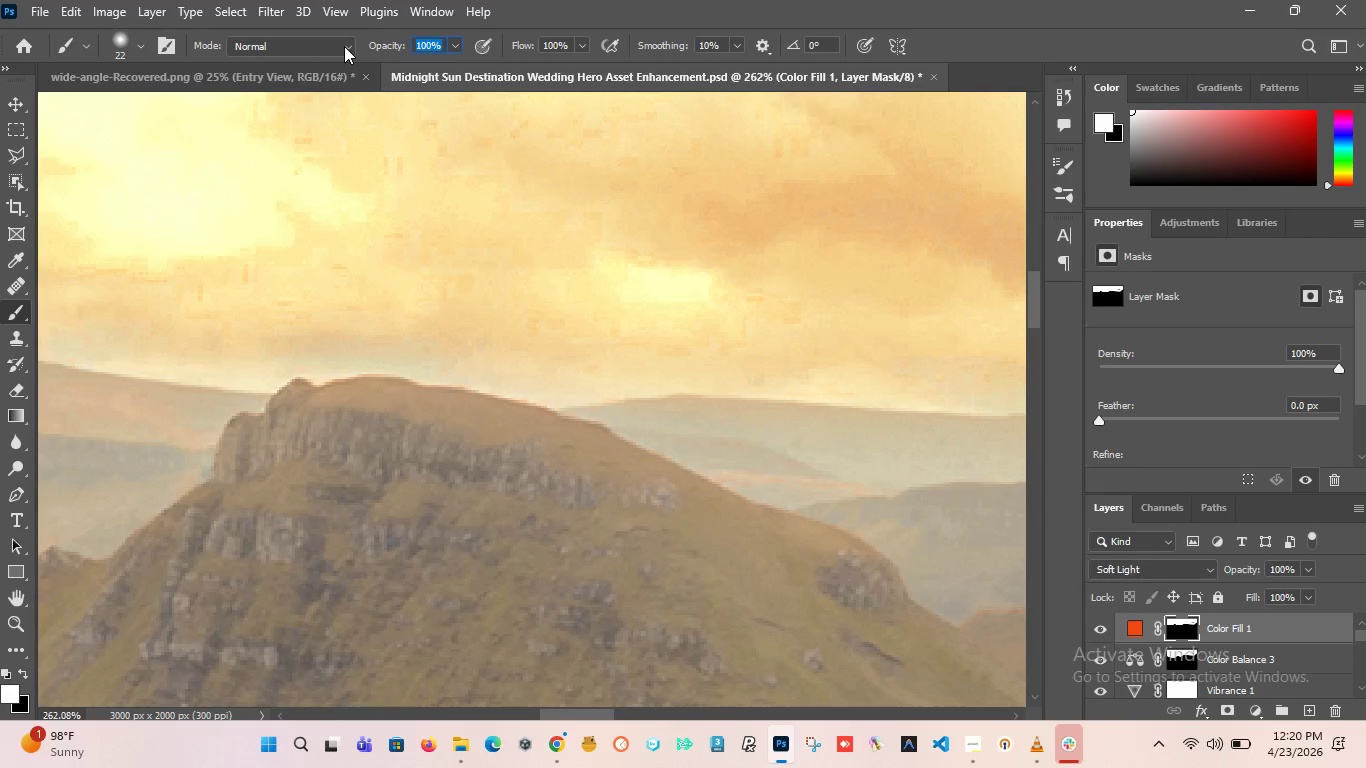 
type(50)
 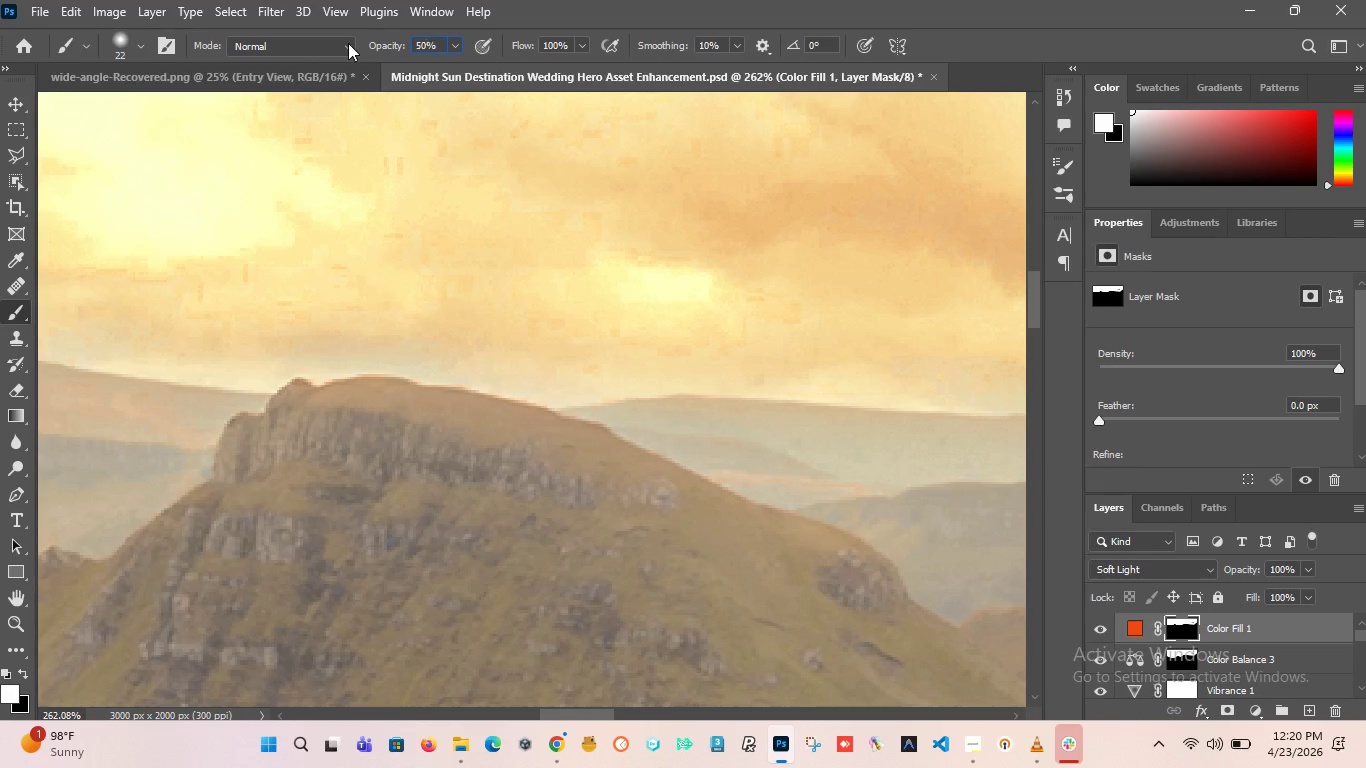 
key(Enter)
 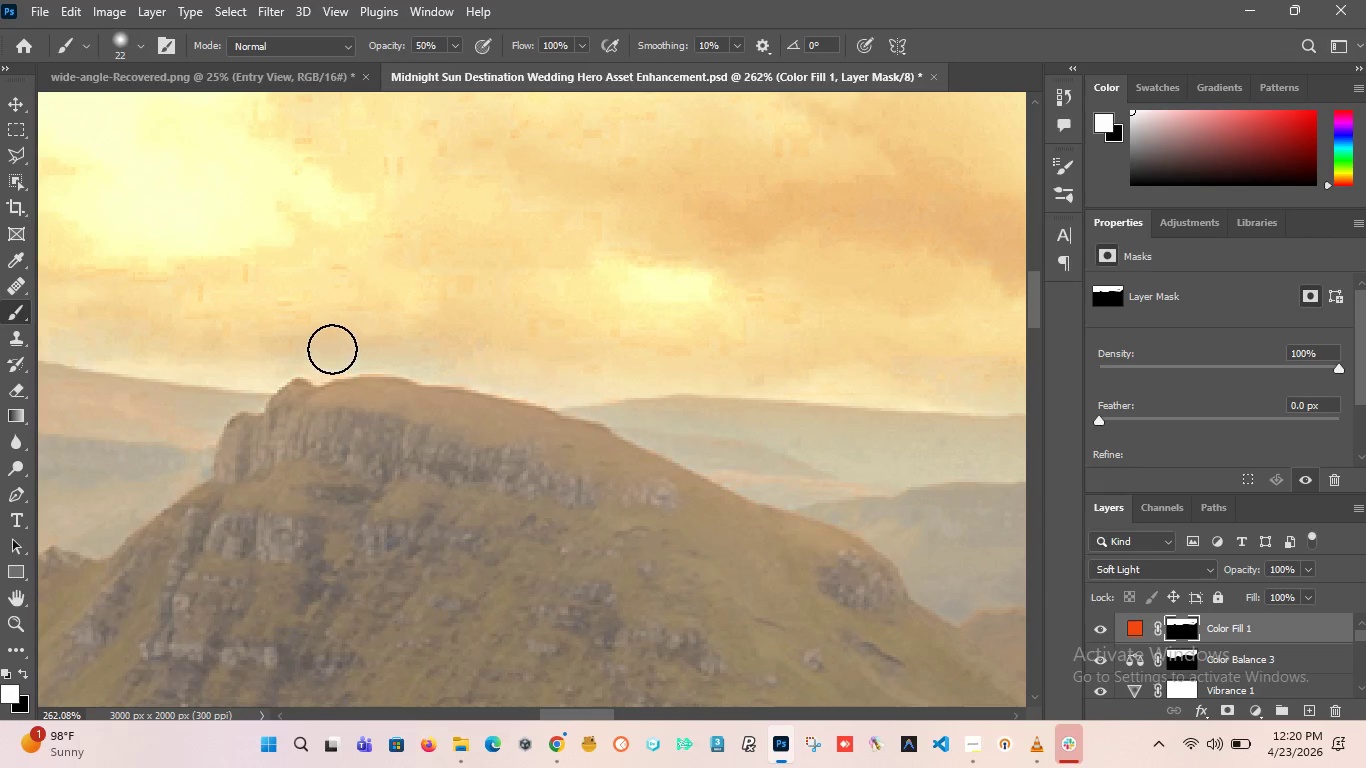 
left_click_drag(start_coordinate=[326, 349], to_coordinate=[232, 364])
 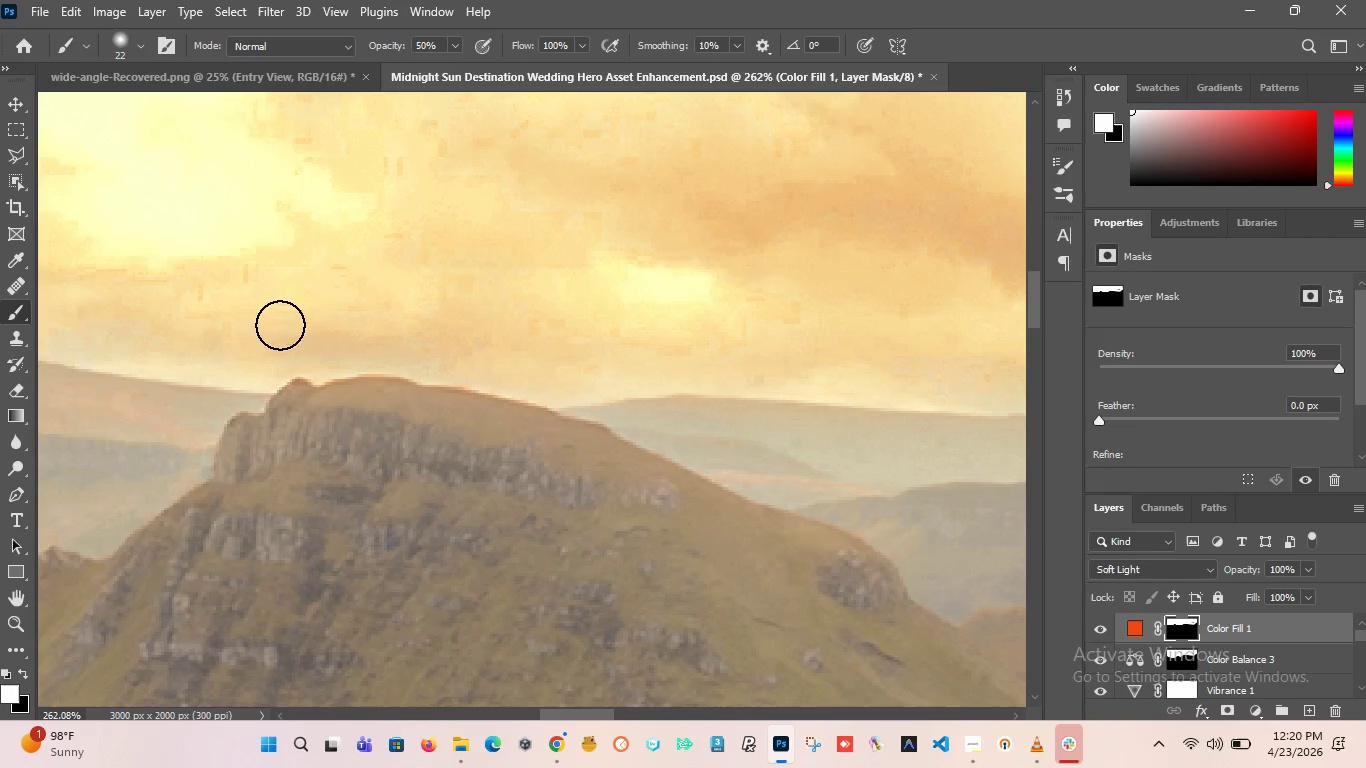 
hold_key(key=AltLeft, duration=2.34)
scroll: coordinate [443, 363], scroll_direction: down, amount: 8.0
 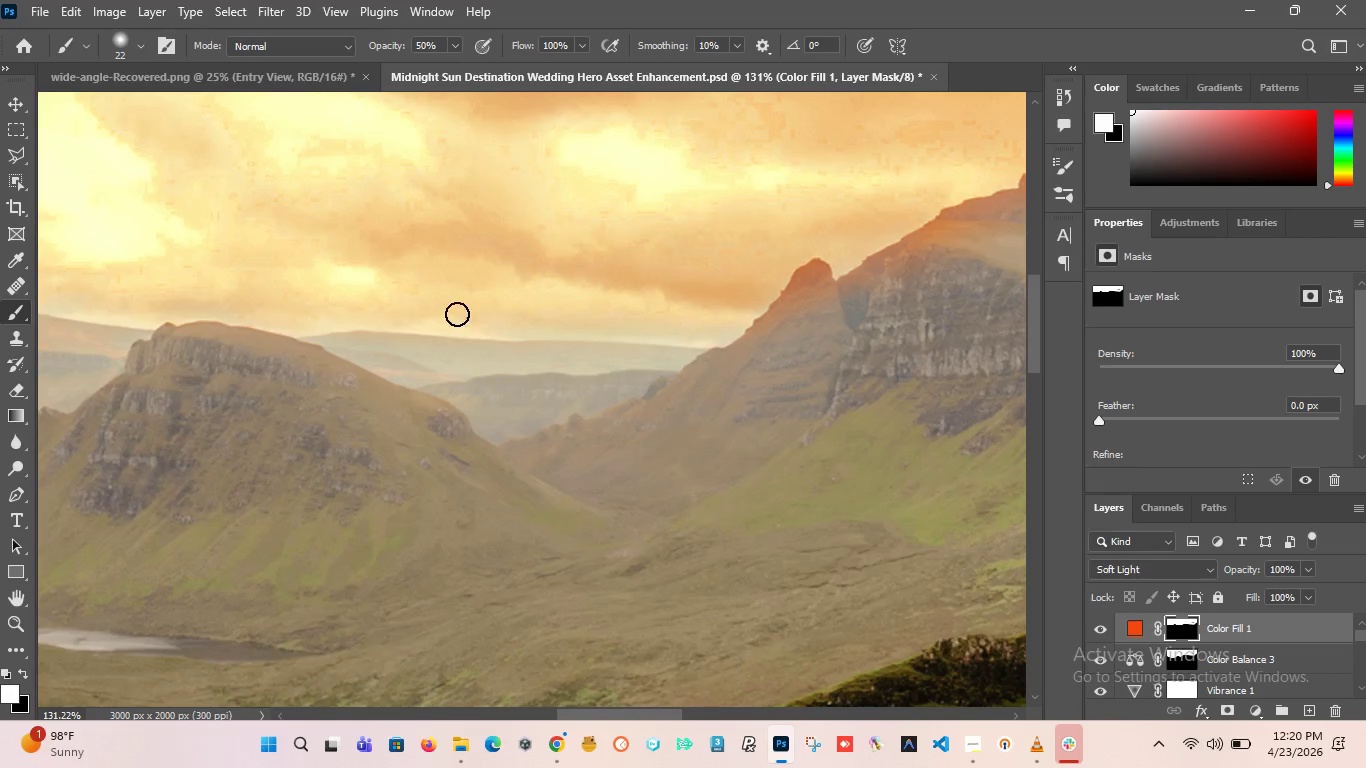 
hold_key(key=AltLeft, duration=0.48)
 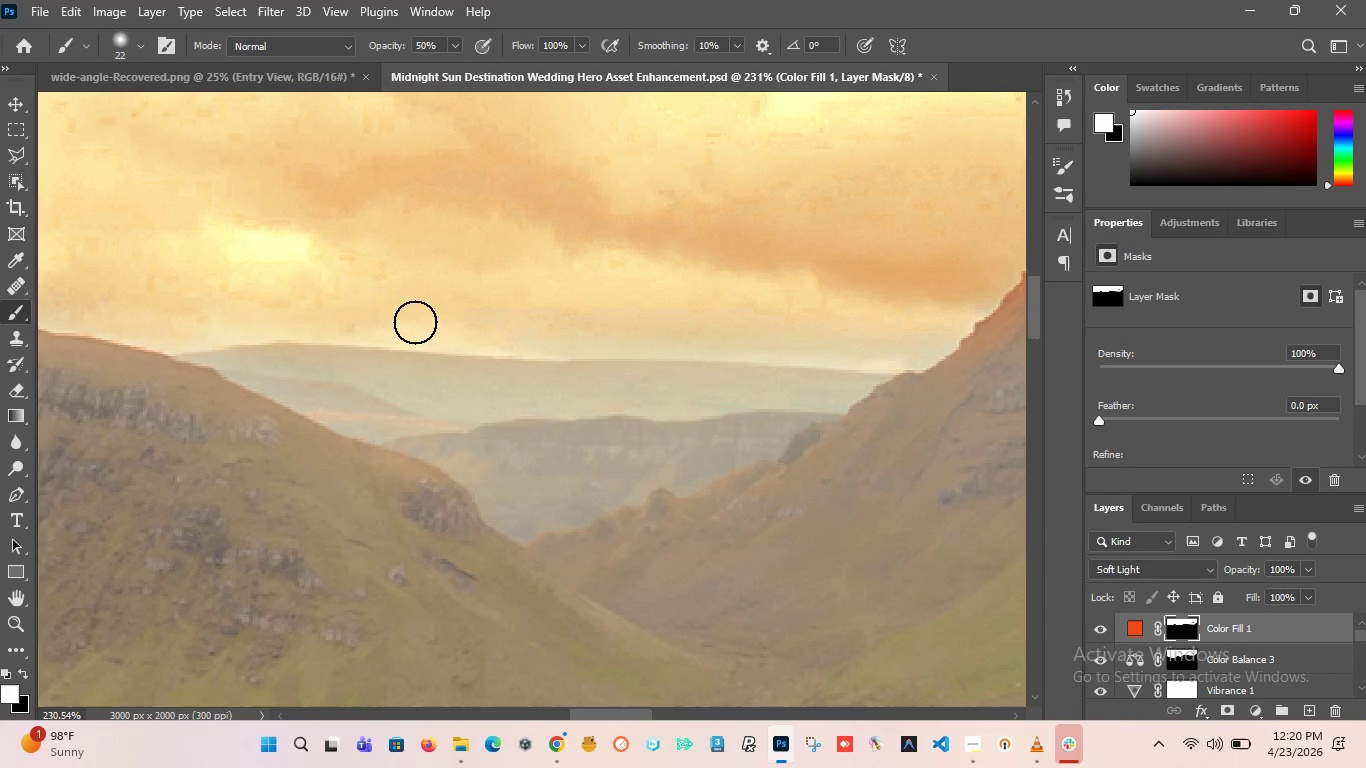 
left_click_drag(start_coordinate=[296, 308], to_coordinate=[911, 306])
 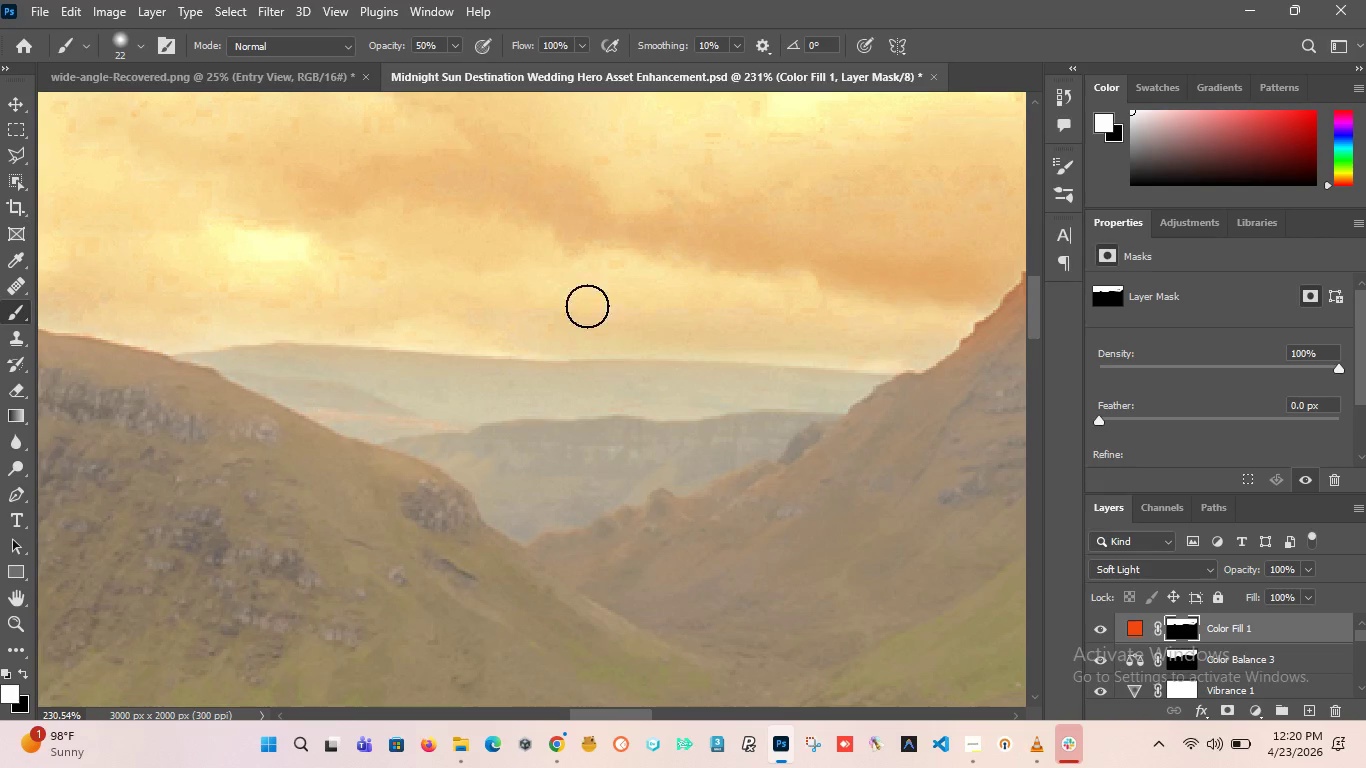 
scroll: coordinate [461, 315], scroll_direction: up, amount: 6.0
 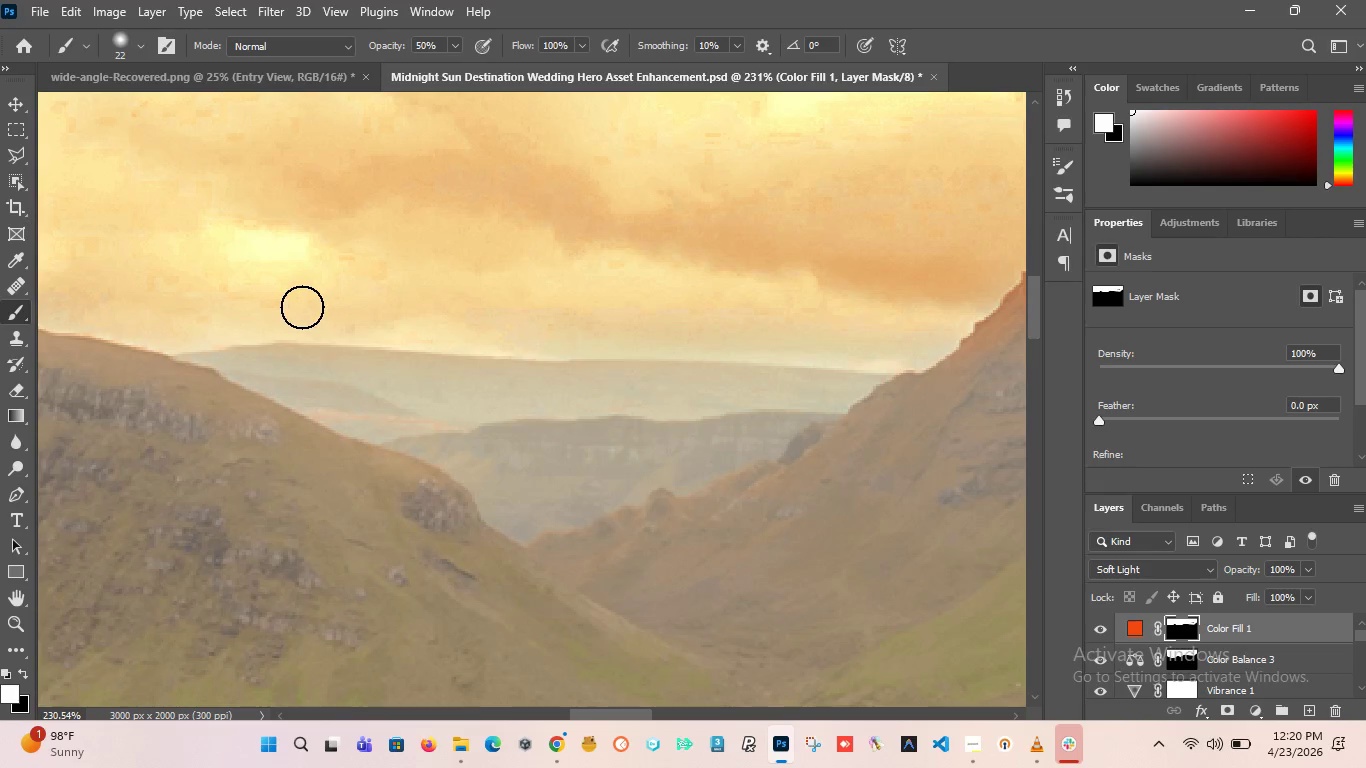 
hold_key(key=AltLeft, duration=7.92)
scroll: coordinate [519, 364], scroll_direction: down, amount: 26.0
 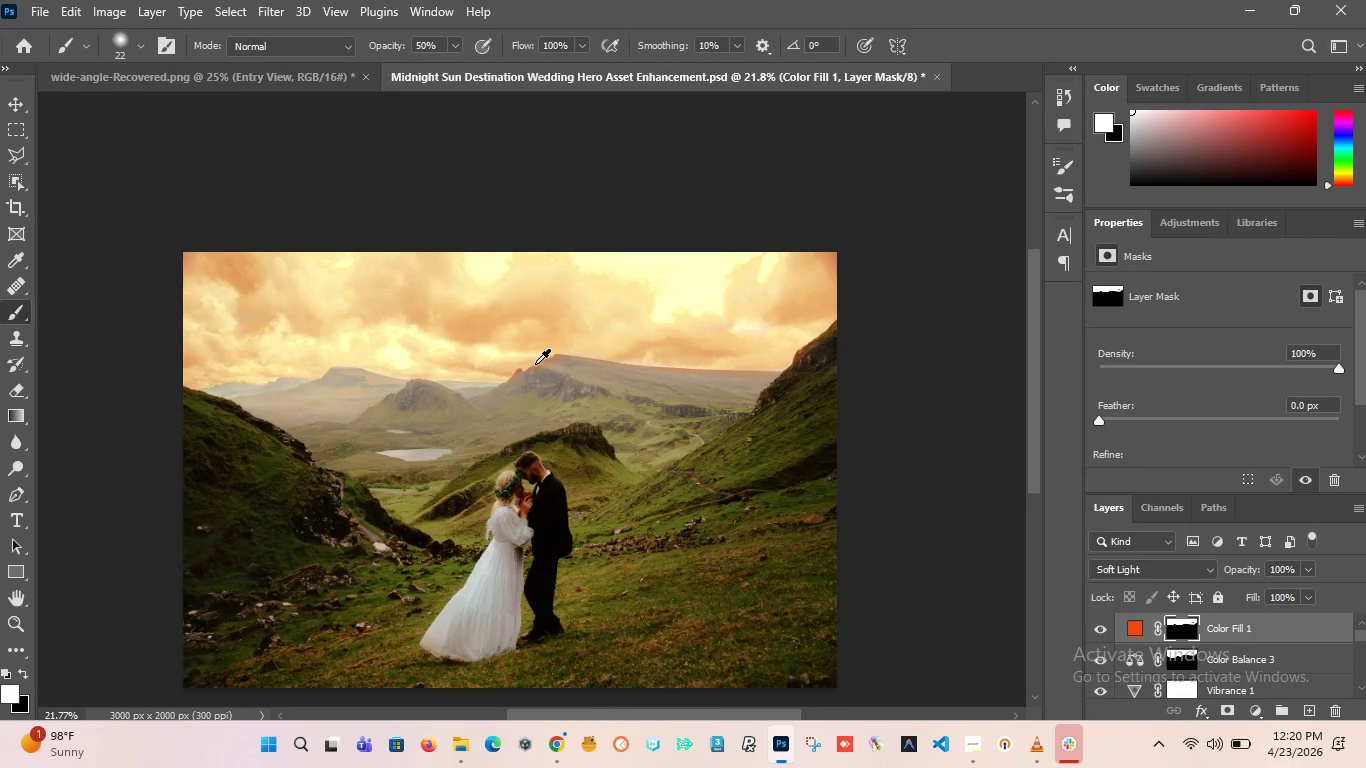 
scroll: coordinate [590, 391], scroll_direction: up, amount: 17.0
 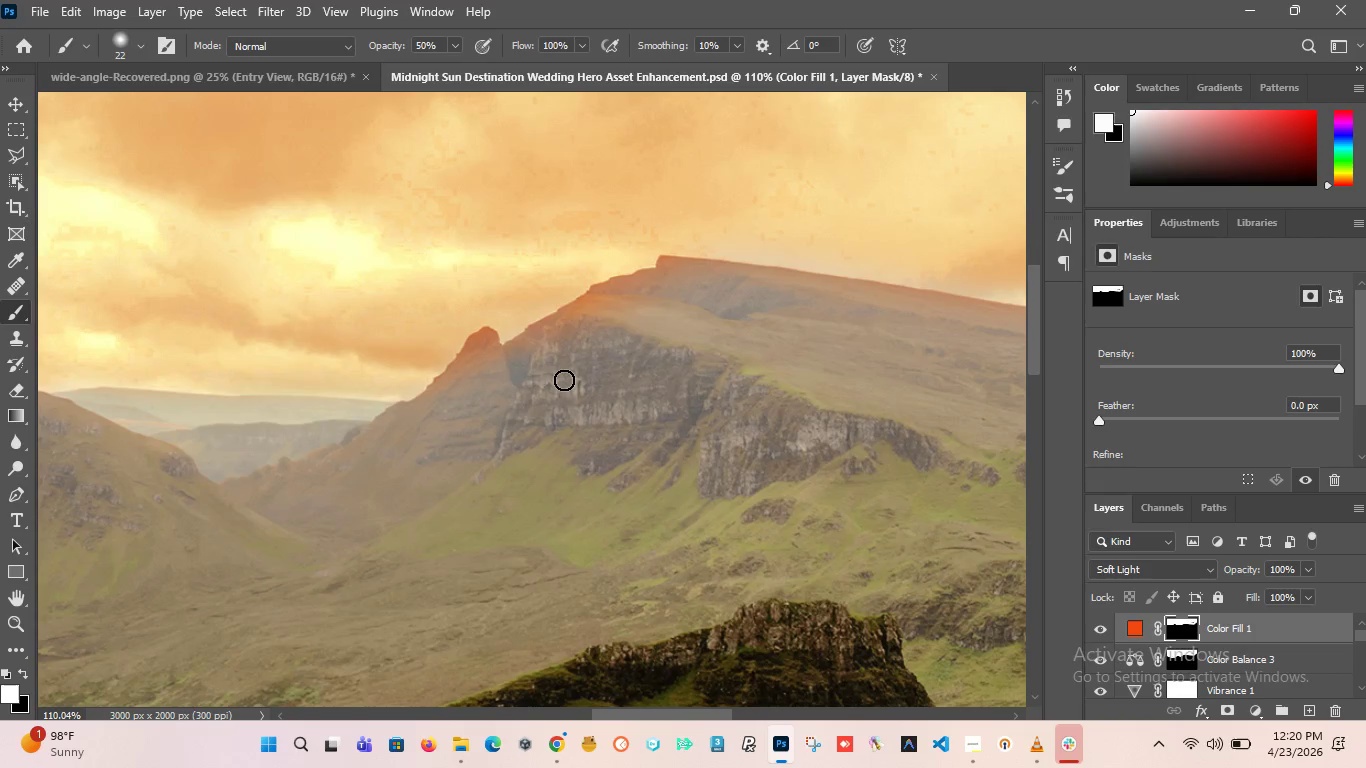 
key(X)
 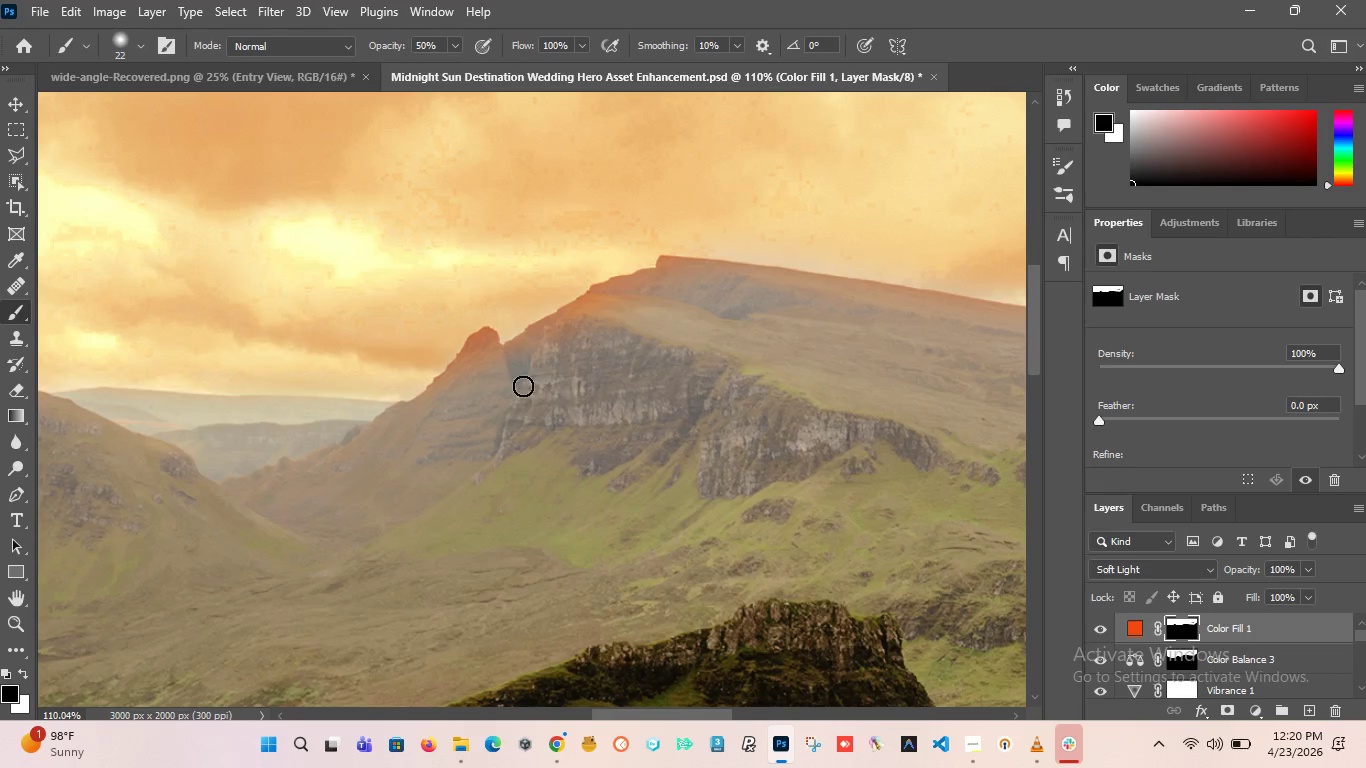 
hold_key(key=AltLeft, duration=1.16)
scroll: coordinate [511, 389], scroll_direction: up, amount: 8.0
 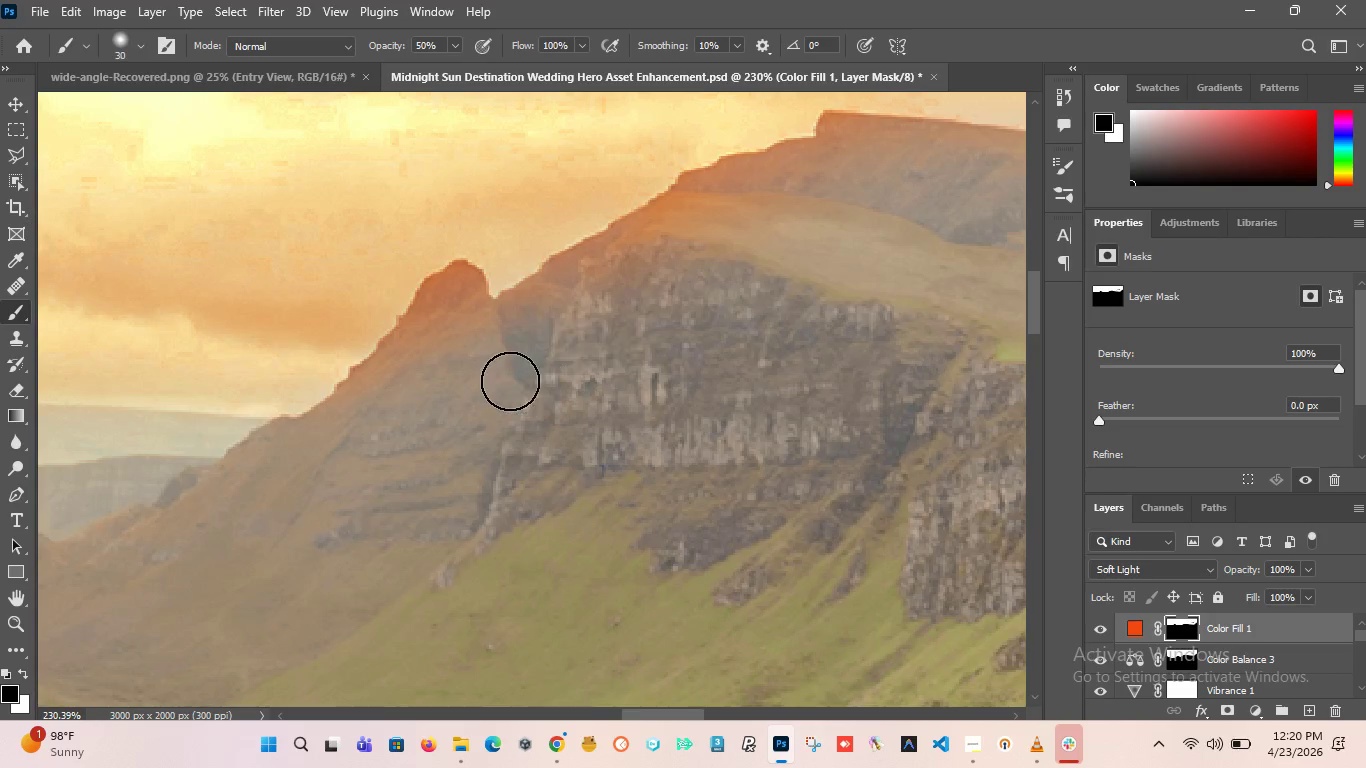 
left_click_drag(start_coordinate=[501, 380], to_coordinate=[564, 295])
 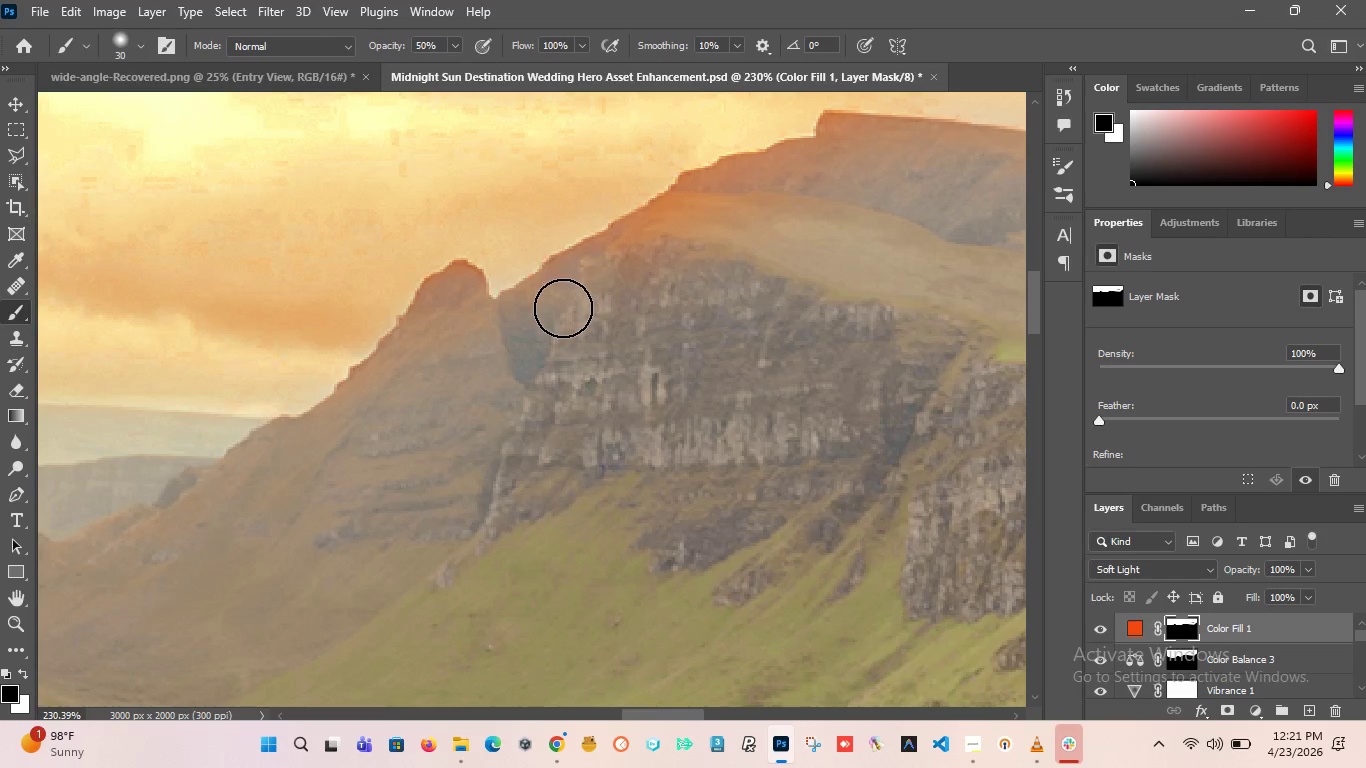 
key(Control+Z)
 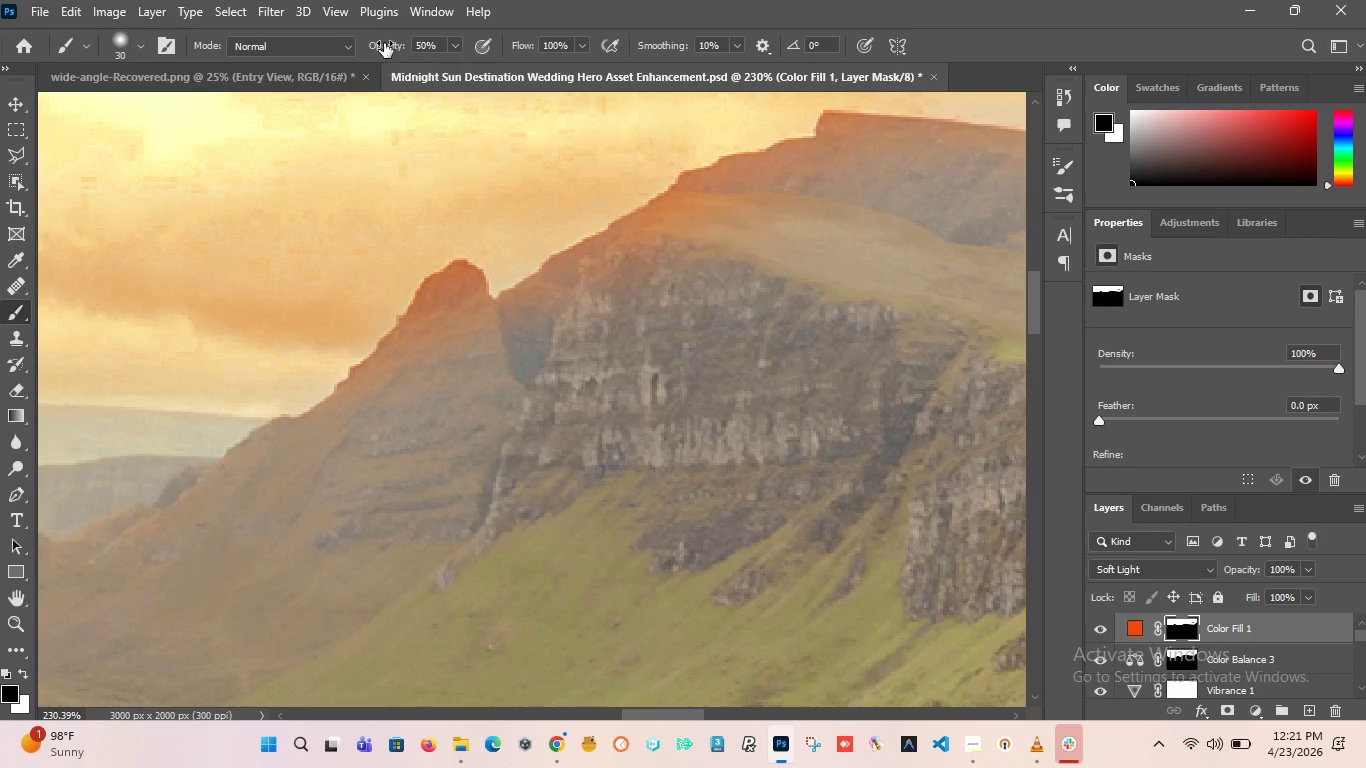 
left_click_drag(start_coordinate=[384, 43], to_coordinate=[805, 114])
 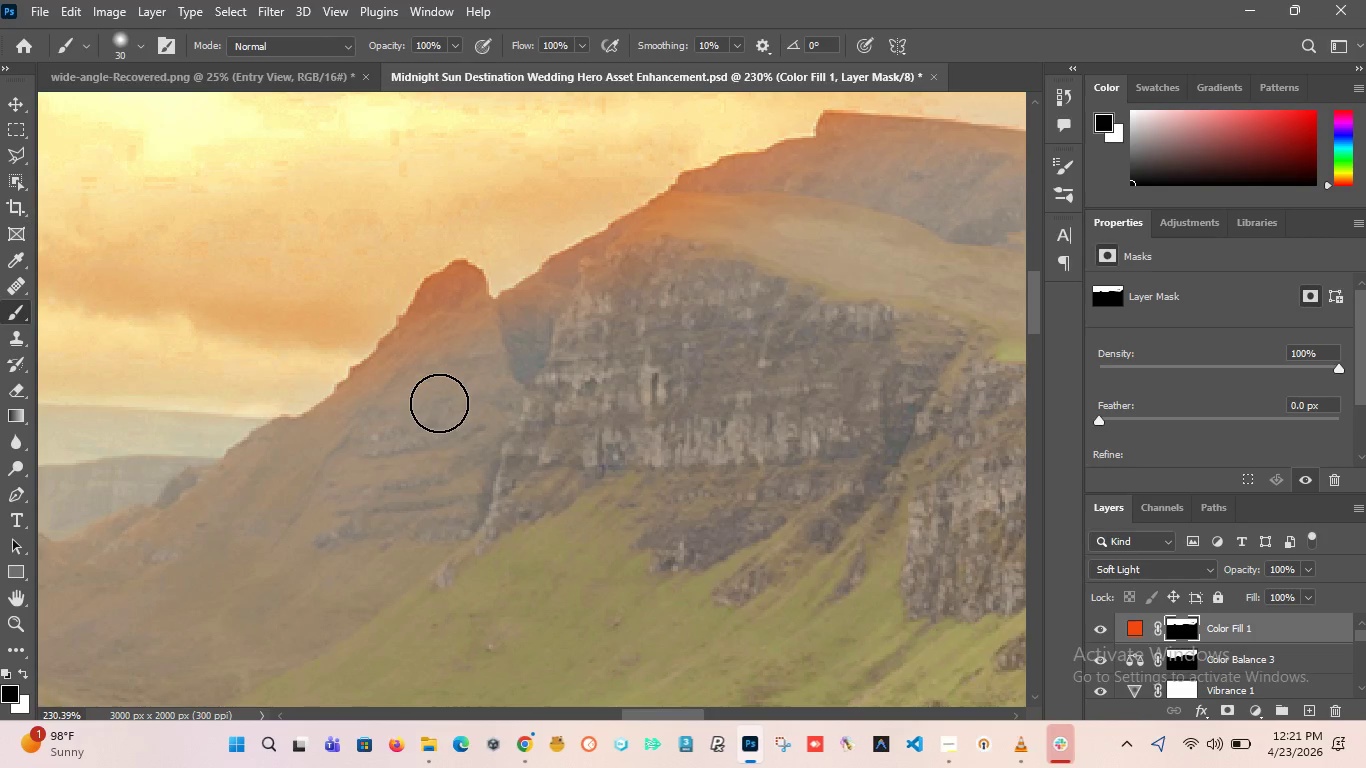 
left_click_drag(start_coordinate=[439, 403], to_coordinate=[527, 333])
 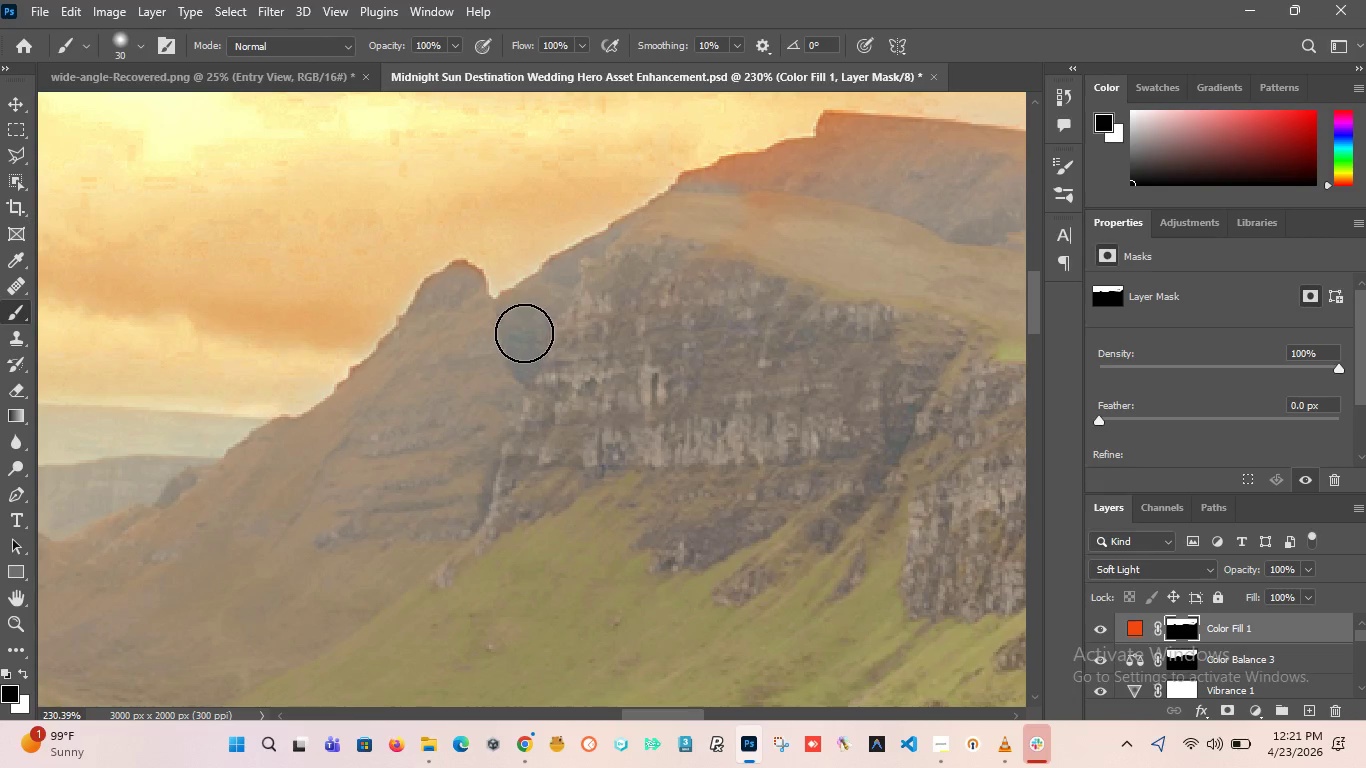 
hold_key(key=AltLeft, duration=1.69)
 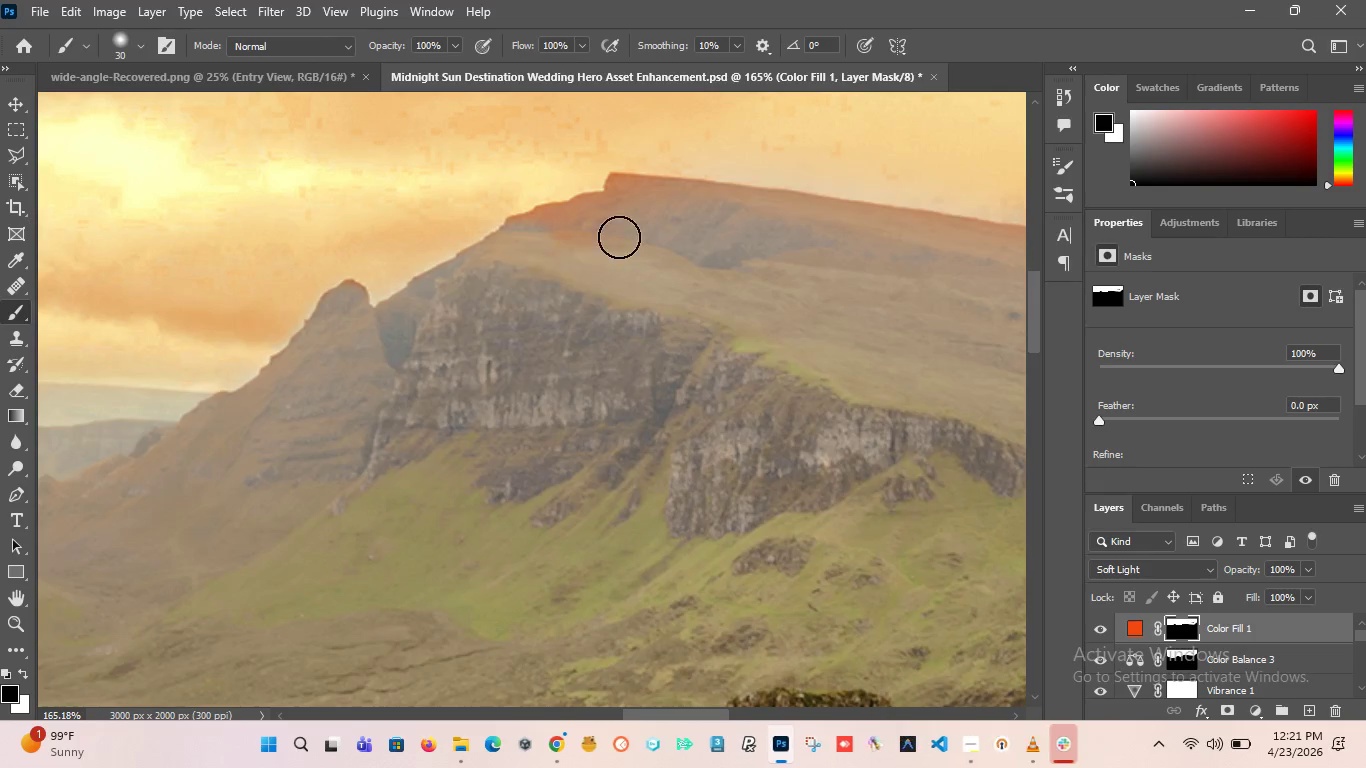 
left_click_drag(start_coordinate=[481, 316], to_coordinate=[508, 258])
 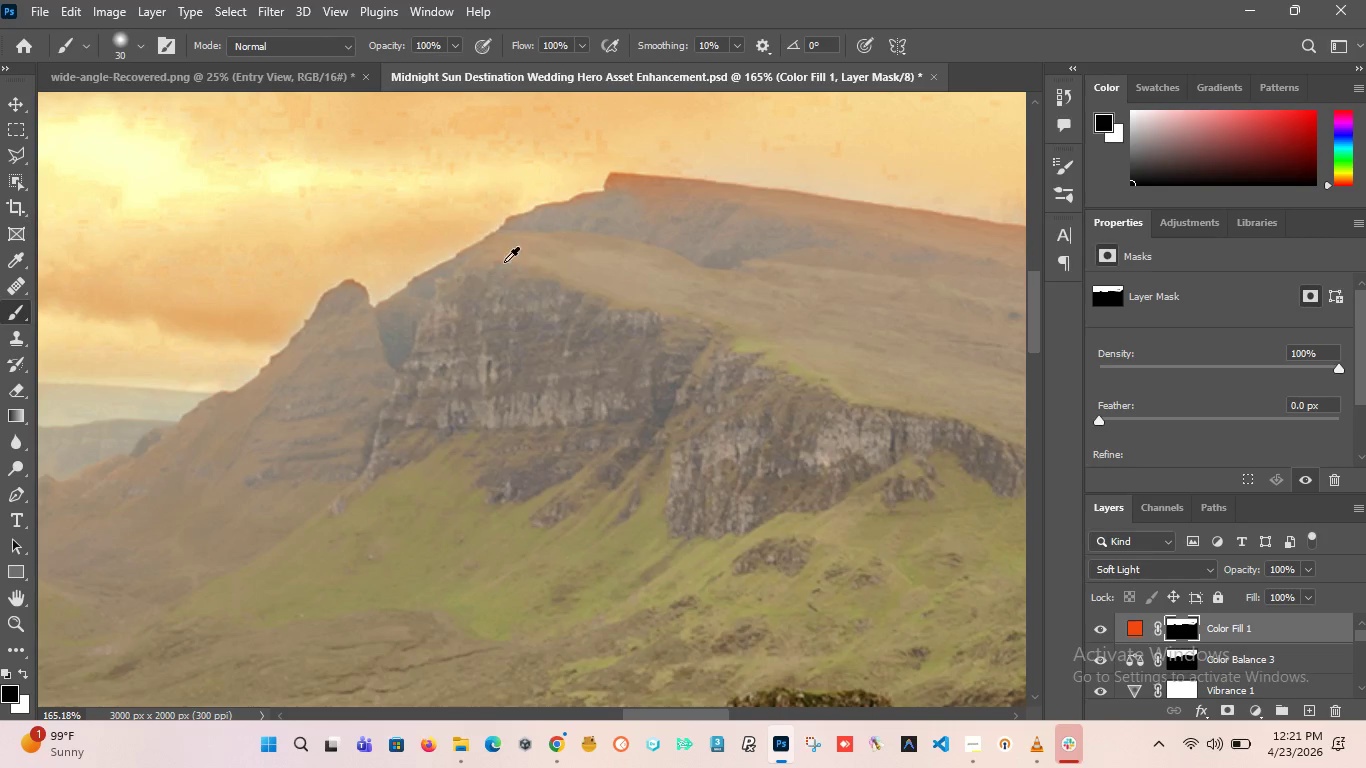 
scroll: coordinate [446, 317], scroll_direction: down, amount: 4.0
 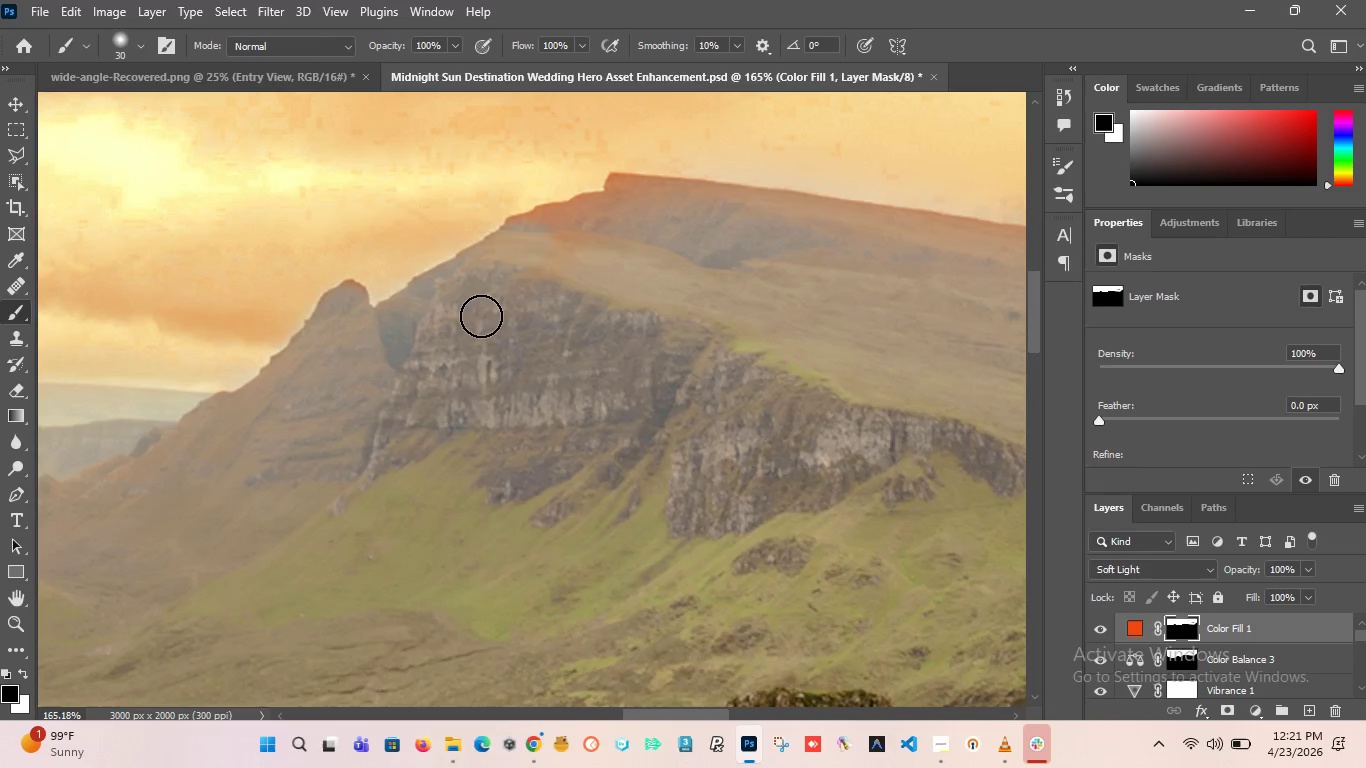 
hold_key(key=AltLeft, duration=2.11)
scroll: coordinate [432, 264], scroll_direction: up, amount: 2.0
 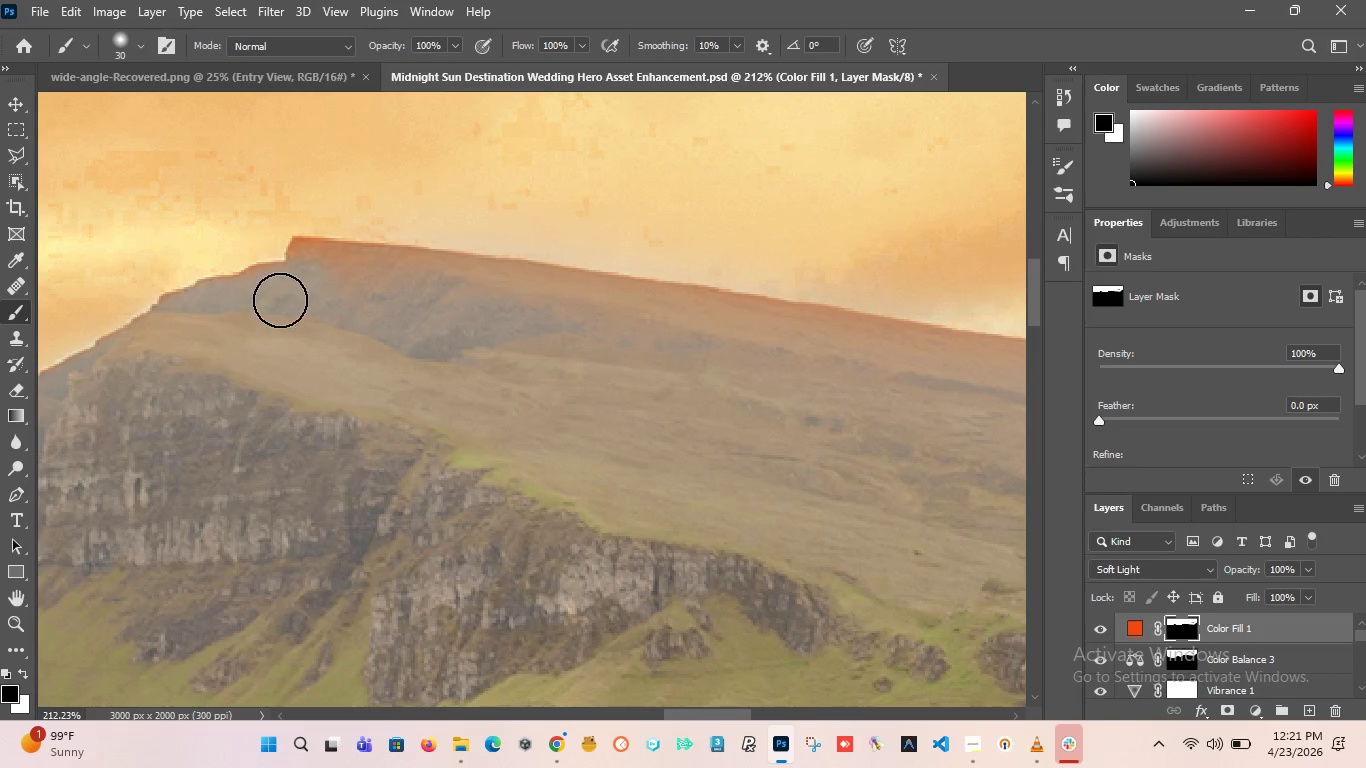 
left_click_drag(start_coordinate=[281, 294], to_coordinate=[162, 356])
 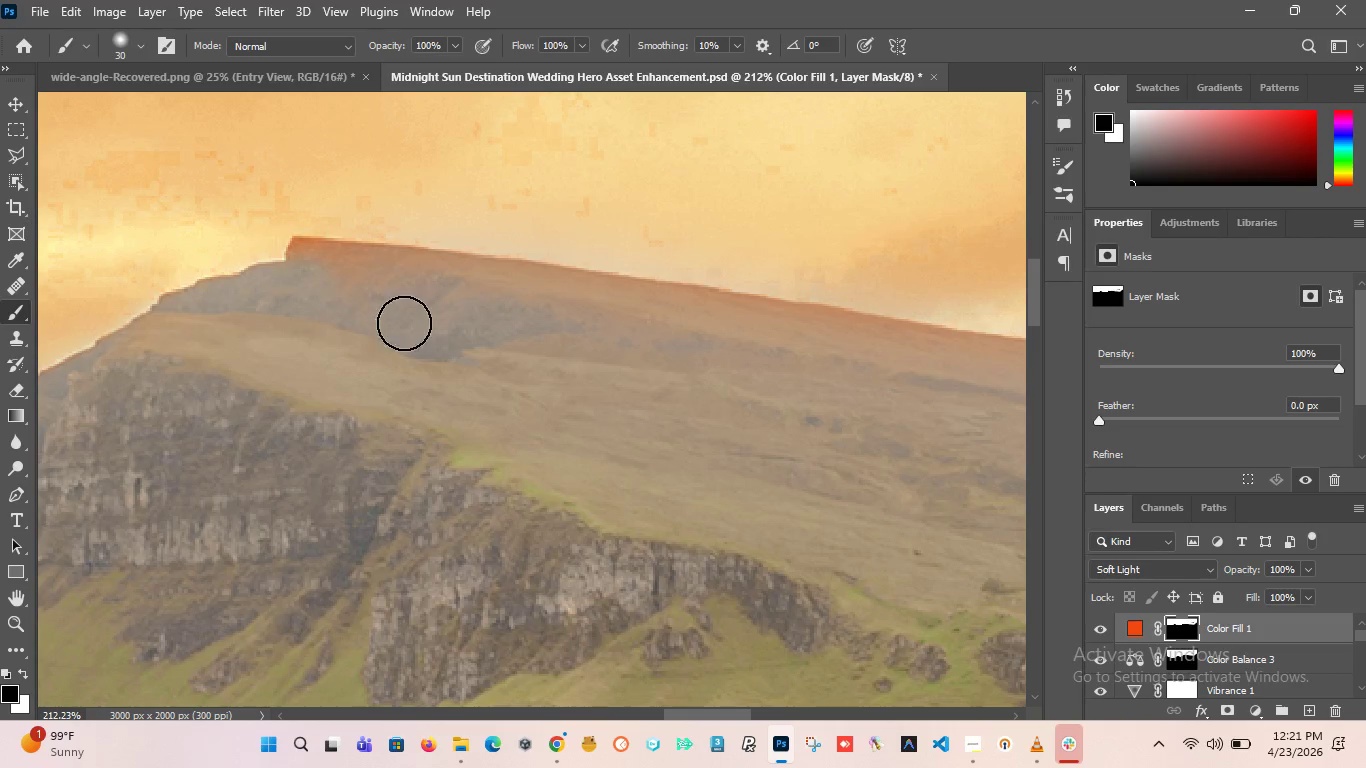 
left_click_drag(start_coordinate=[419, 320], to_coordinate=[316, 270])
 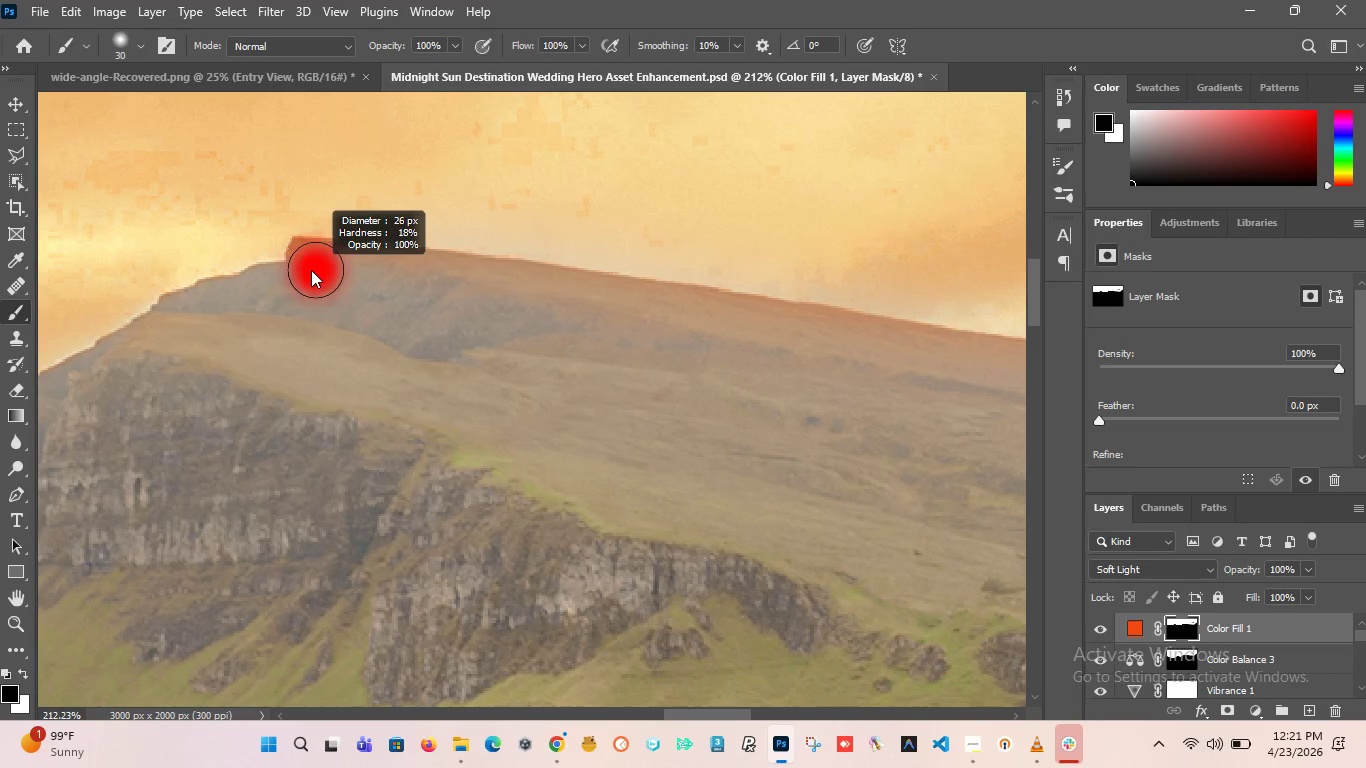 
hold_key(key=AltLeft, duration=1.3)
 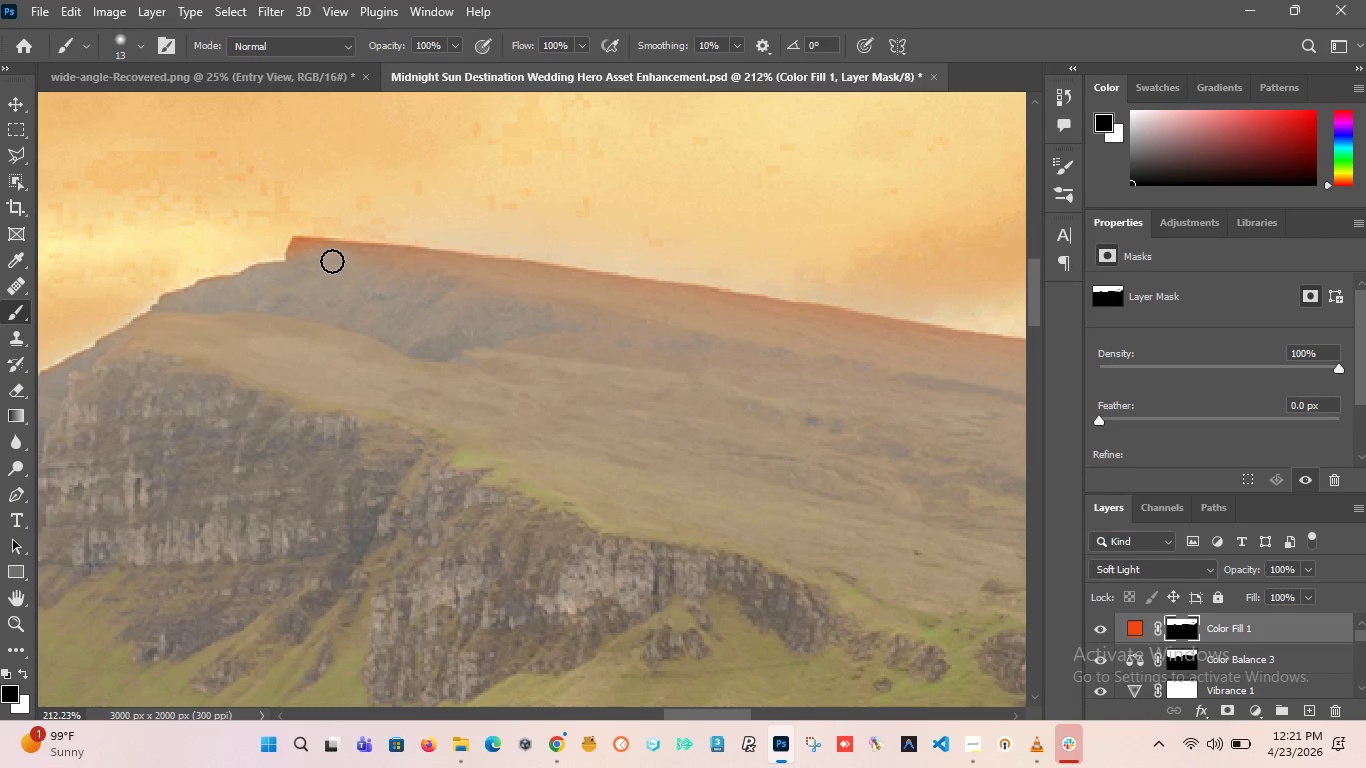 
left_click_drag(start_coordinate=[333, 264], to_coordinate=[585, 332])
 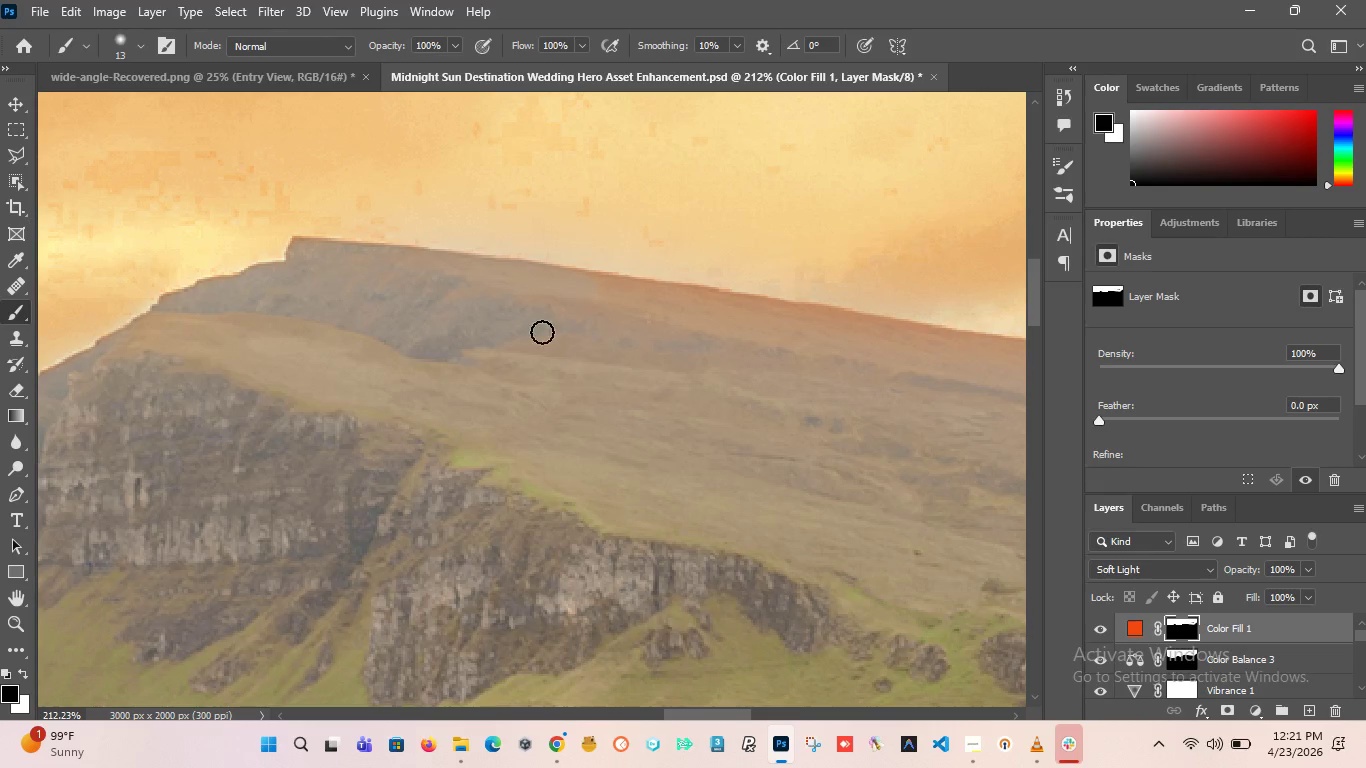 
hold_key(key=AltLeft, duration=2.08)
scroll: coordinate [349, 366], scroll_direction: down, amount: 8.0
 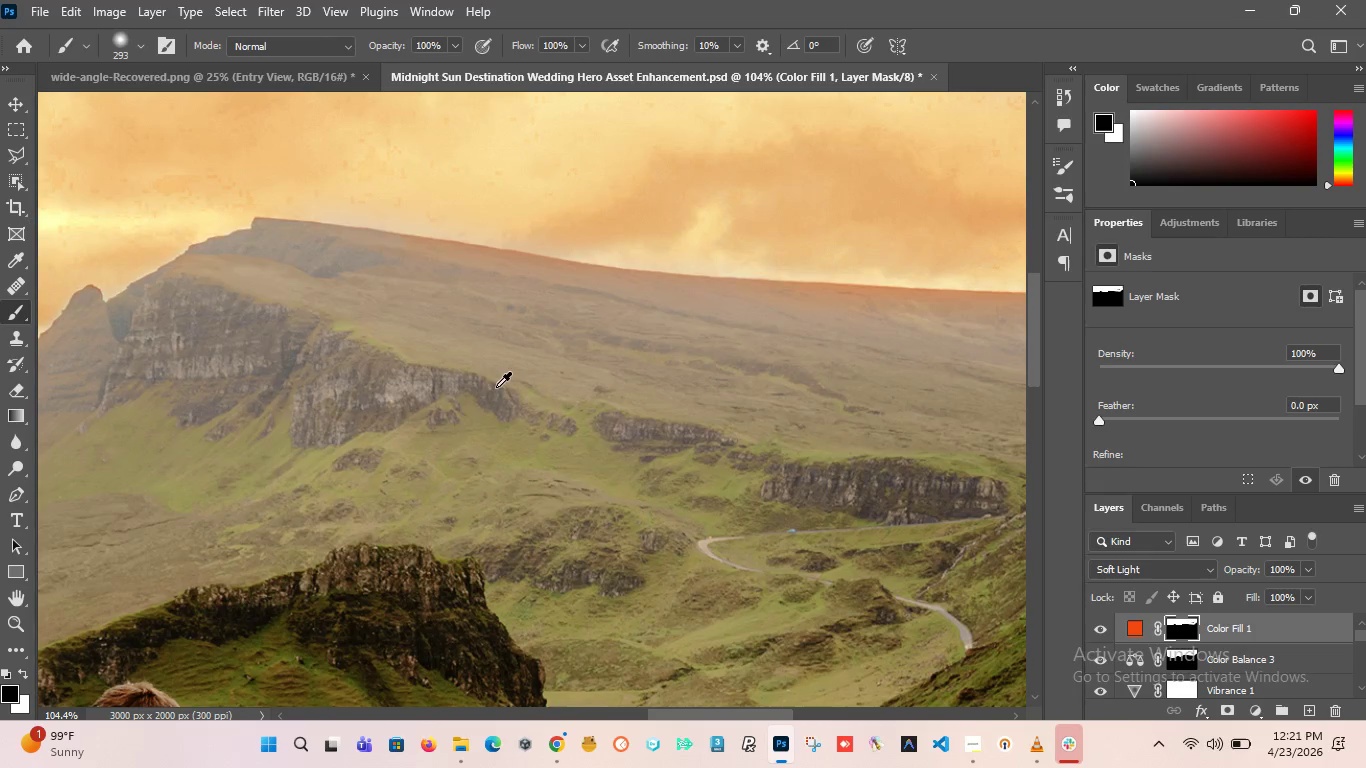 
hold_key(key=AltLeft, duration=1.05)
 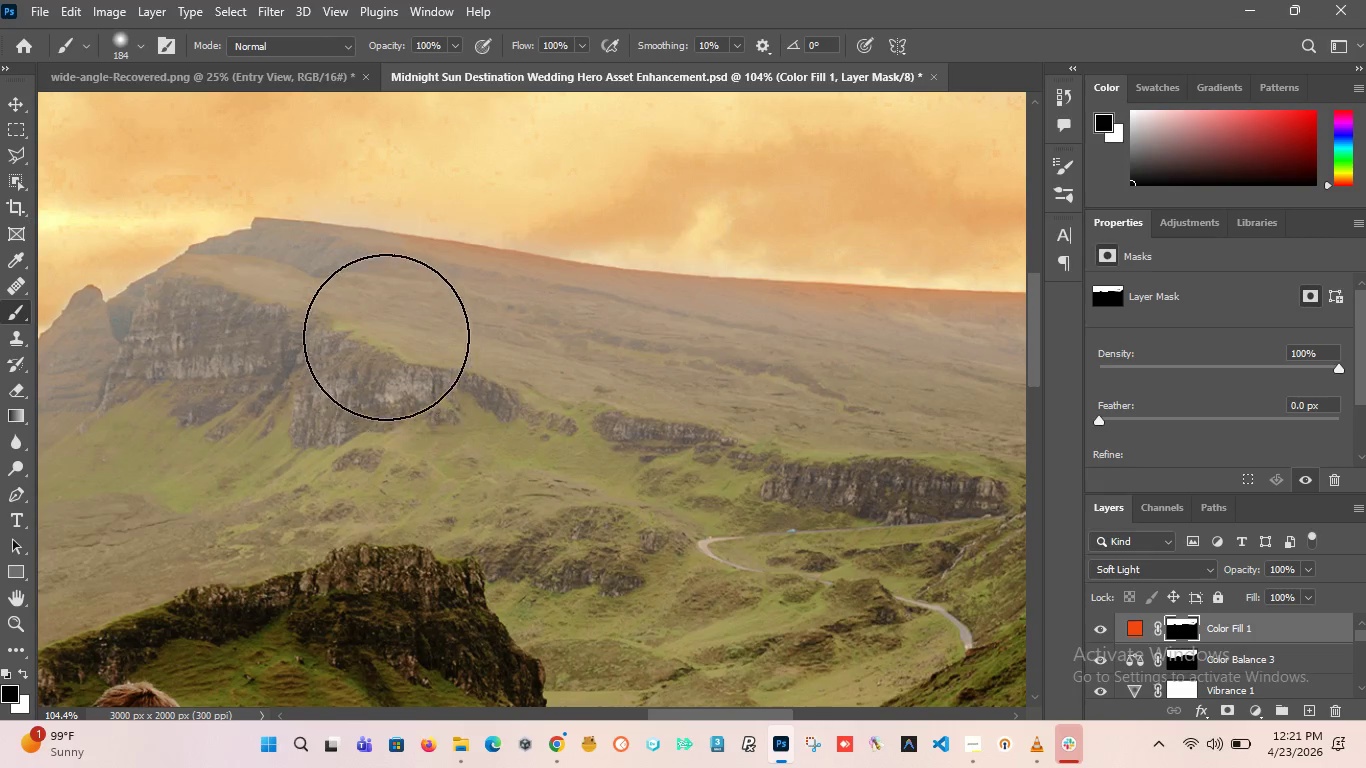 
left_click_drag(start_coordinate=[381, 335], to_coordinate=[828, 366])
 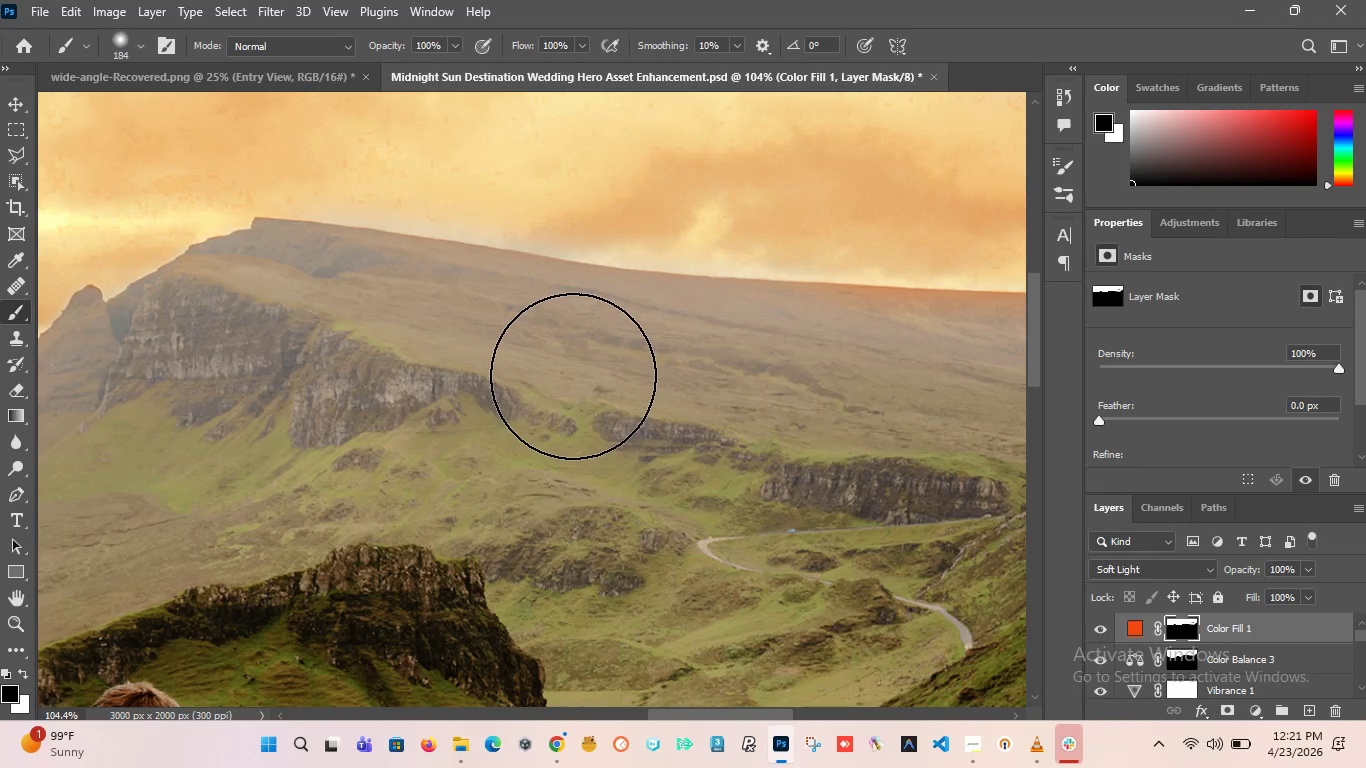 
hold_key(key=AltLeft, duration=1.38)
 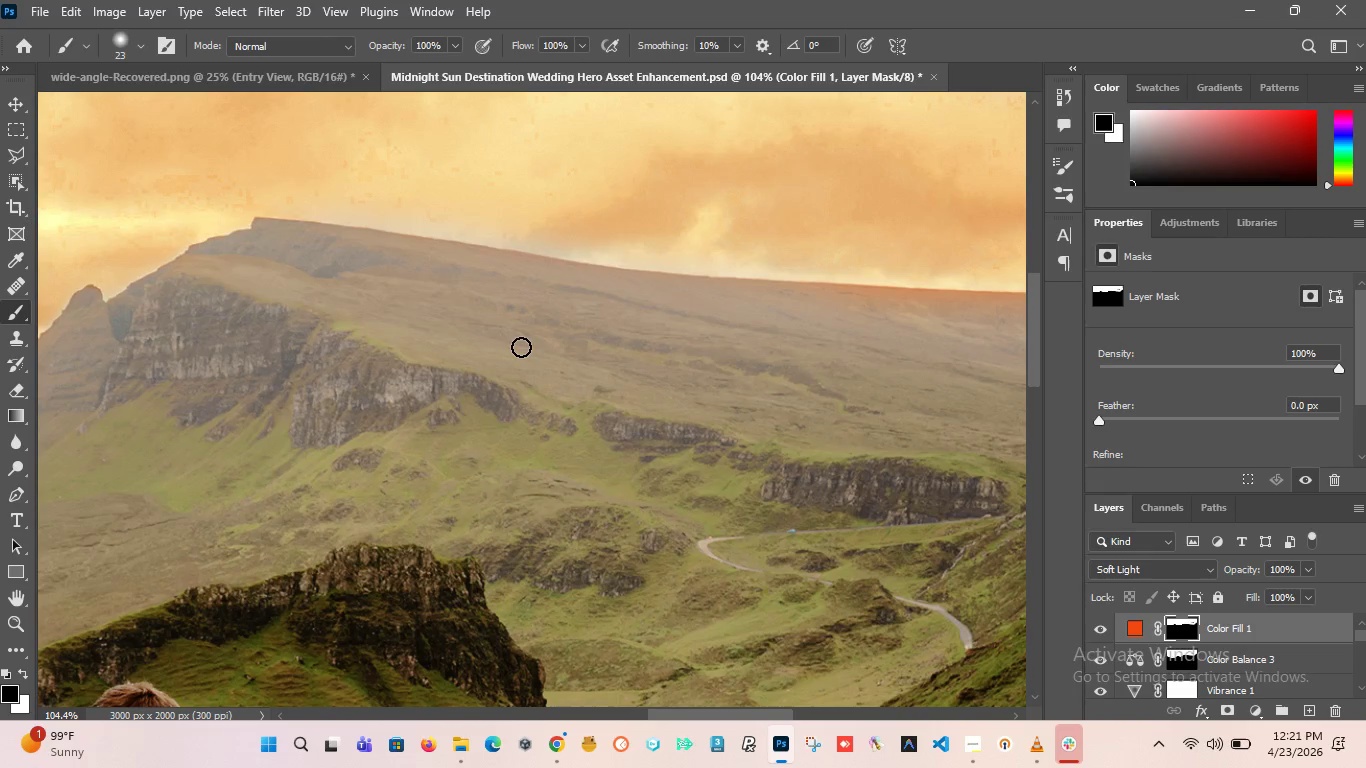 
key(X)
 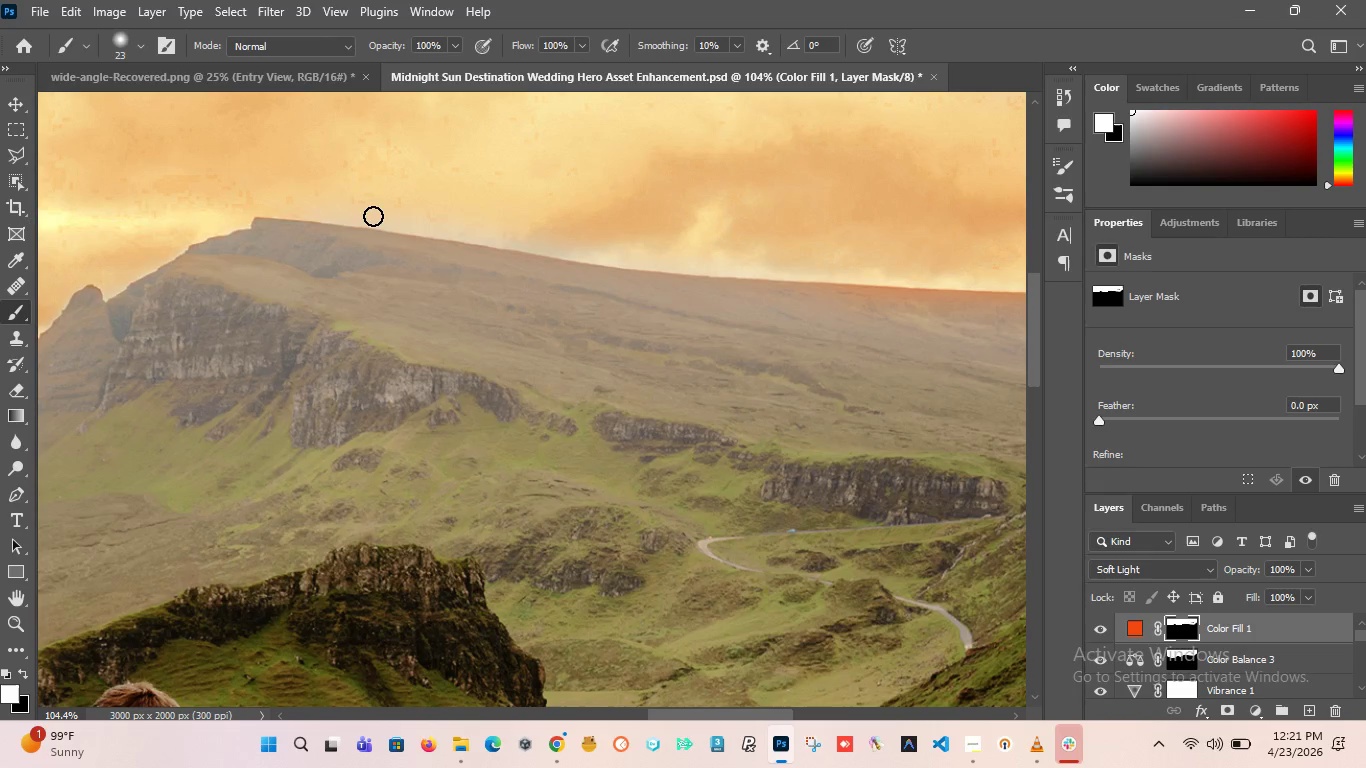 
left_click_drag(start_coordinate=[352, 213], to_coordinate=[398, 223])
 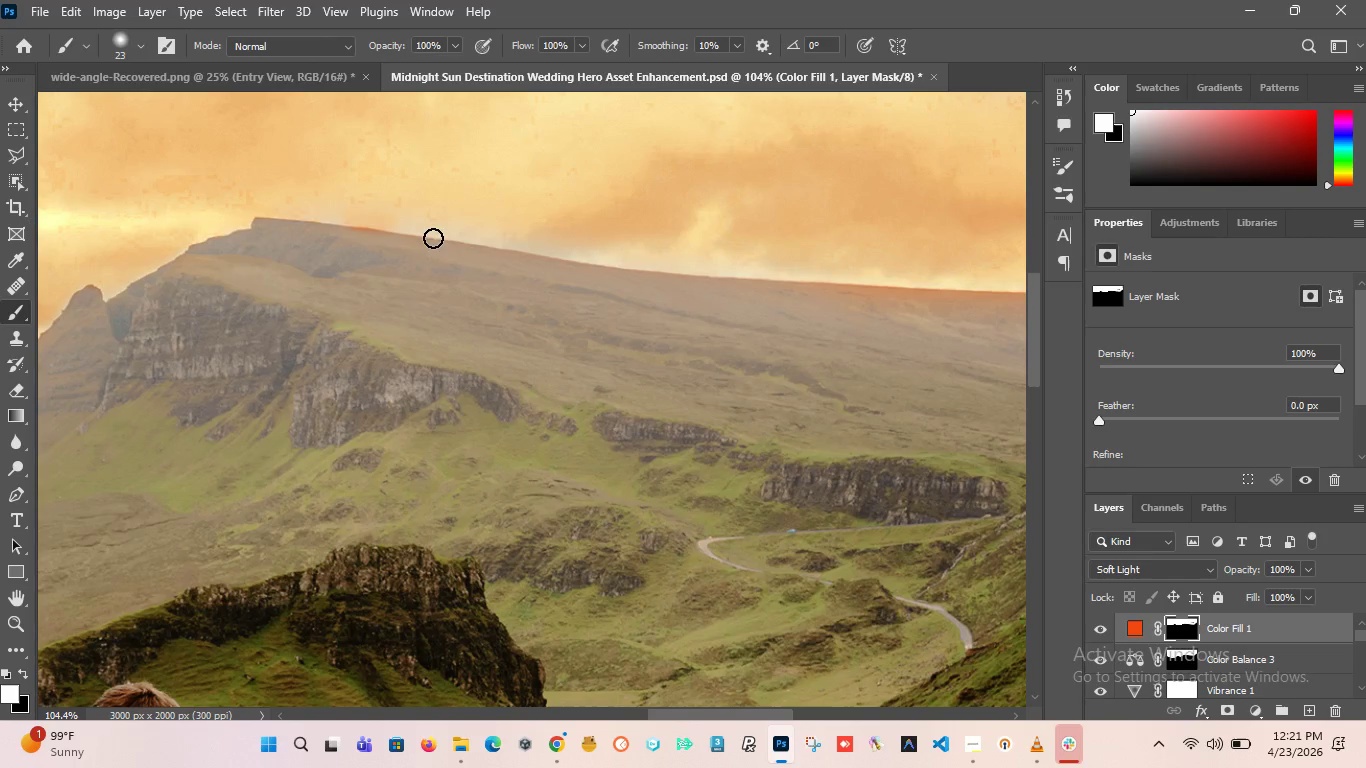 
key(Control+Z)
 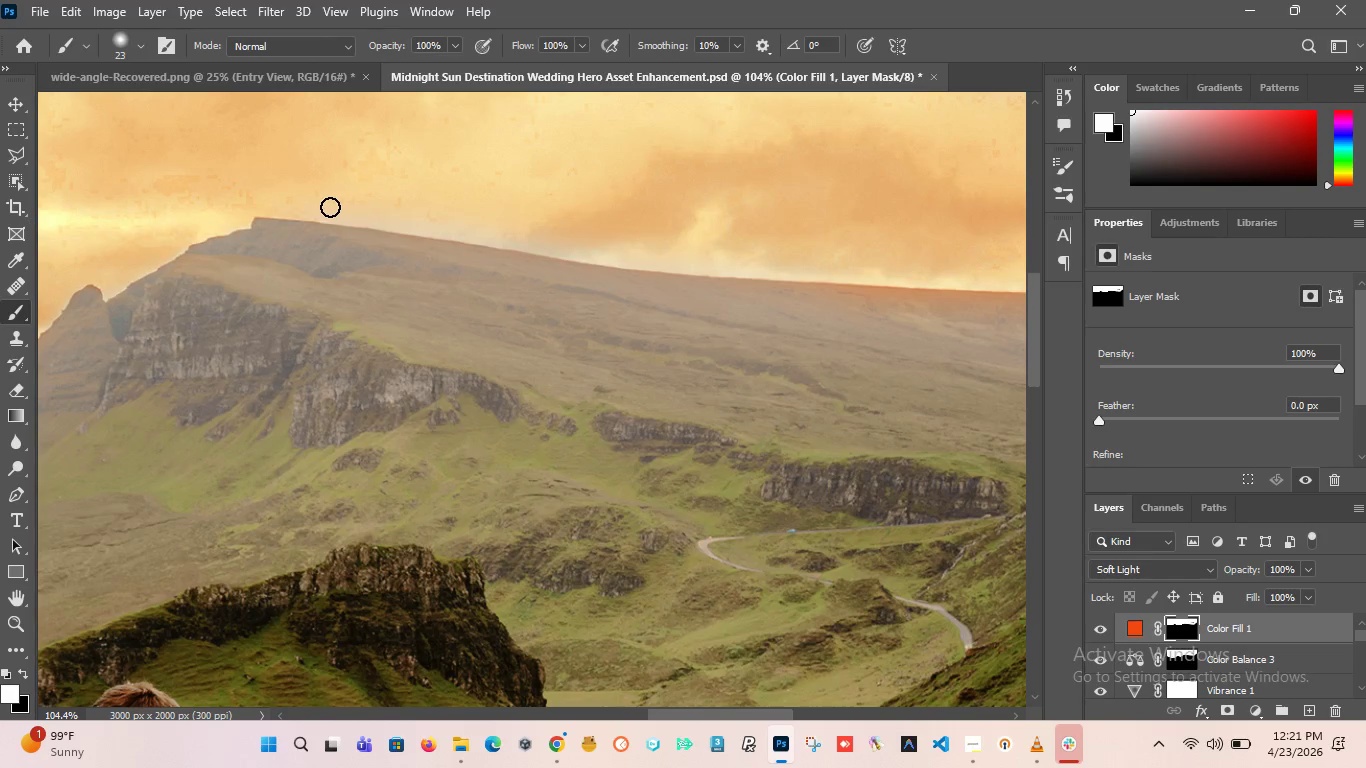 
left_click_drag(start_coordinate=[316, 207], to_coordinate=[766, 257])
 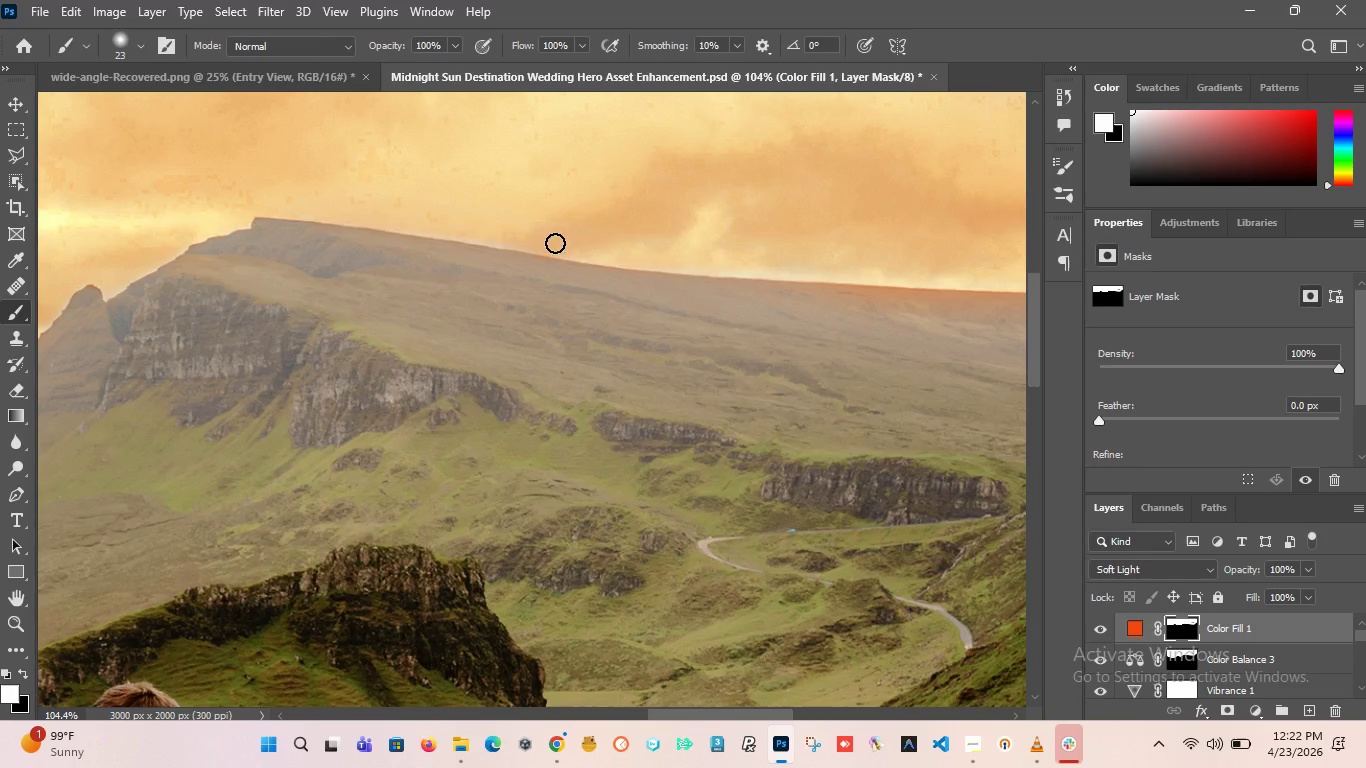 
left_click_drag(start_coordinate=[543, 243], to_coordinate=[372, 222])
 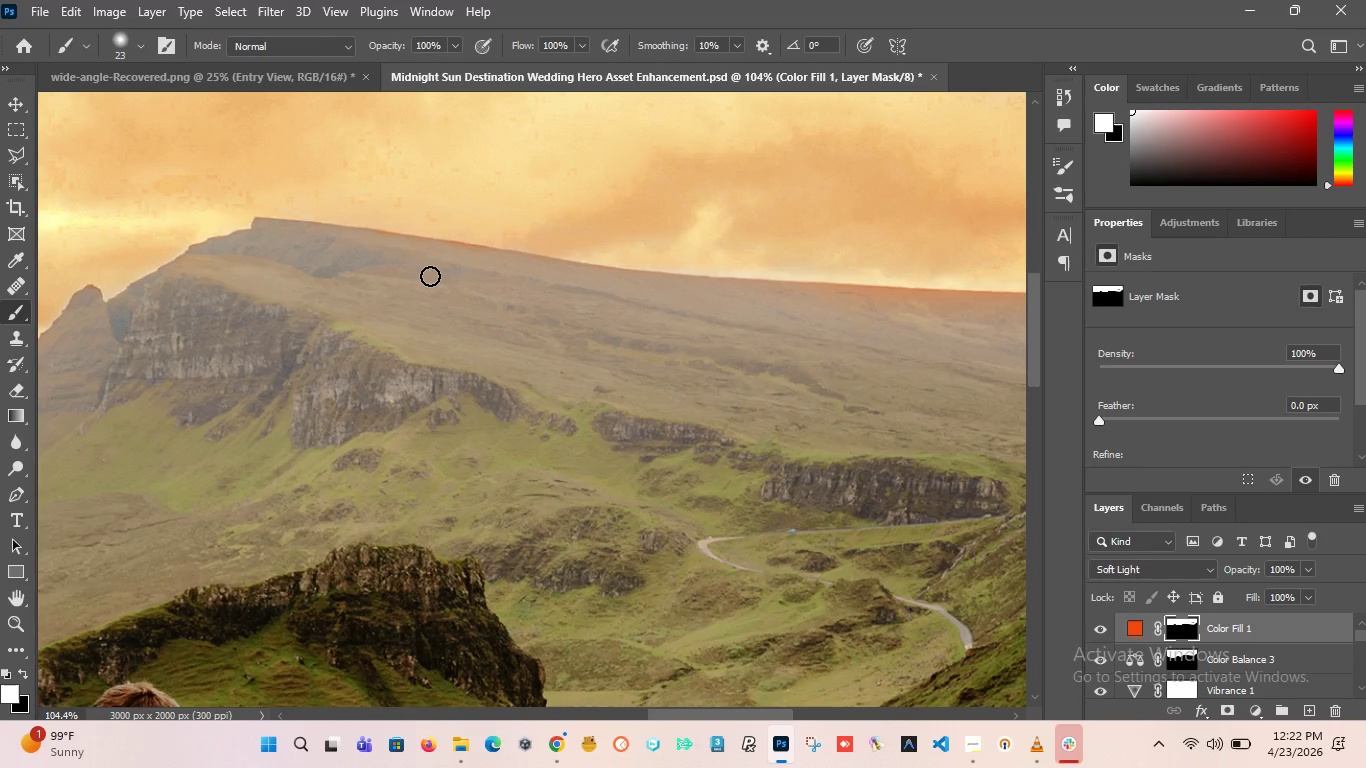 
key(X)
 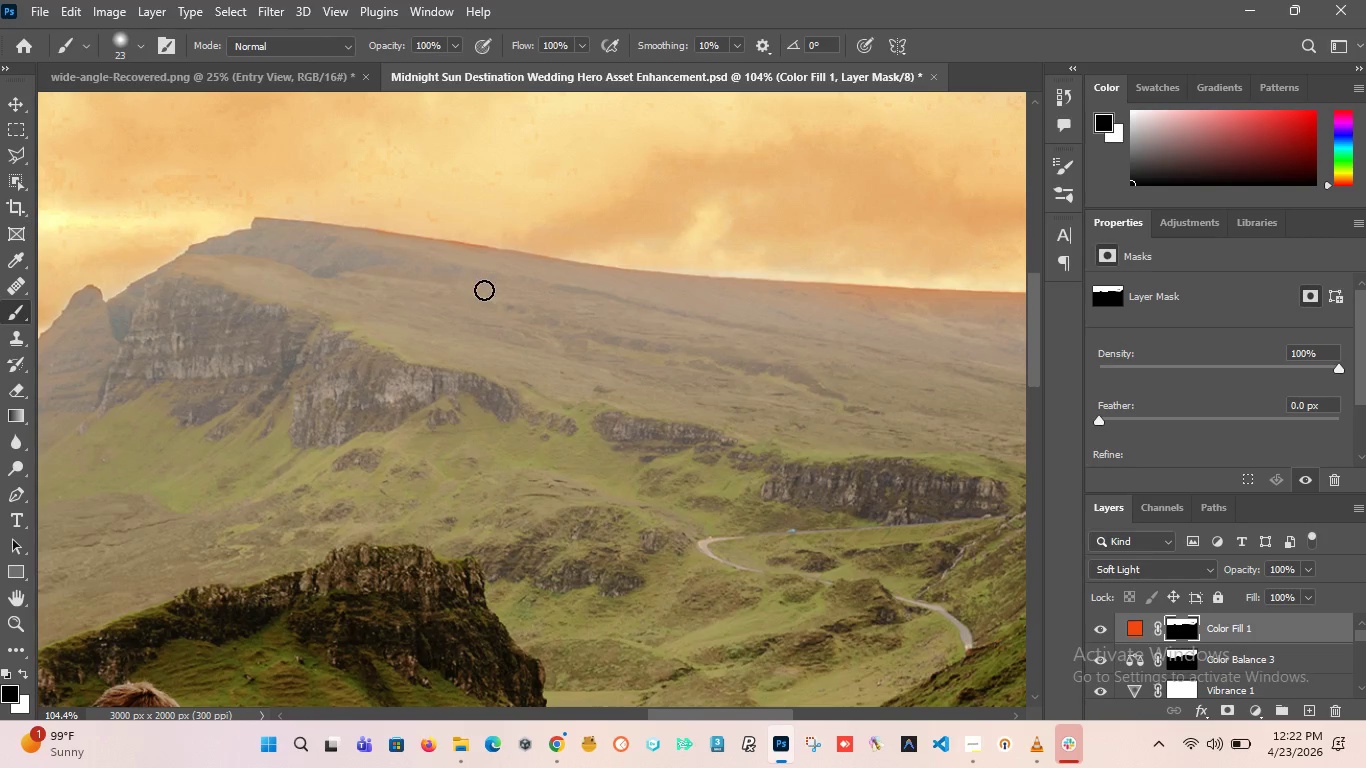 
hold_key(key=AltLeft, duration=0.62)
scroll: coordinate [476, 277], scroll_direction: up, amount: 7.0
 